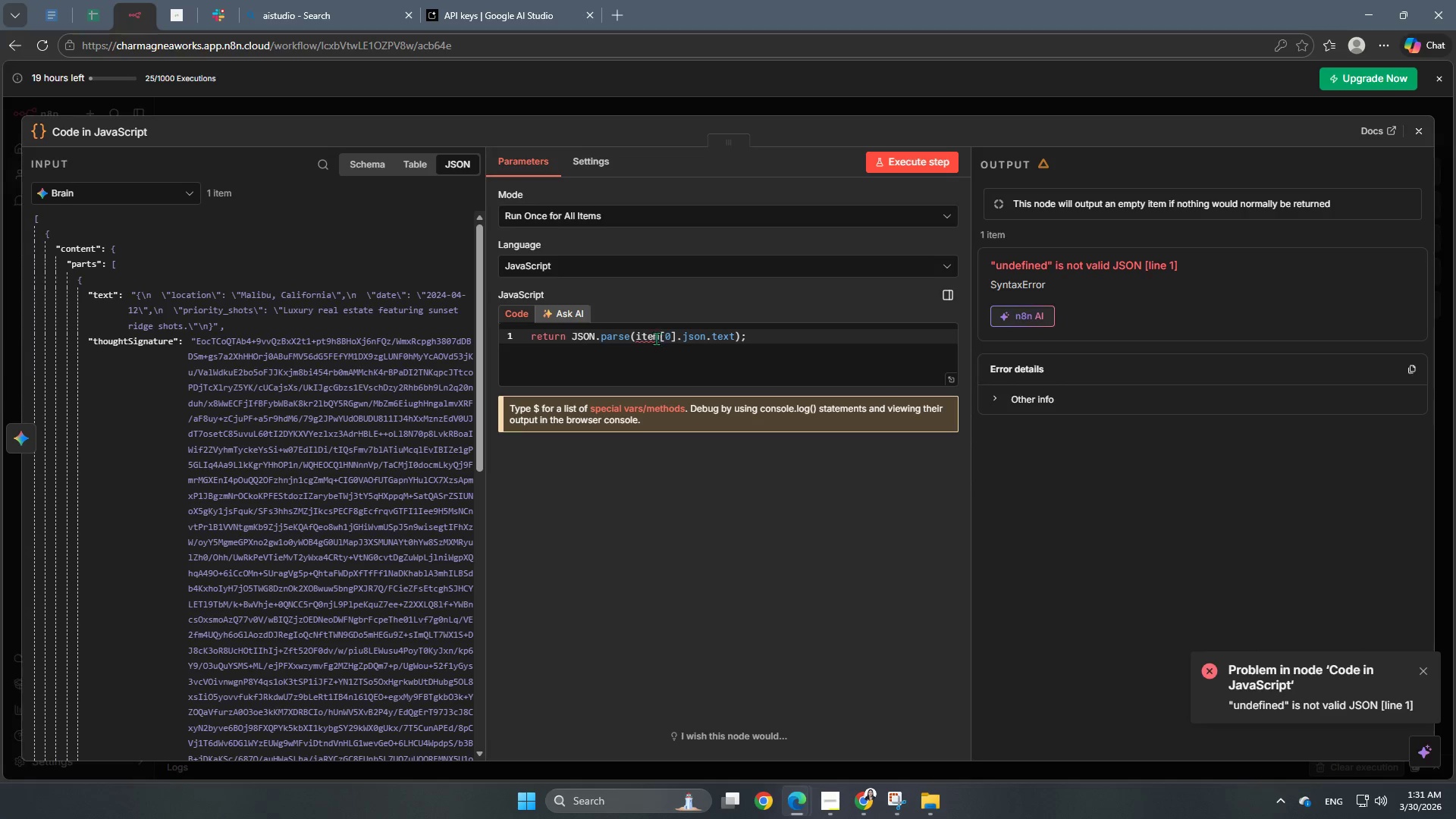 
left_click([661, 337])
 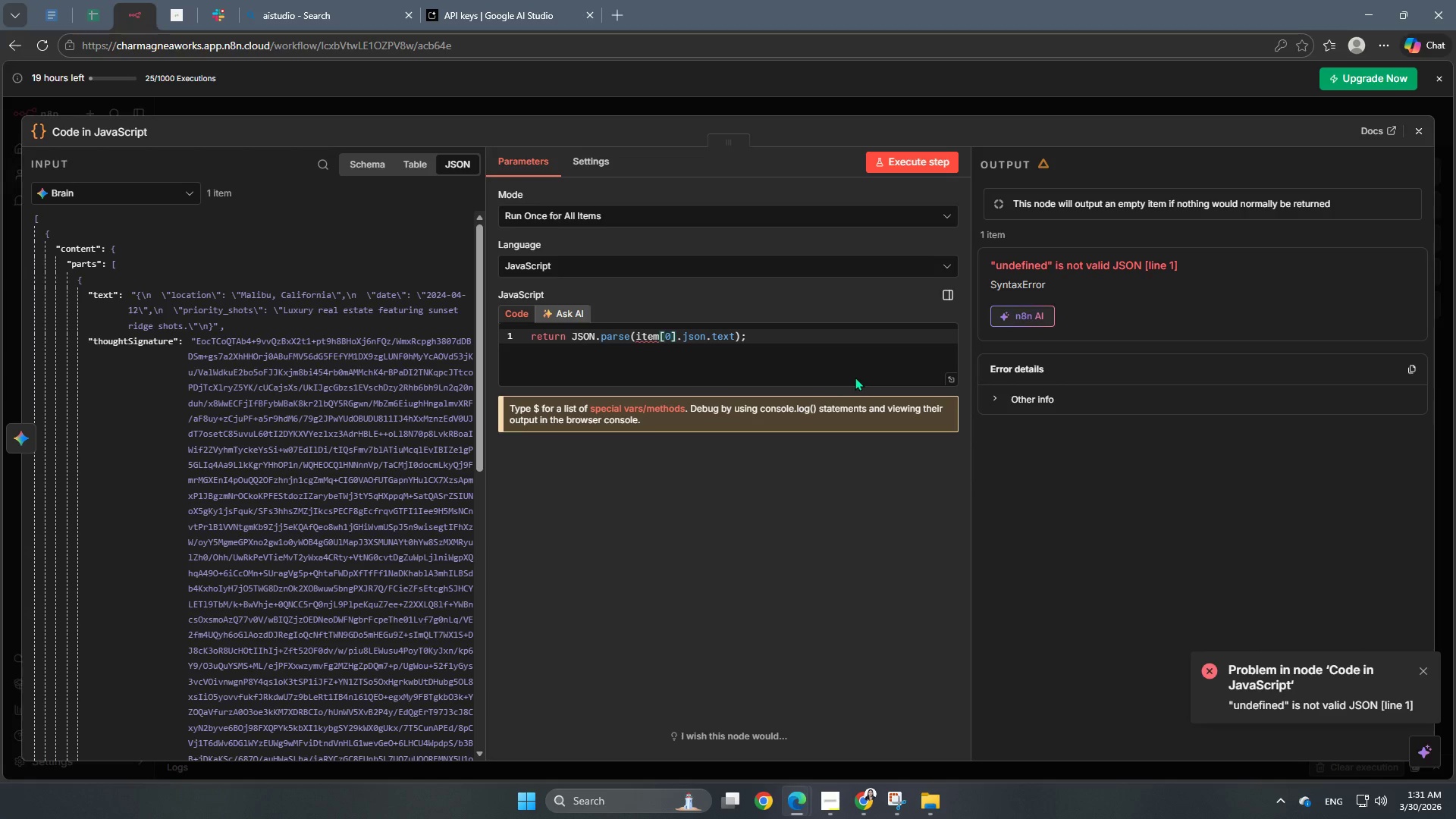 
key(S)
 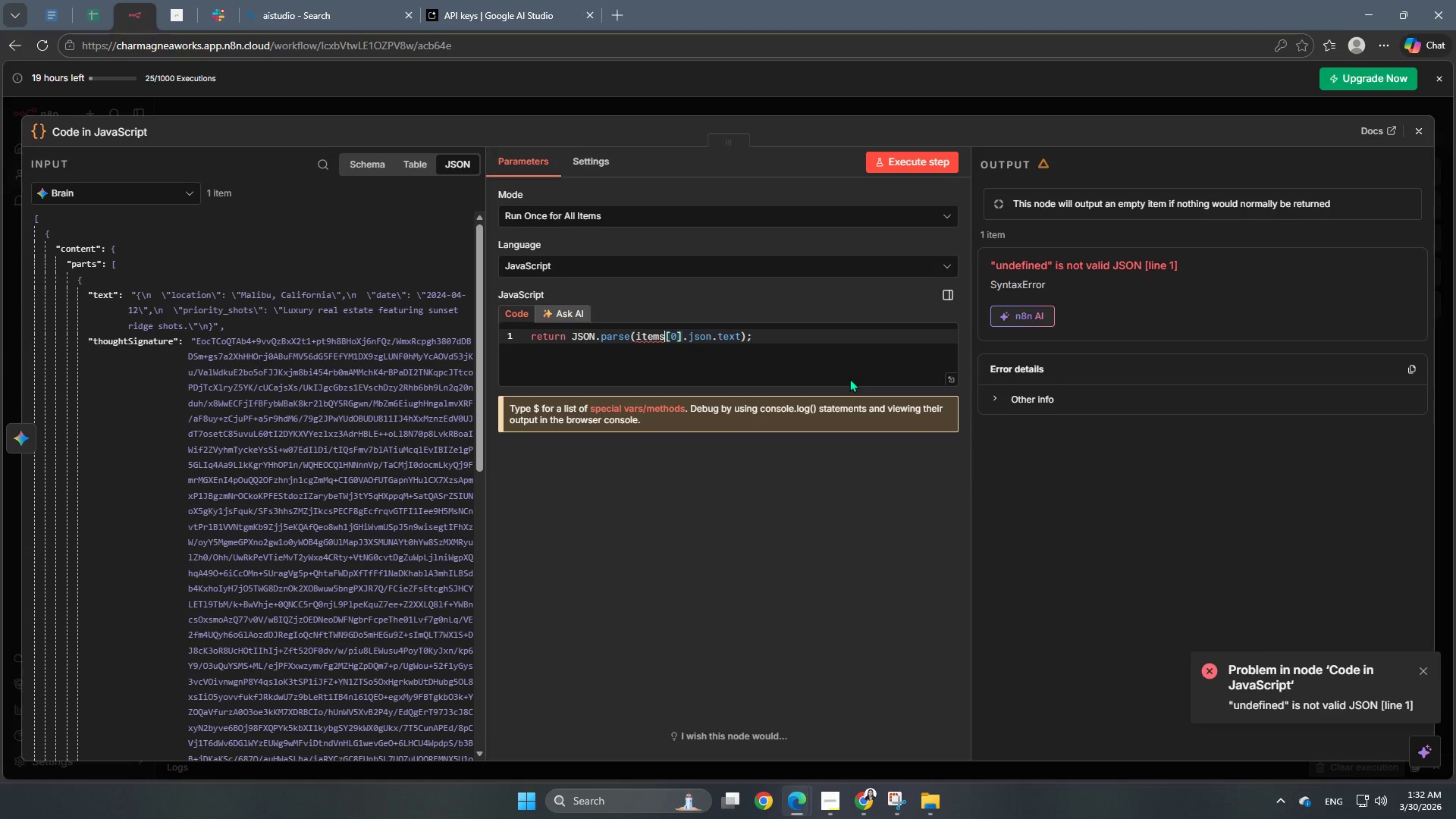 
wait(36.19)
 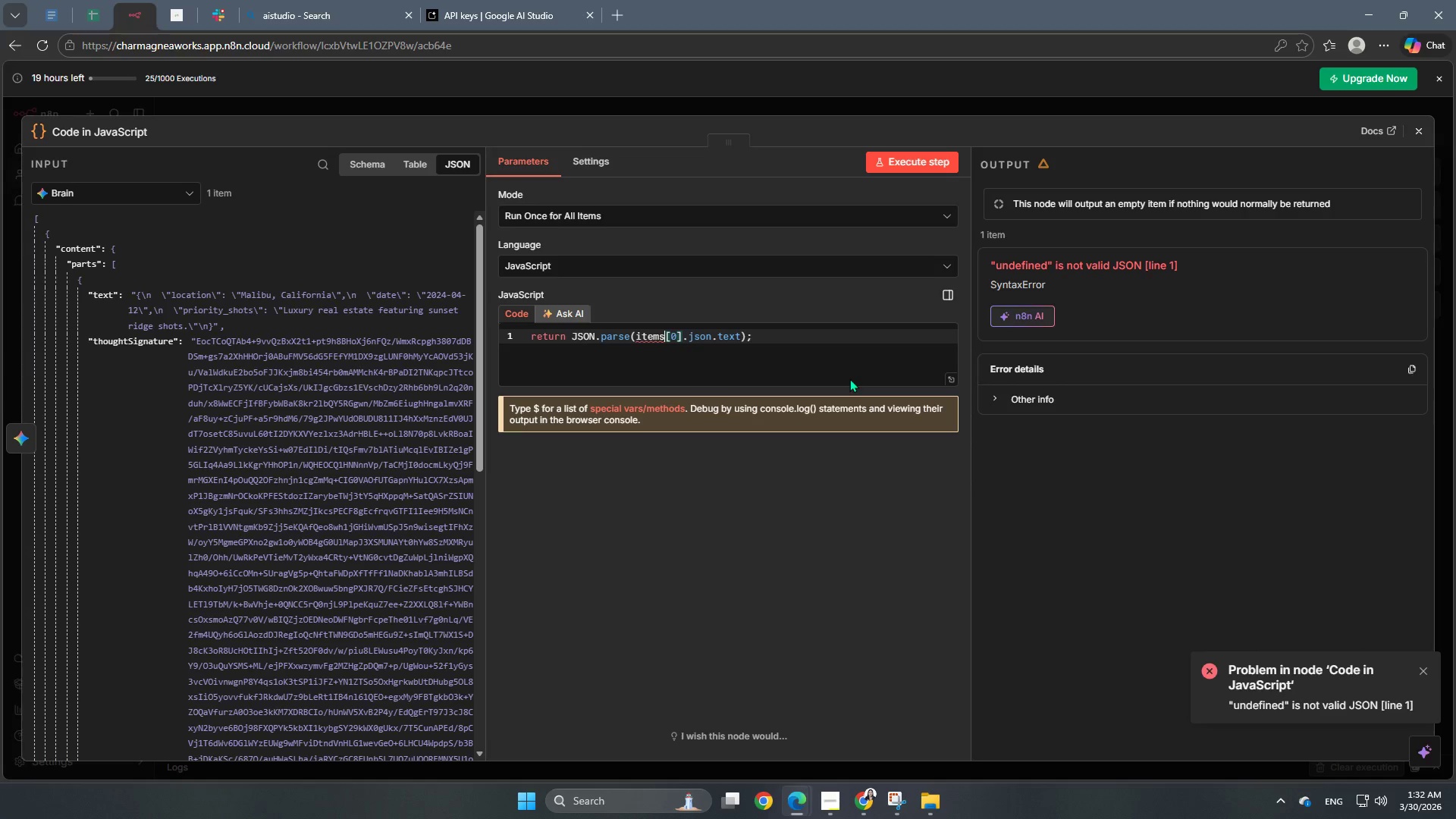 
left_click([911, 105])
 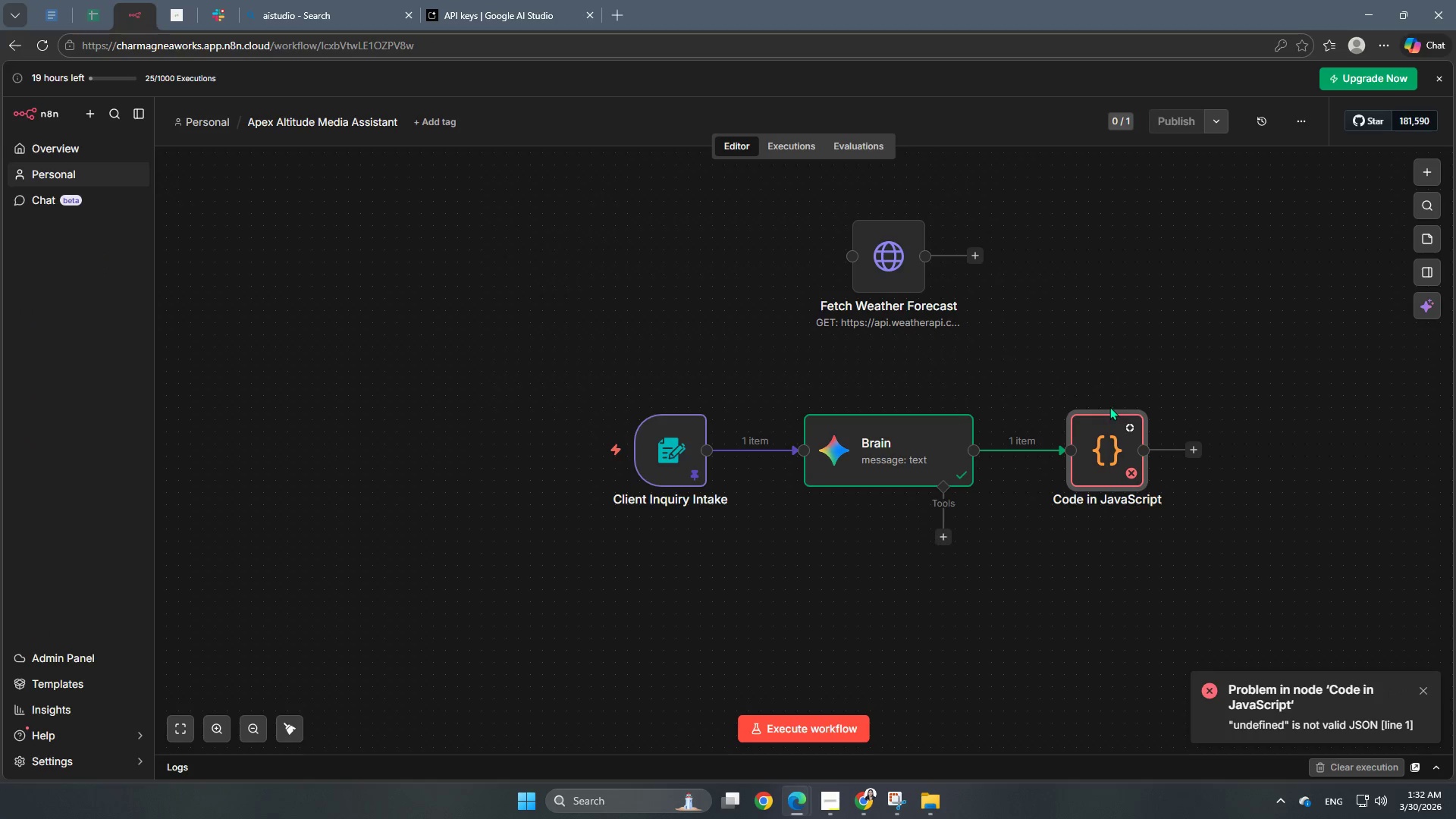 
left_click([1106, 397])
 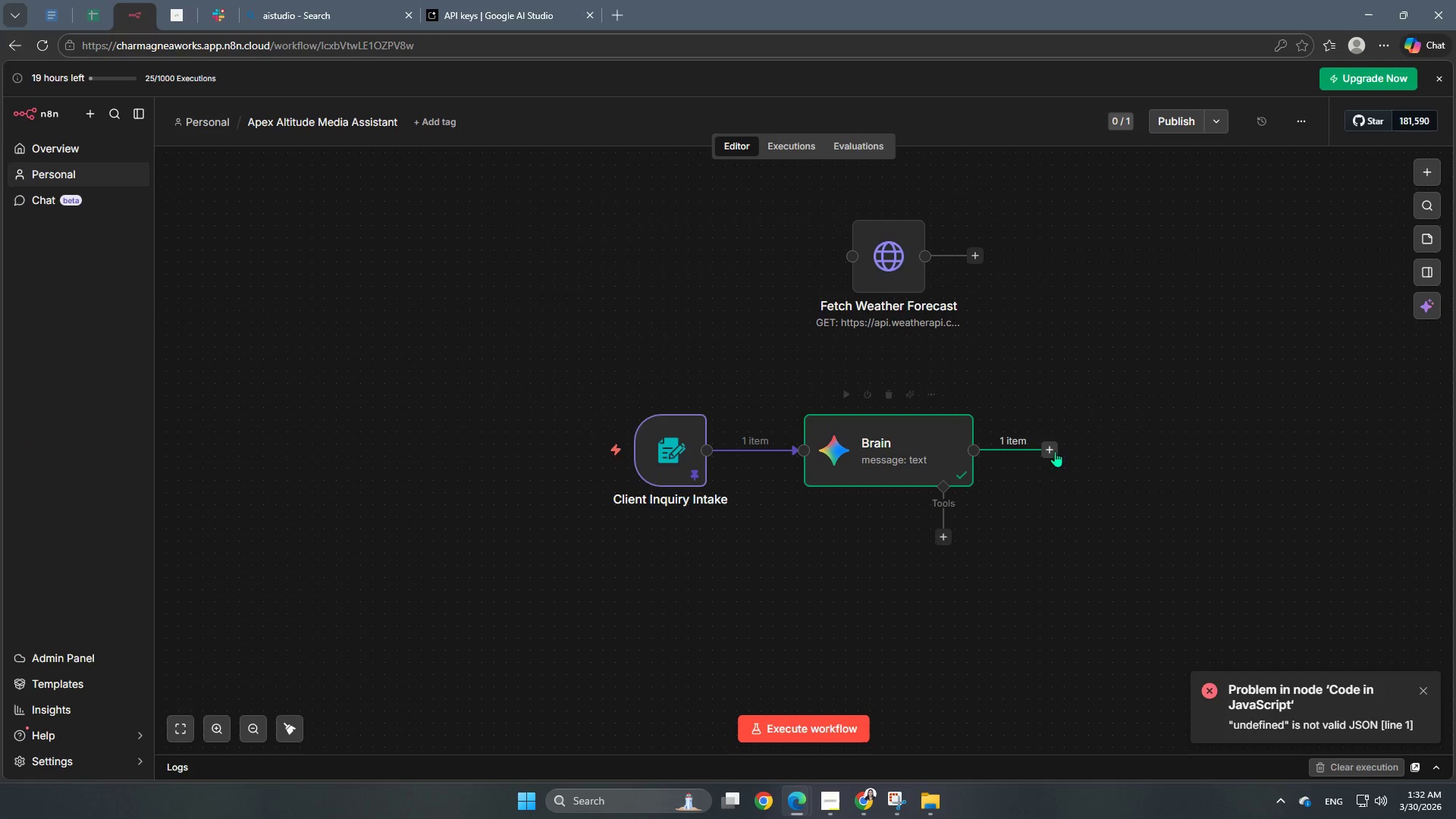 
left_click([1047, 445])
 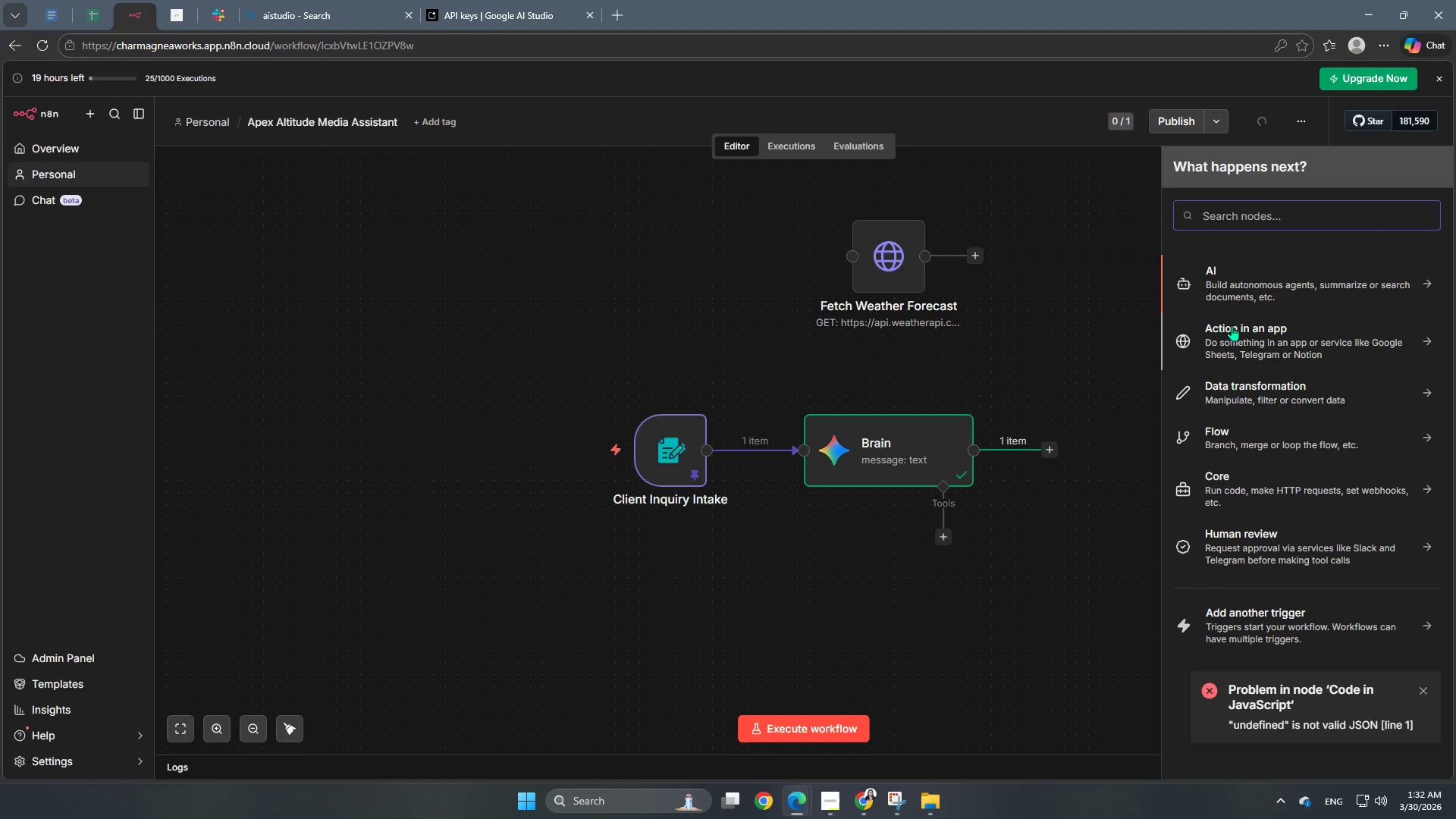 
type(edit)
 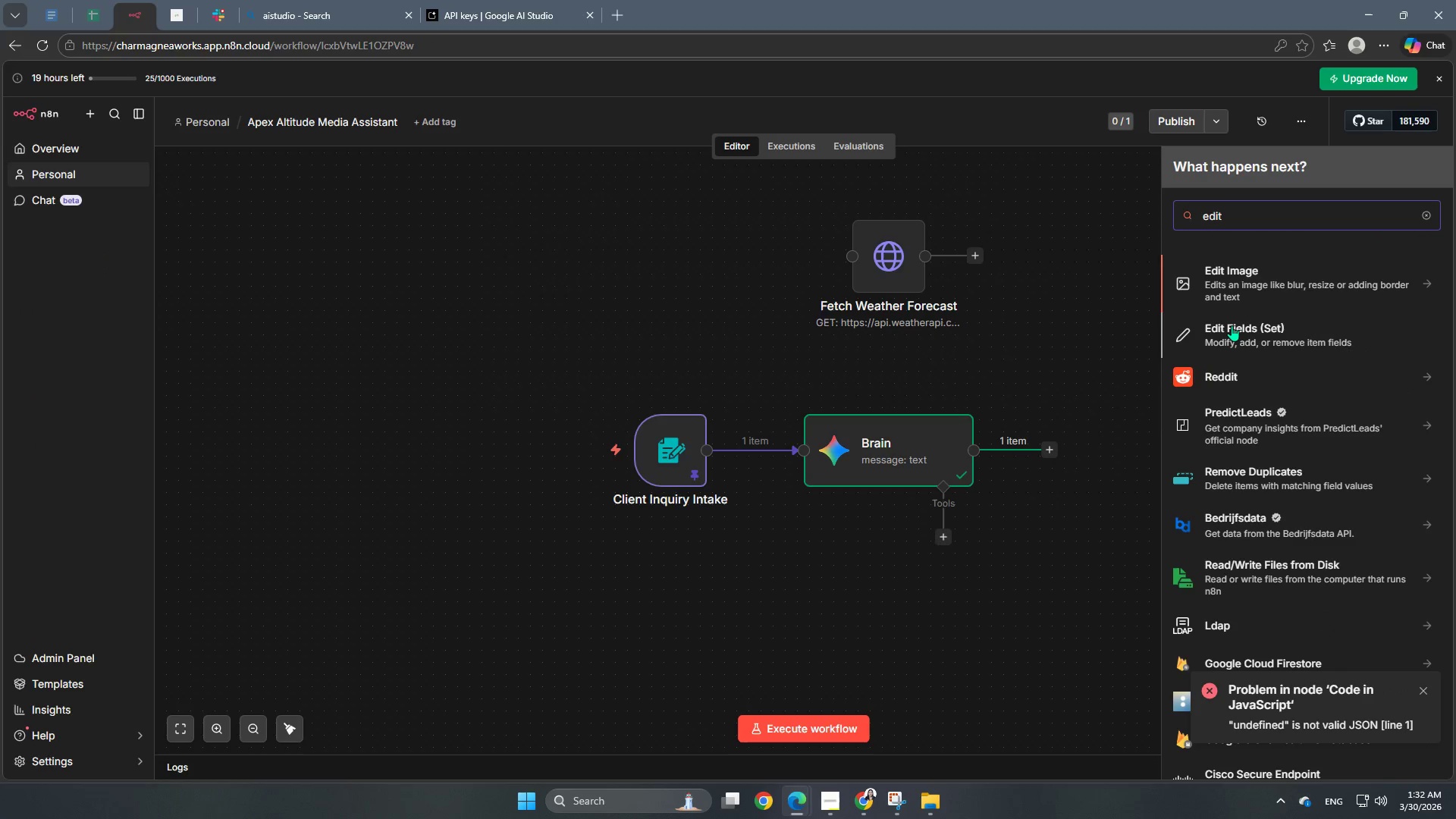 
left_click([1269, 340])
 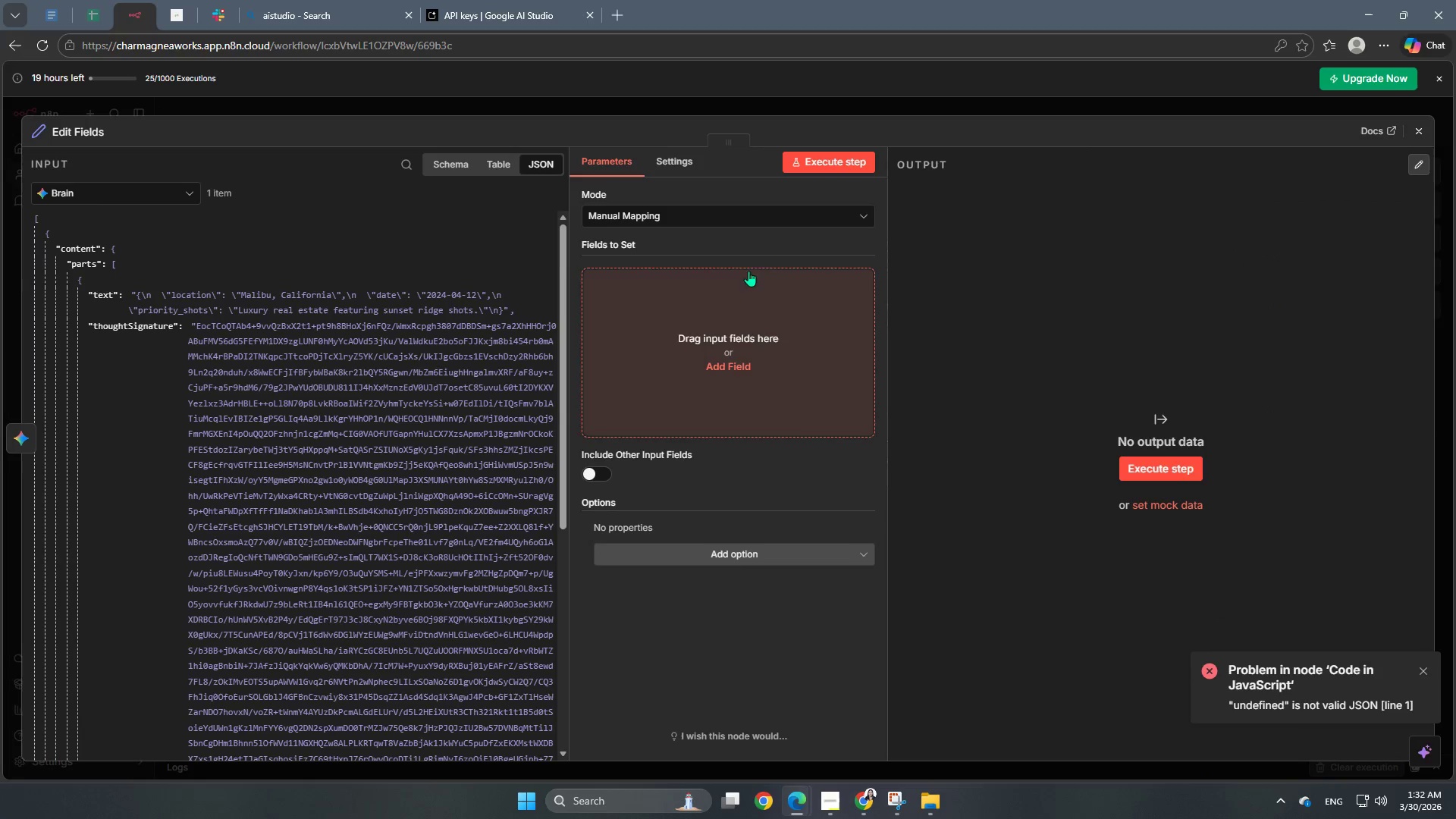 
left_click([660, 166])
 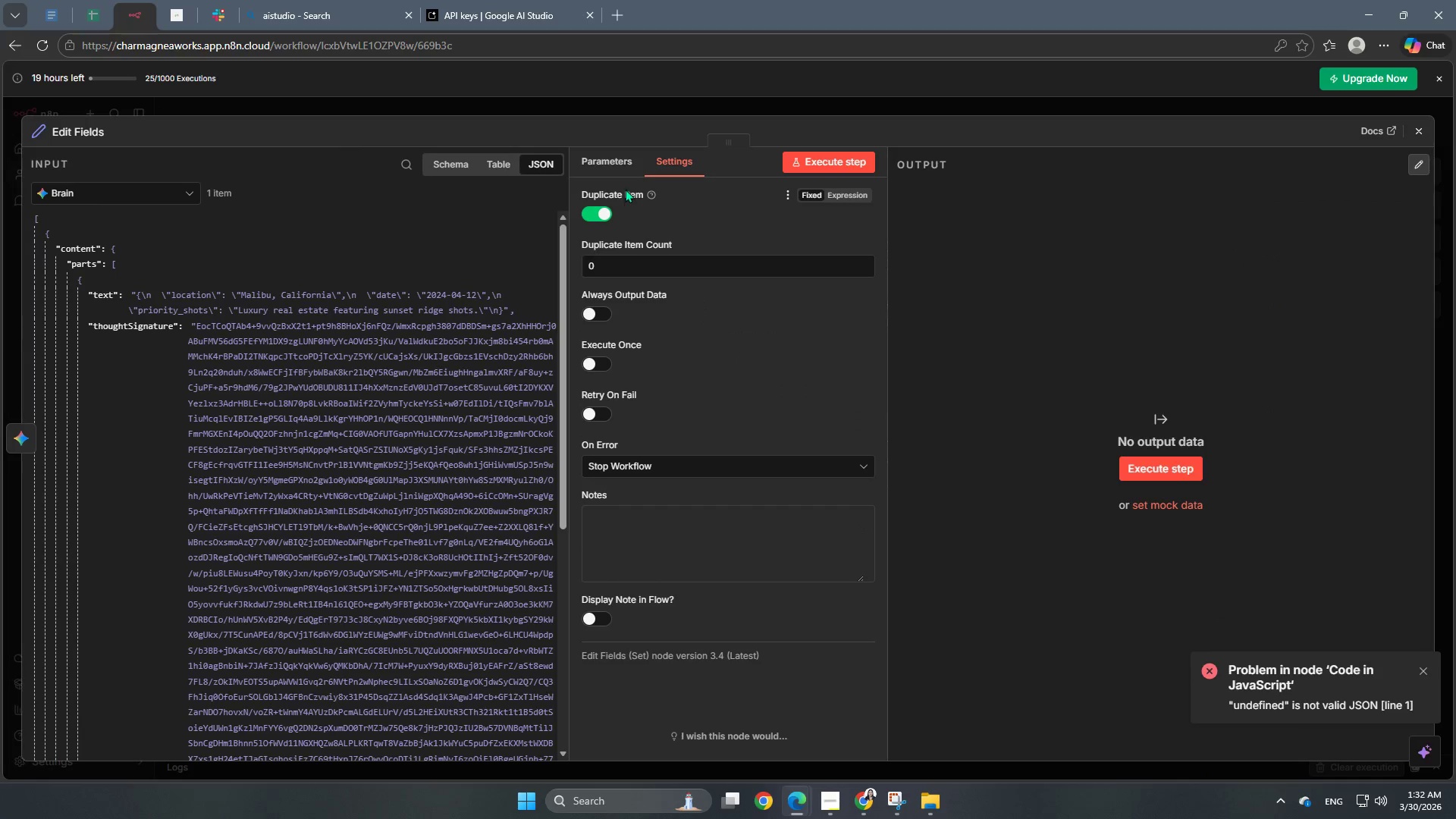 
left_click([608, 216])
 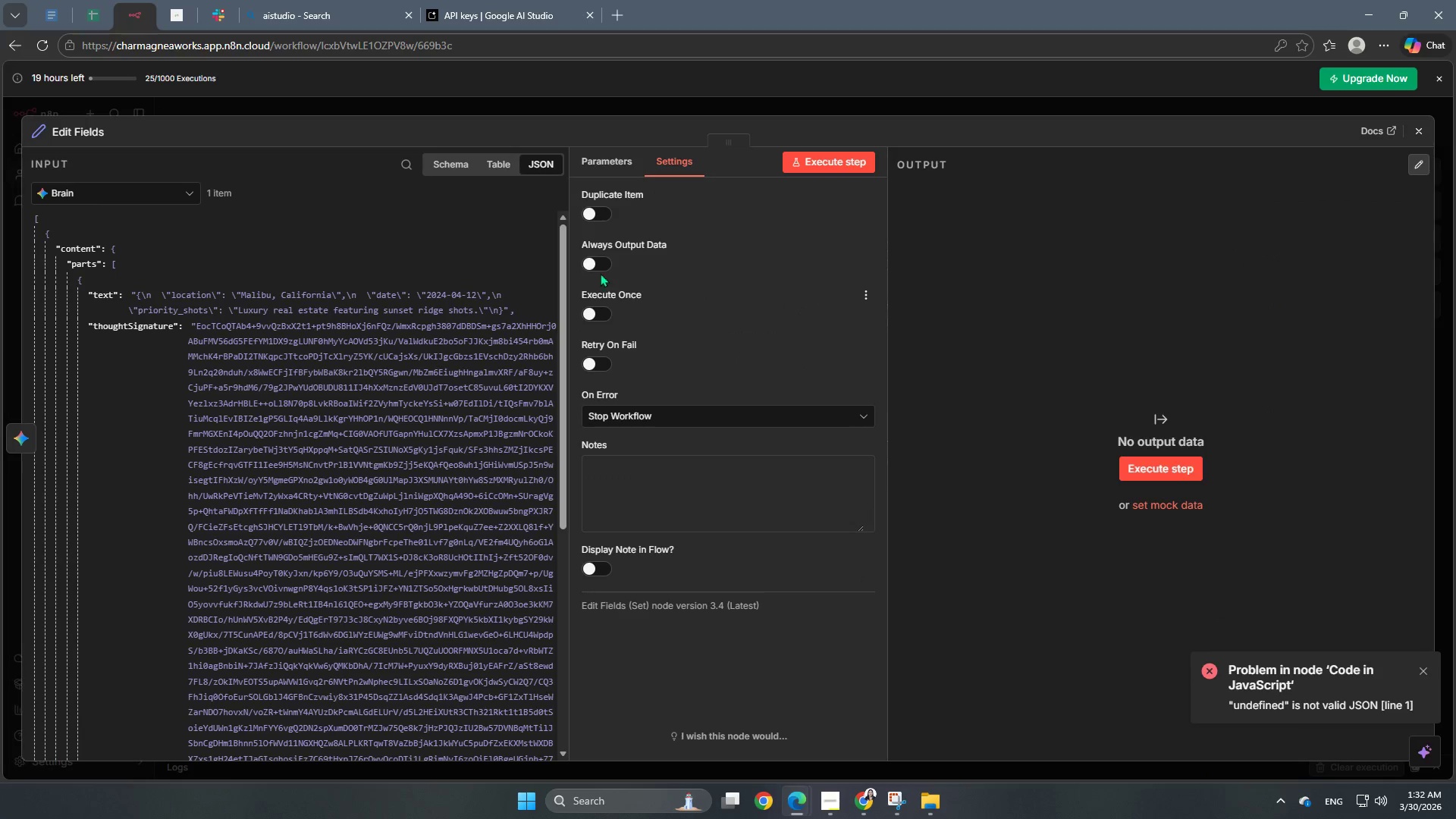 
left_click([597, 262])
 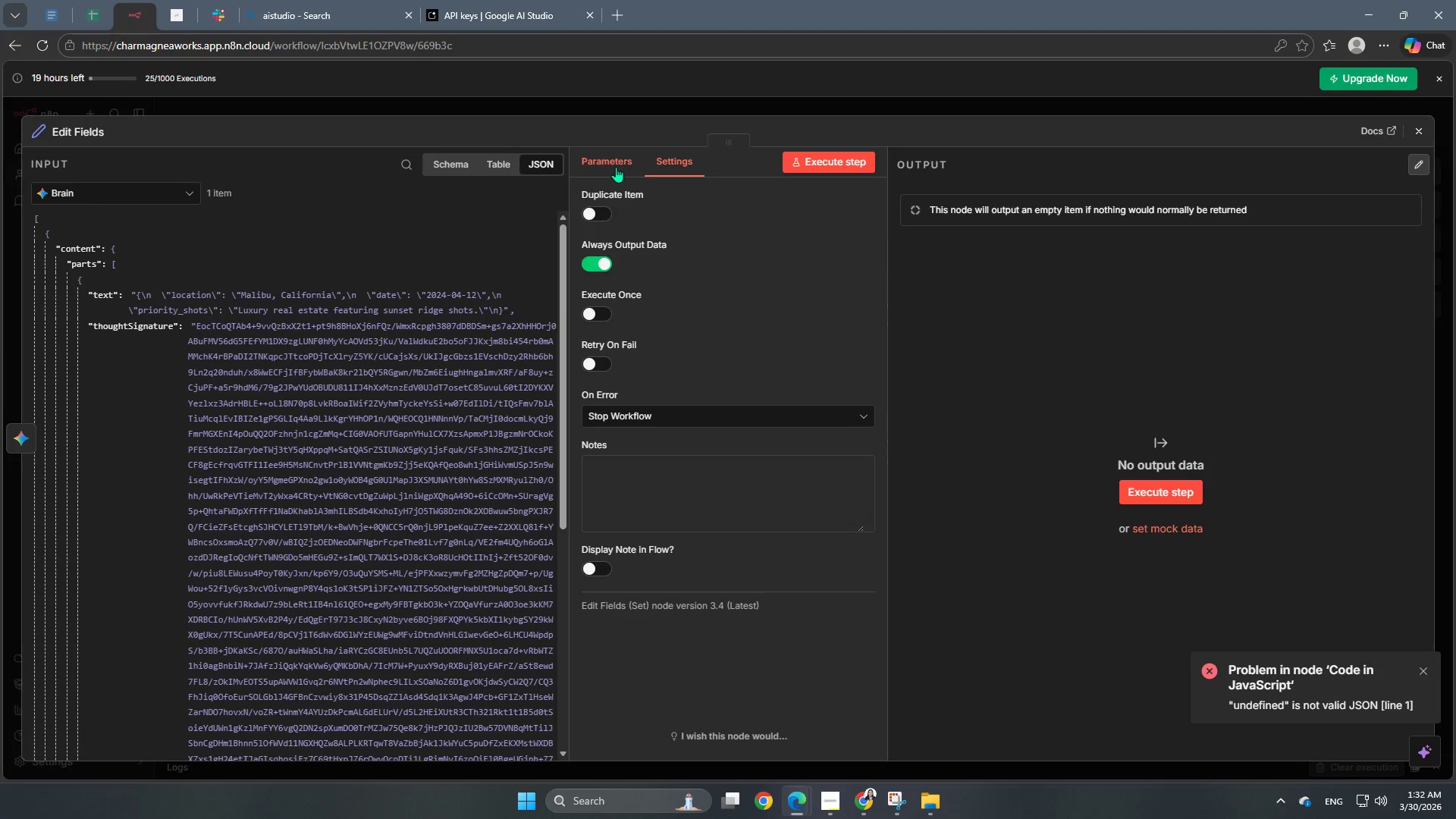 
left_click([611, 161])
 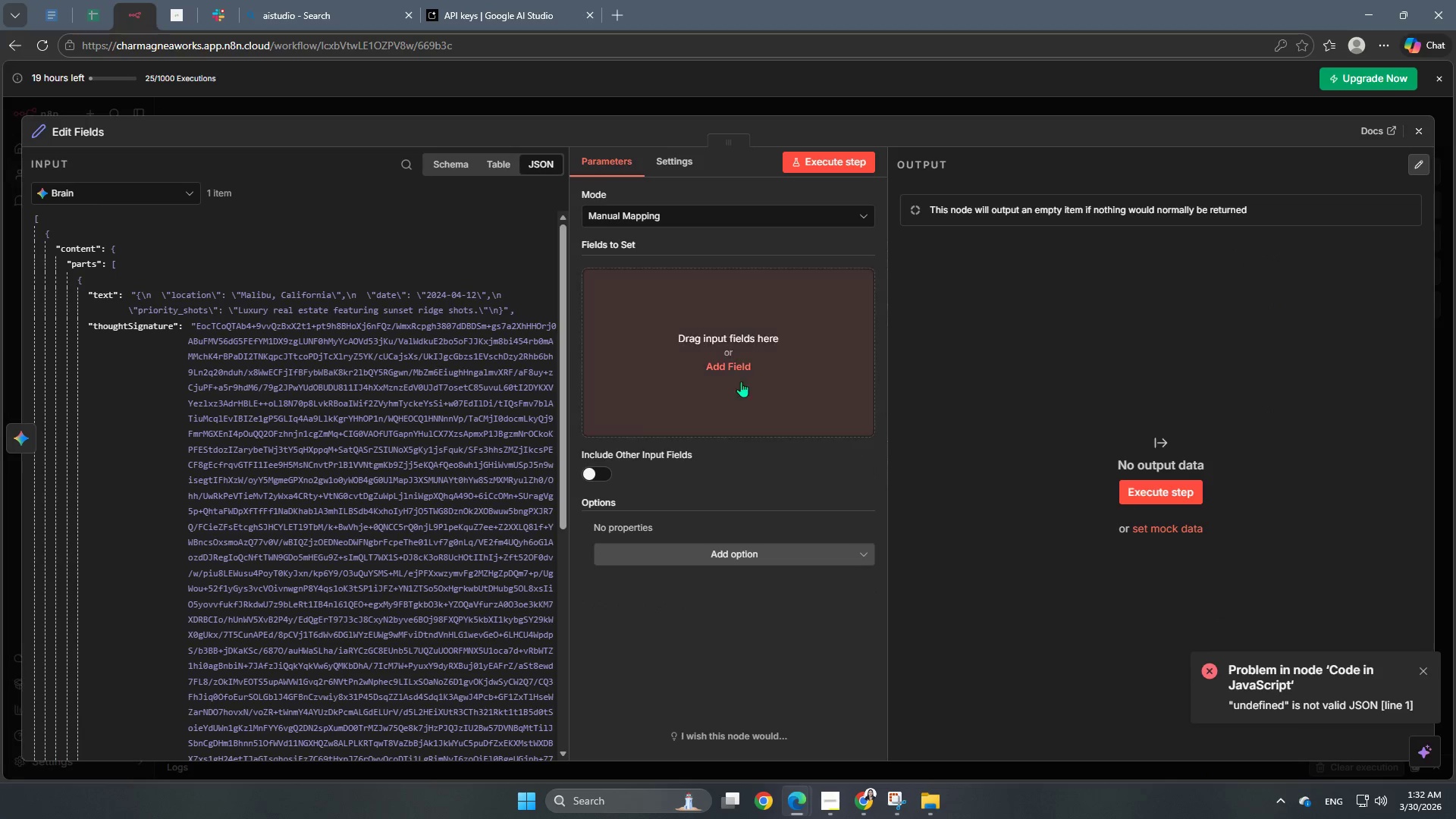 
left_click([721, 375])
 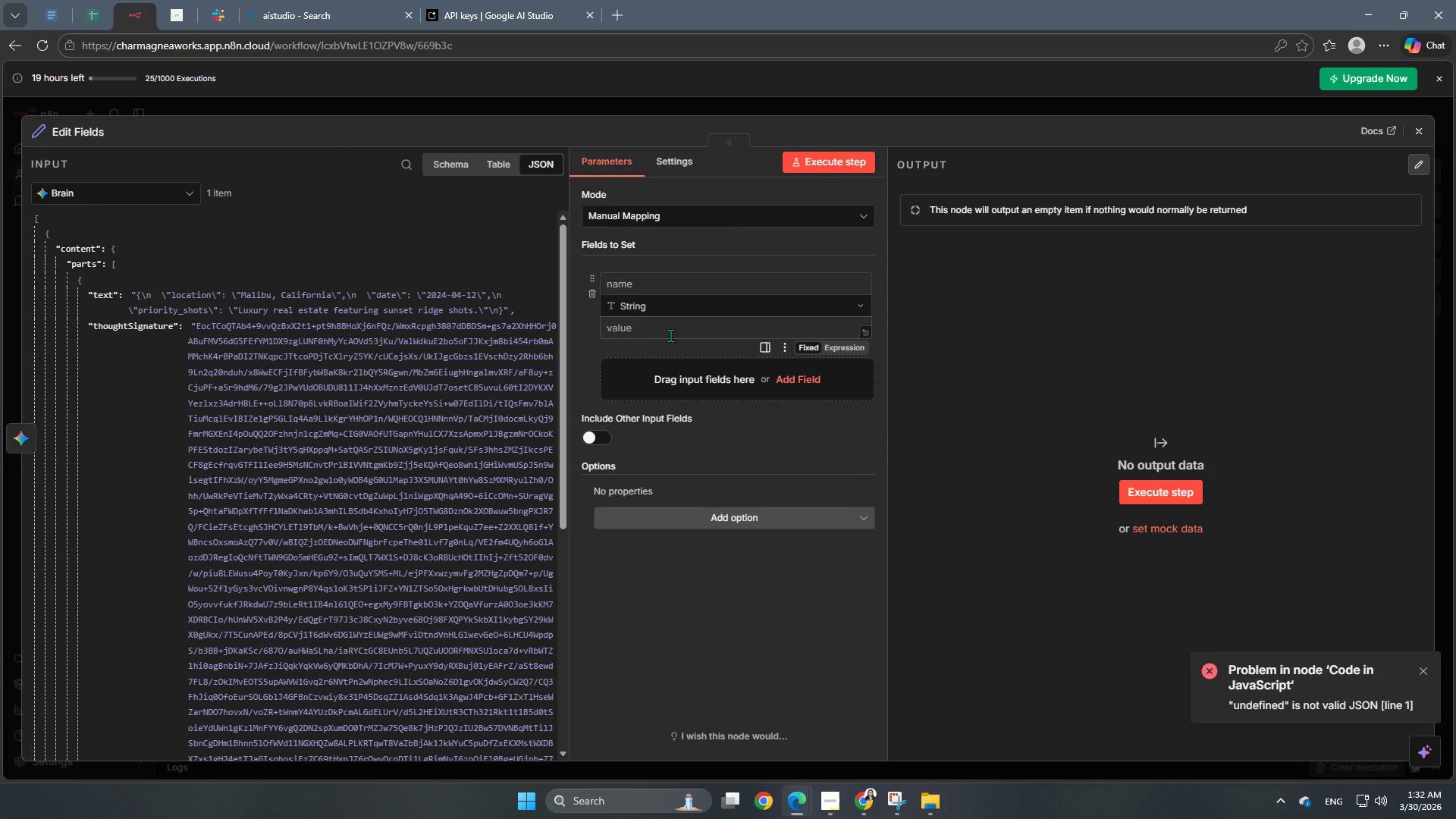 
left_click([672, 280])
 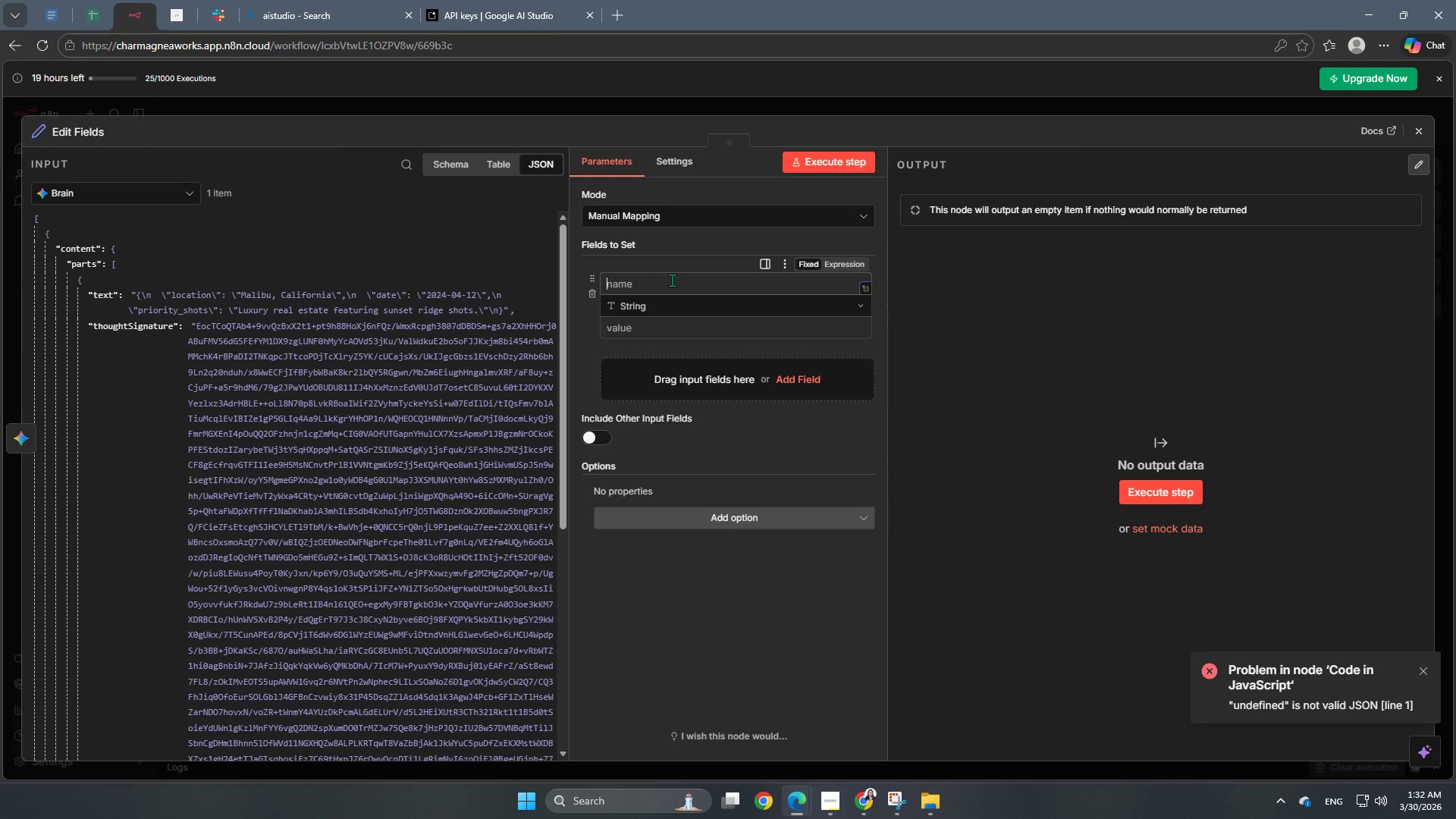 
type(locatiuon)
key(Backspace)
key(Backspace)
key(Backspace)
type(on)
 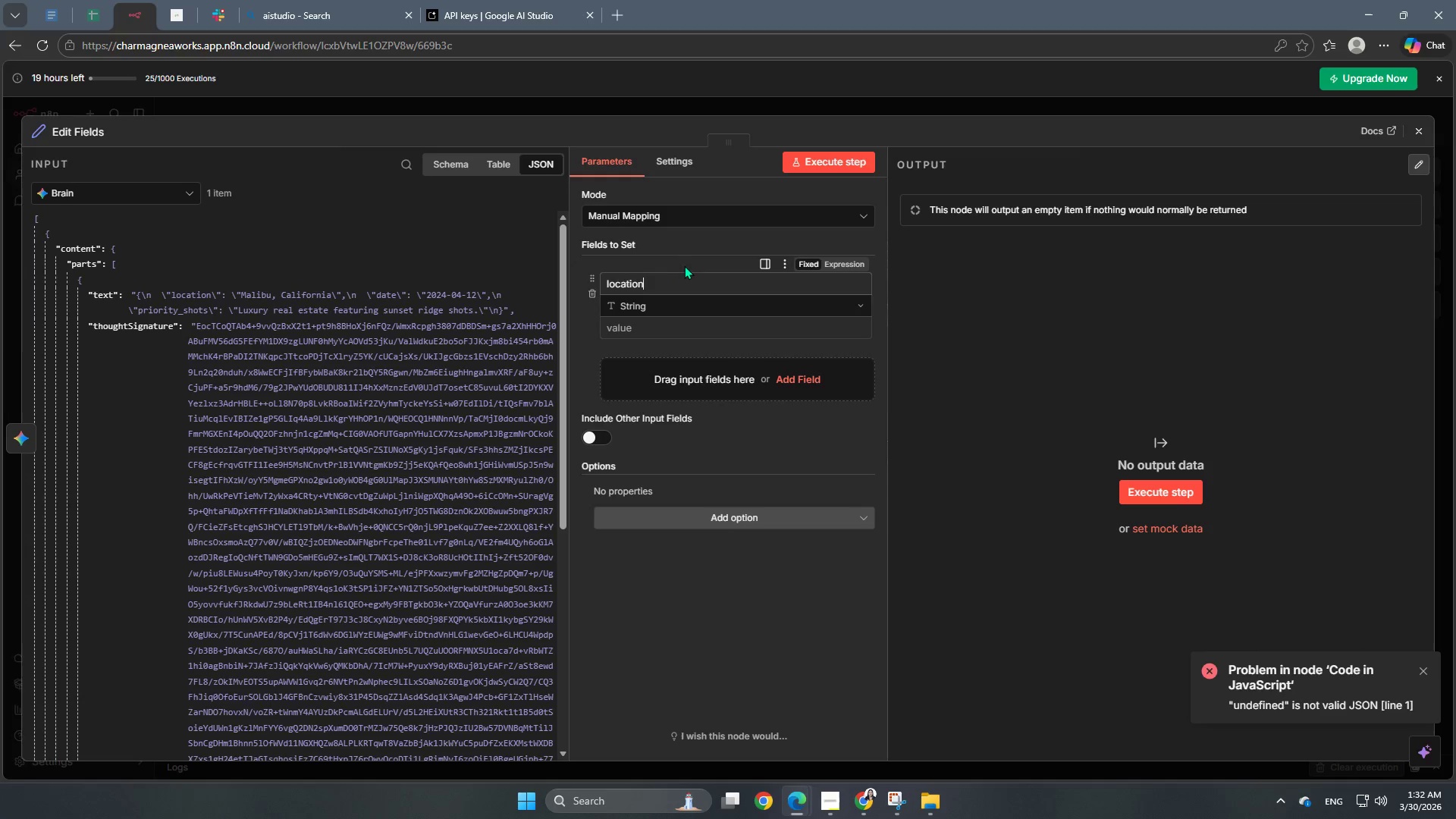 
left_click([689, 261])
 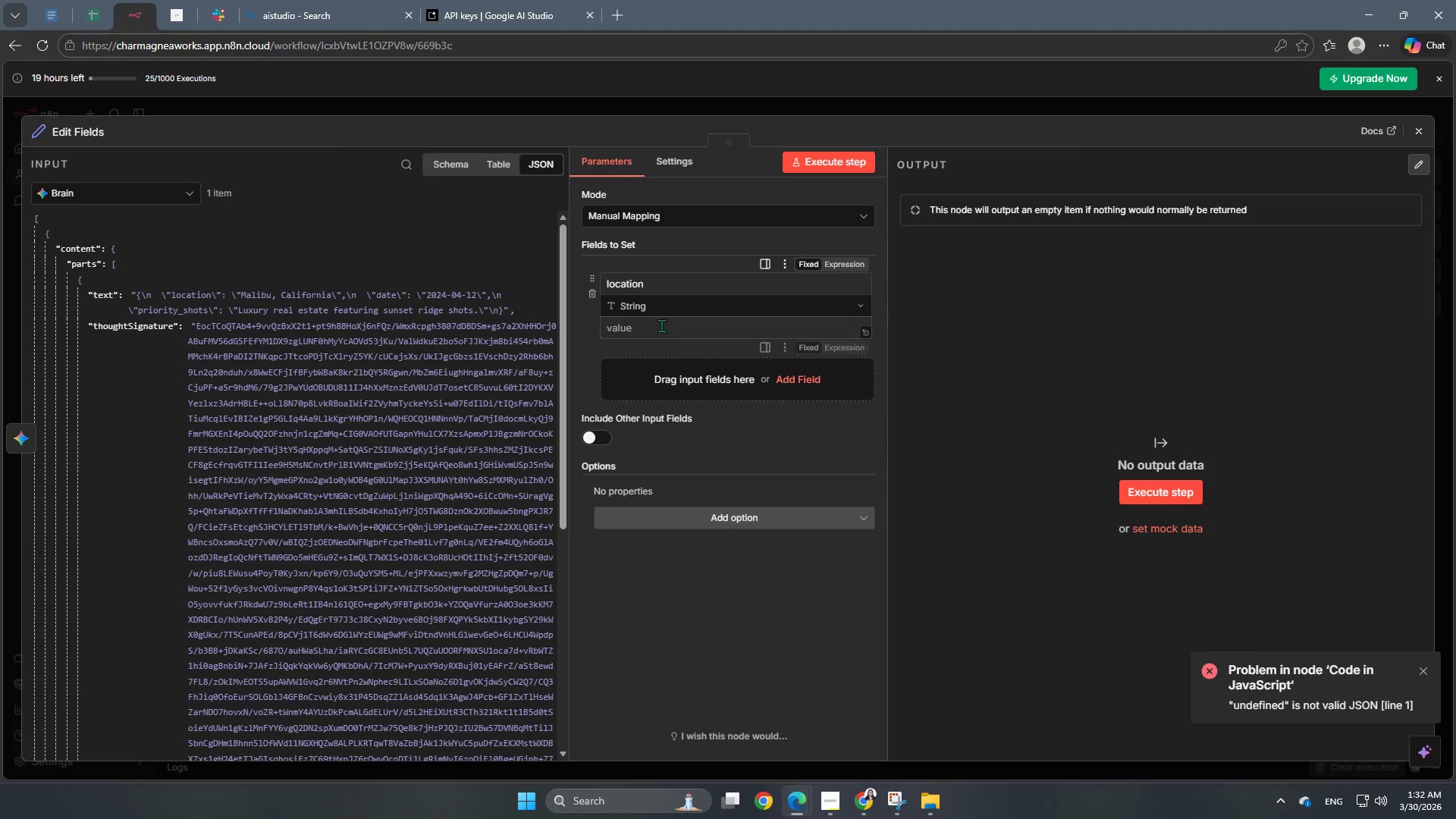 
left_click([660, 329])
 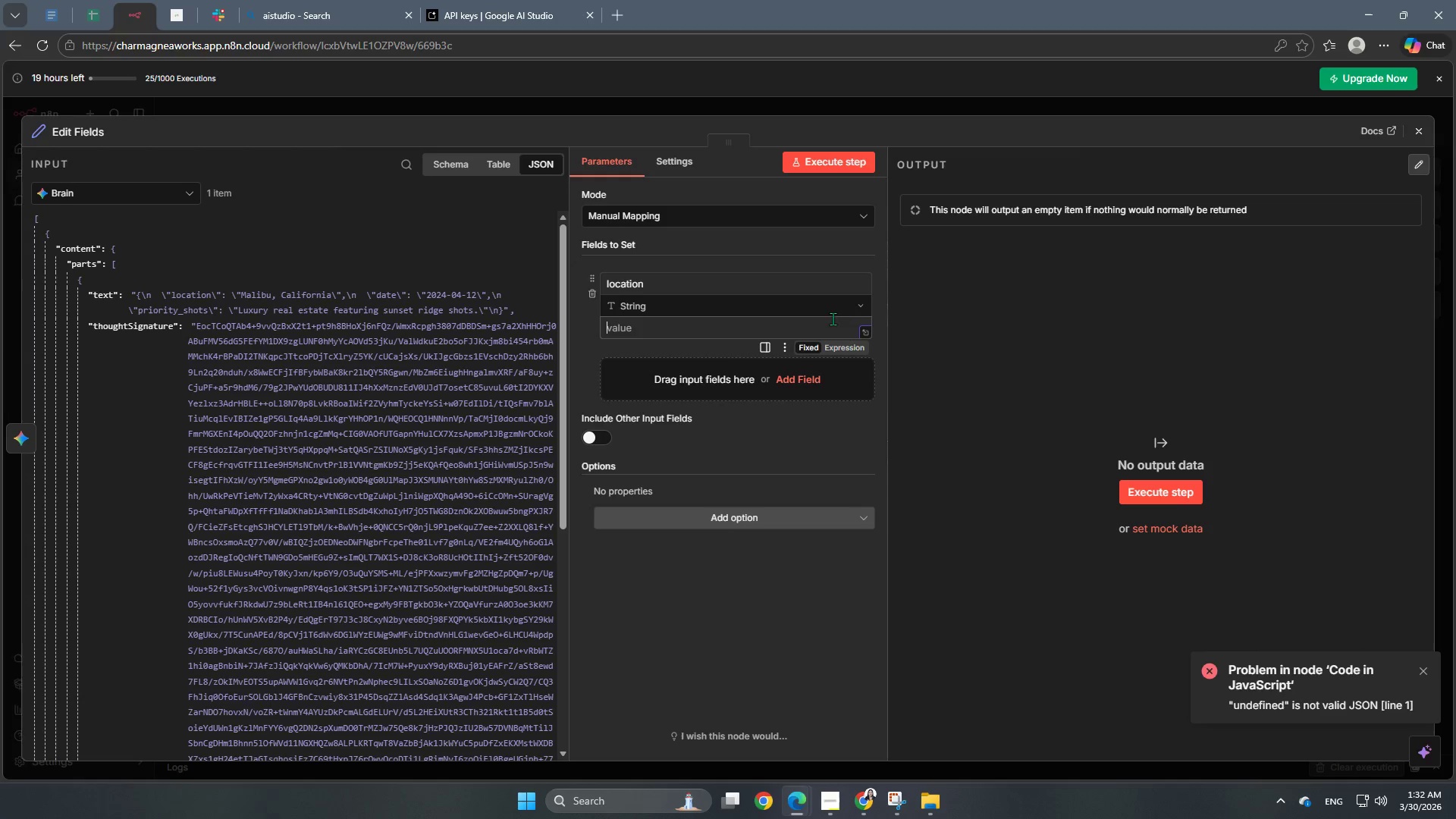 
left_click([842, 348])
 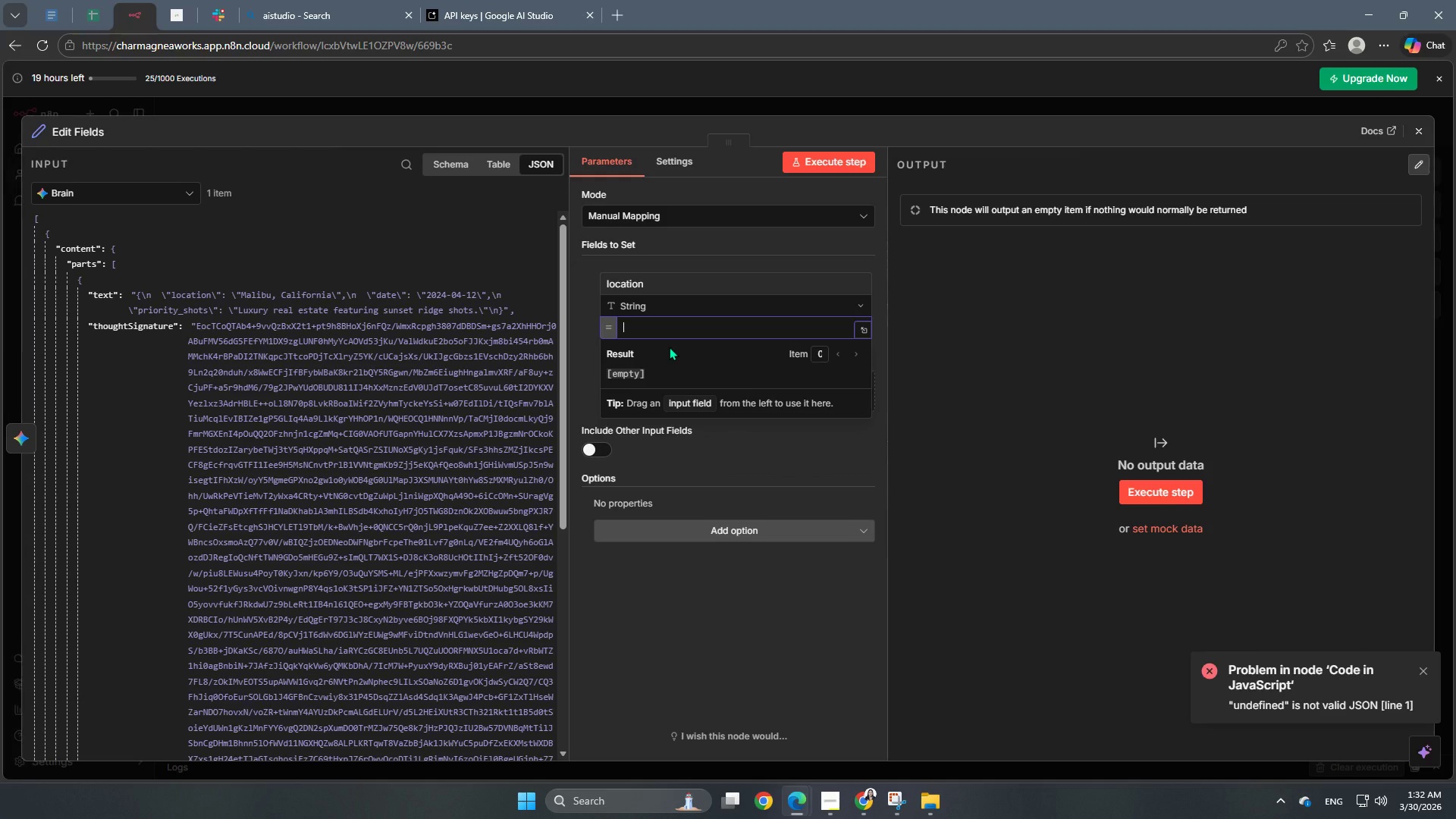 
type({{JSON.parse)
 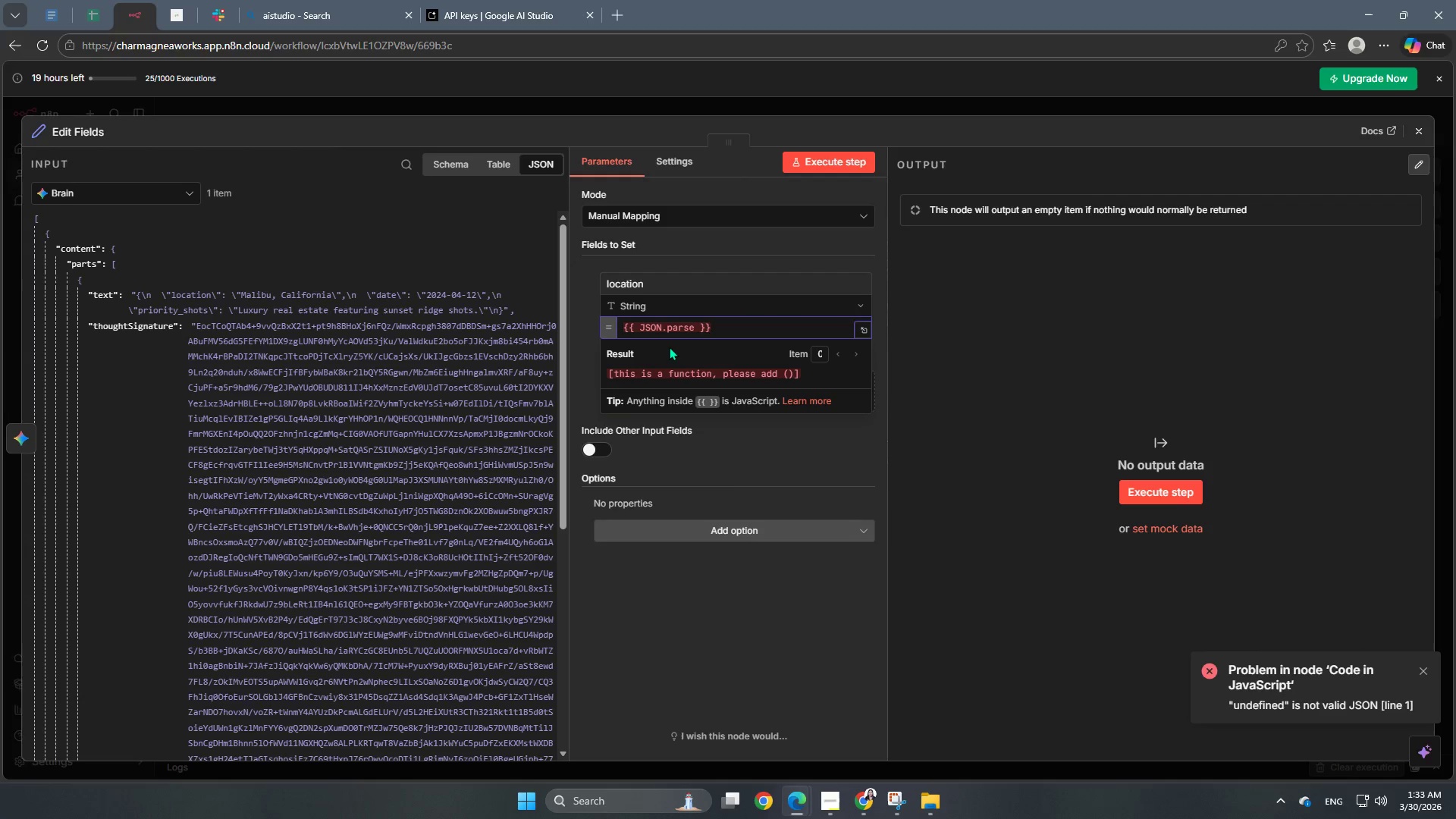 
type(($json.txt)
 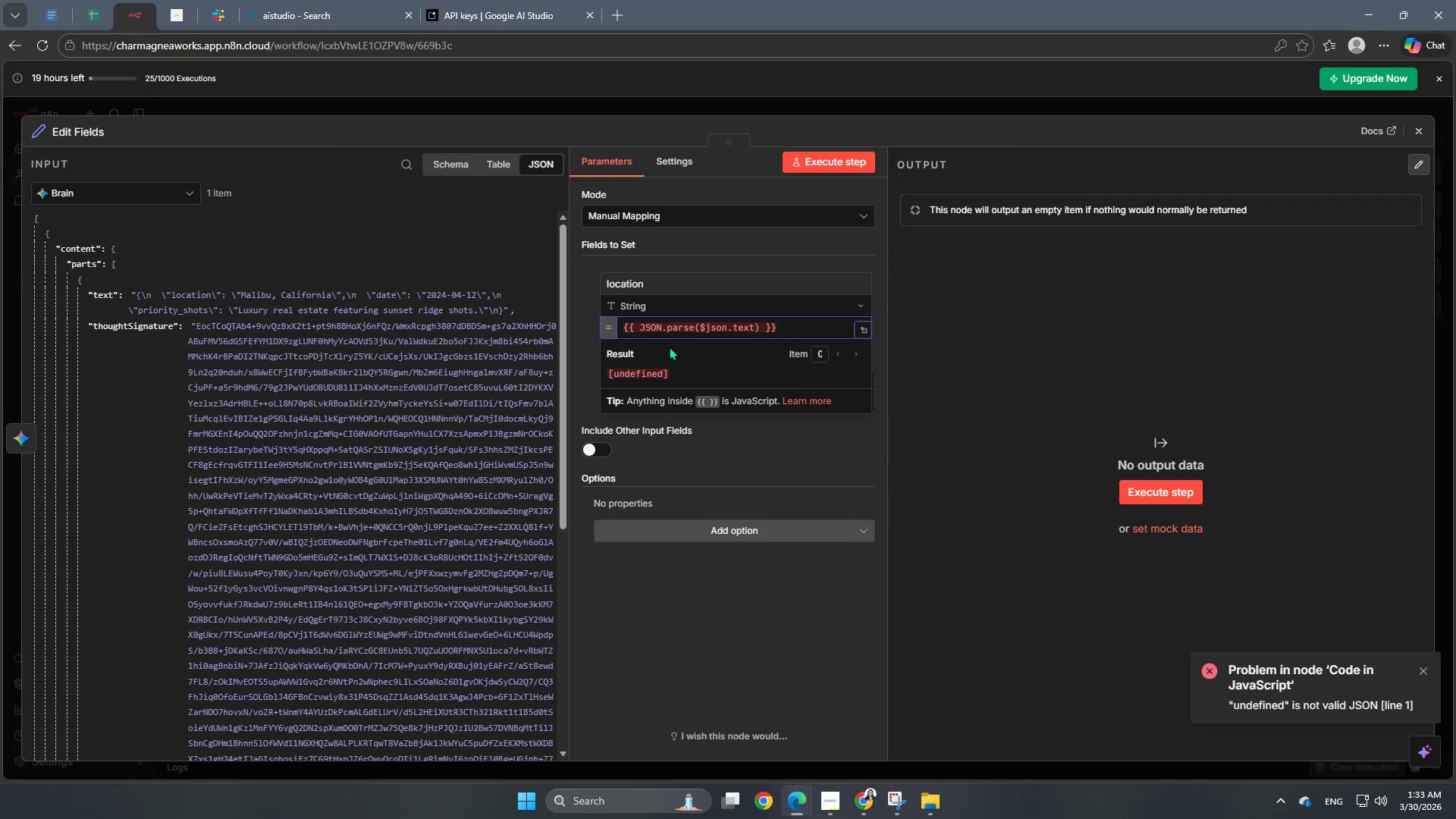 
 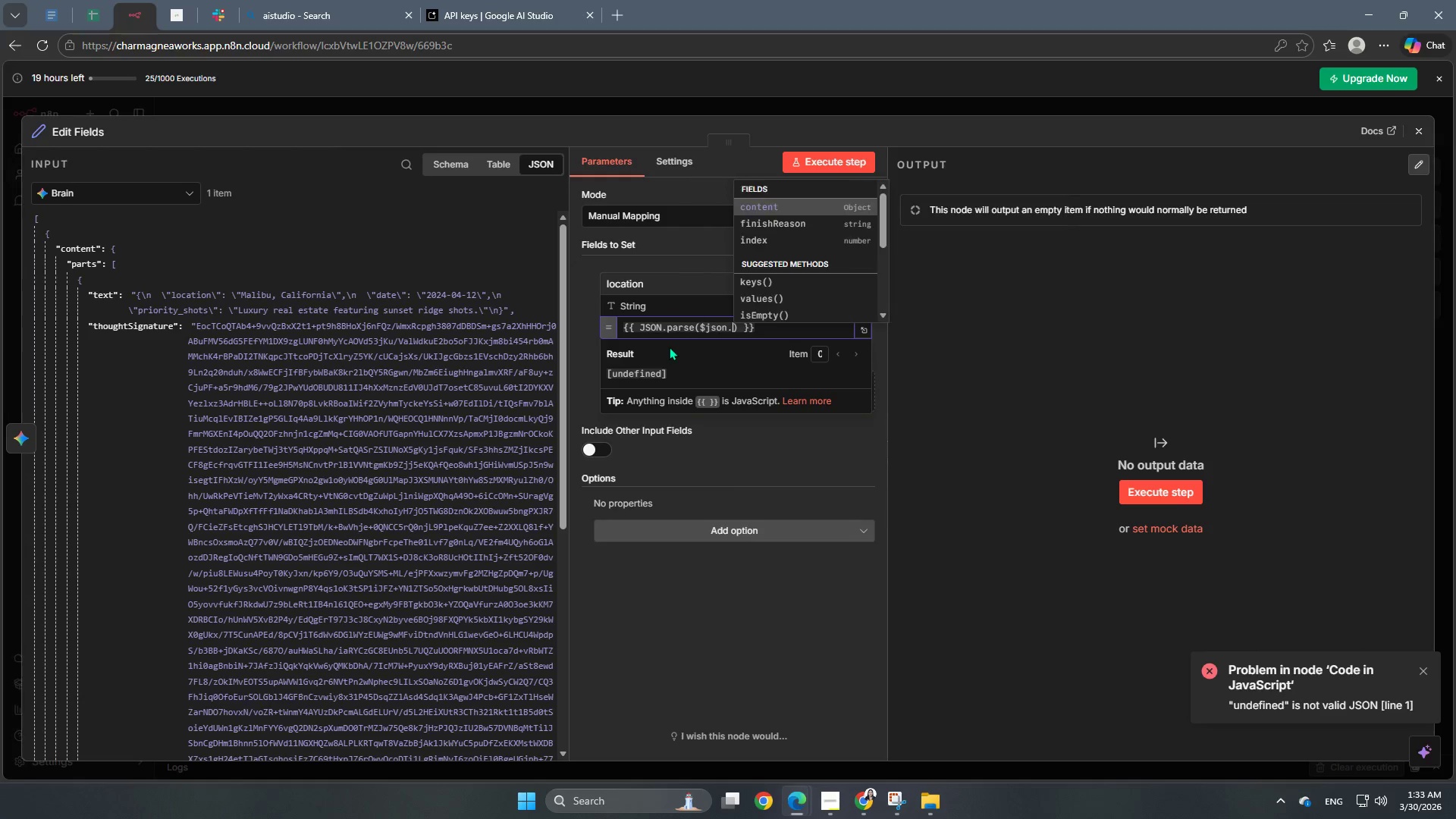 
hold_key(key=E, duration=0.34)
 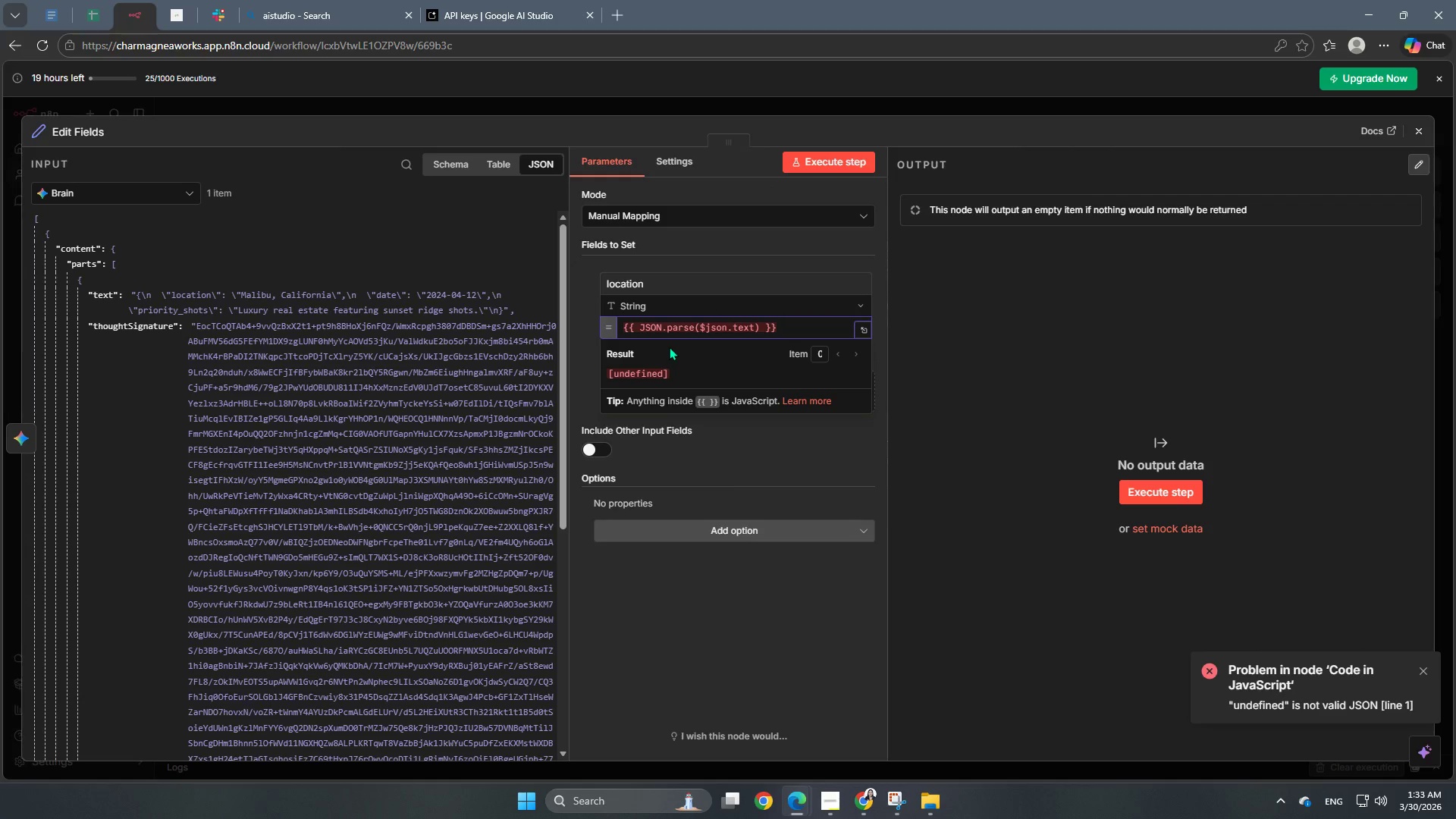 
key(ArrowRight)
 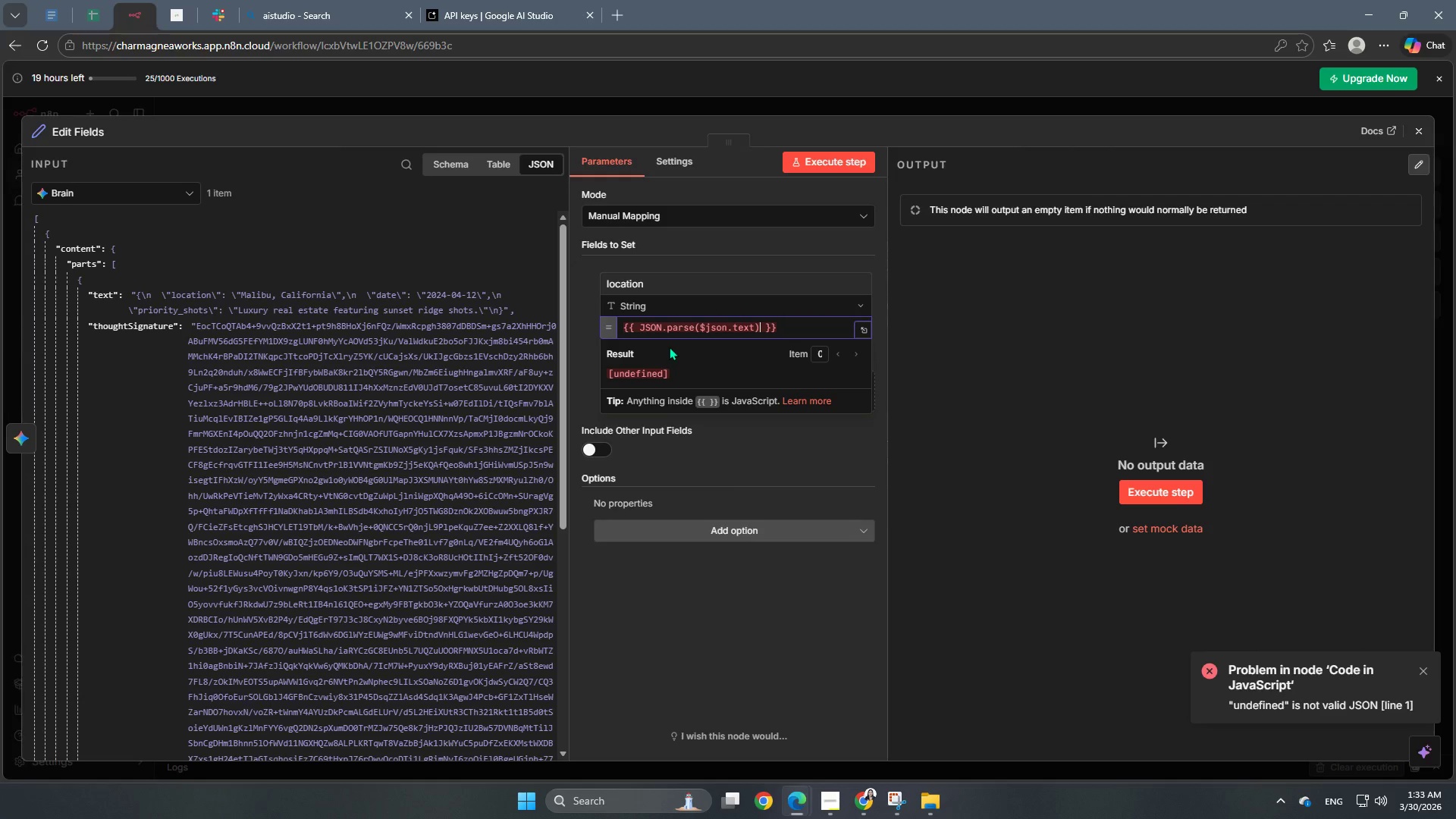 
type(.location)
 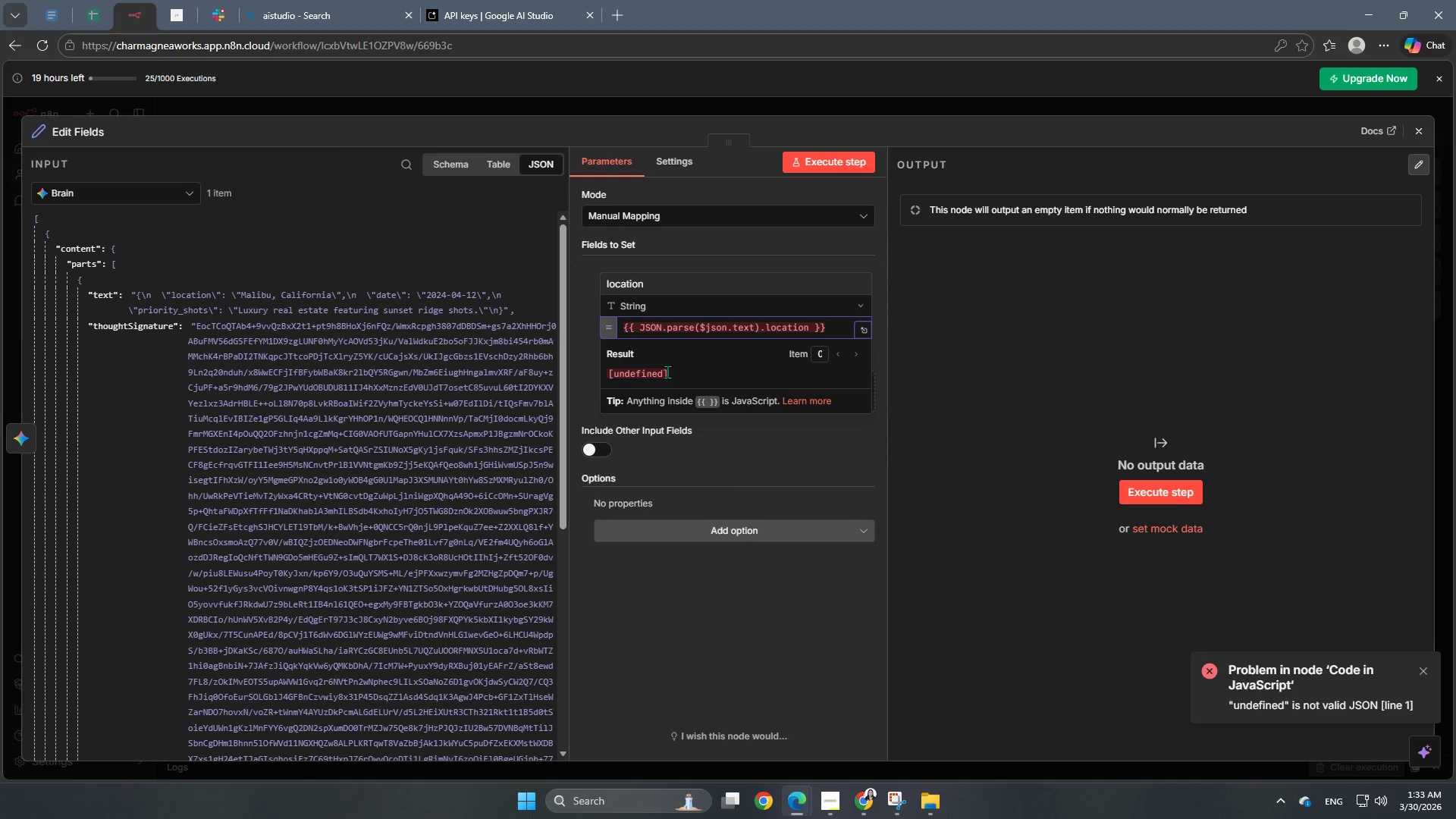 
wait(20.47)
 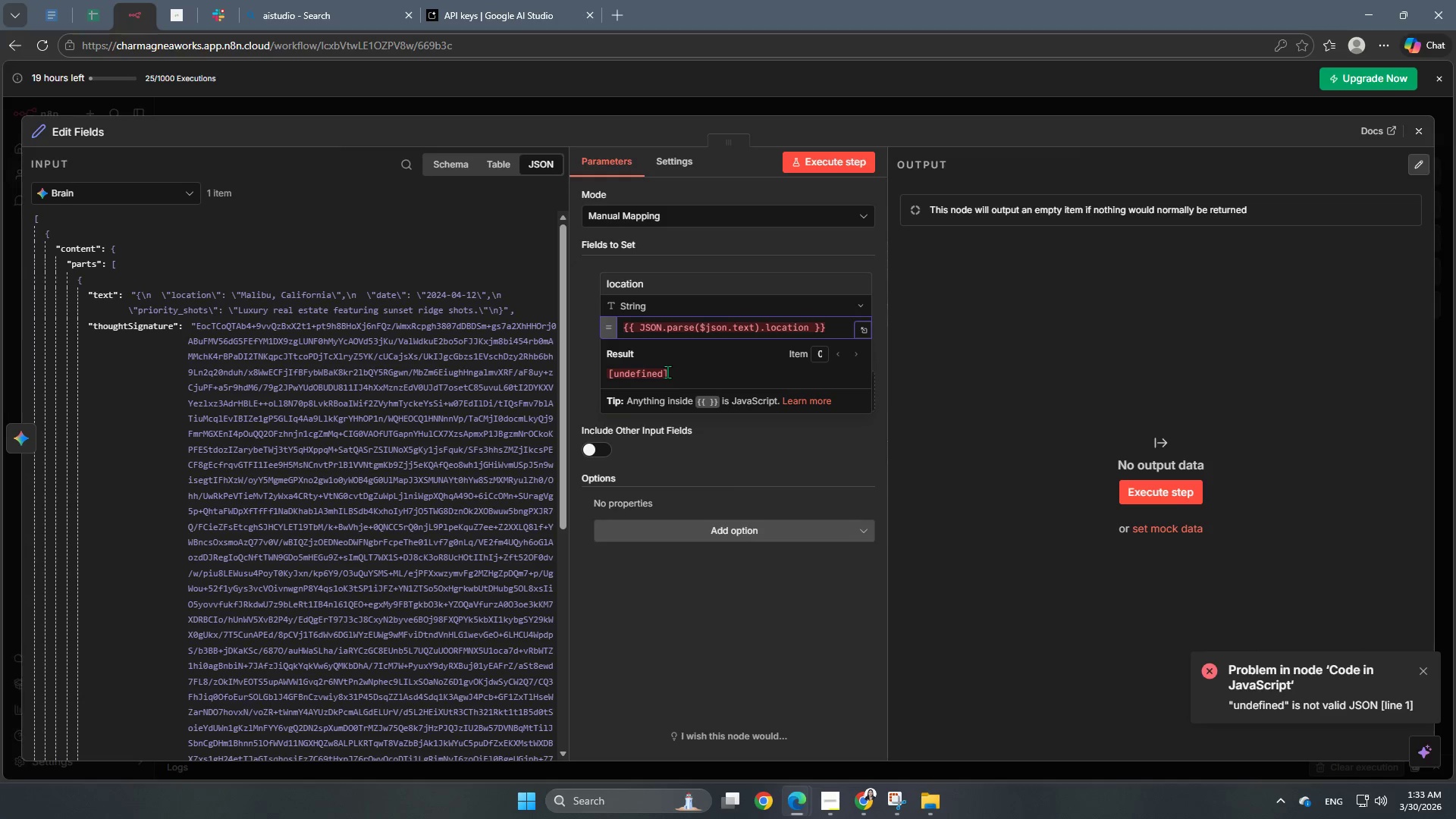 
left_click([755, 326])
 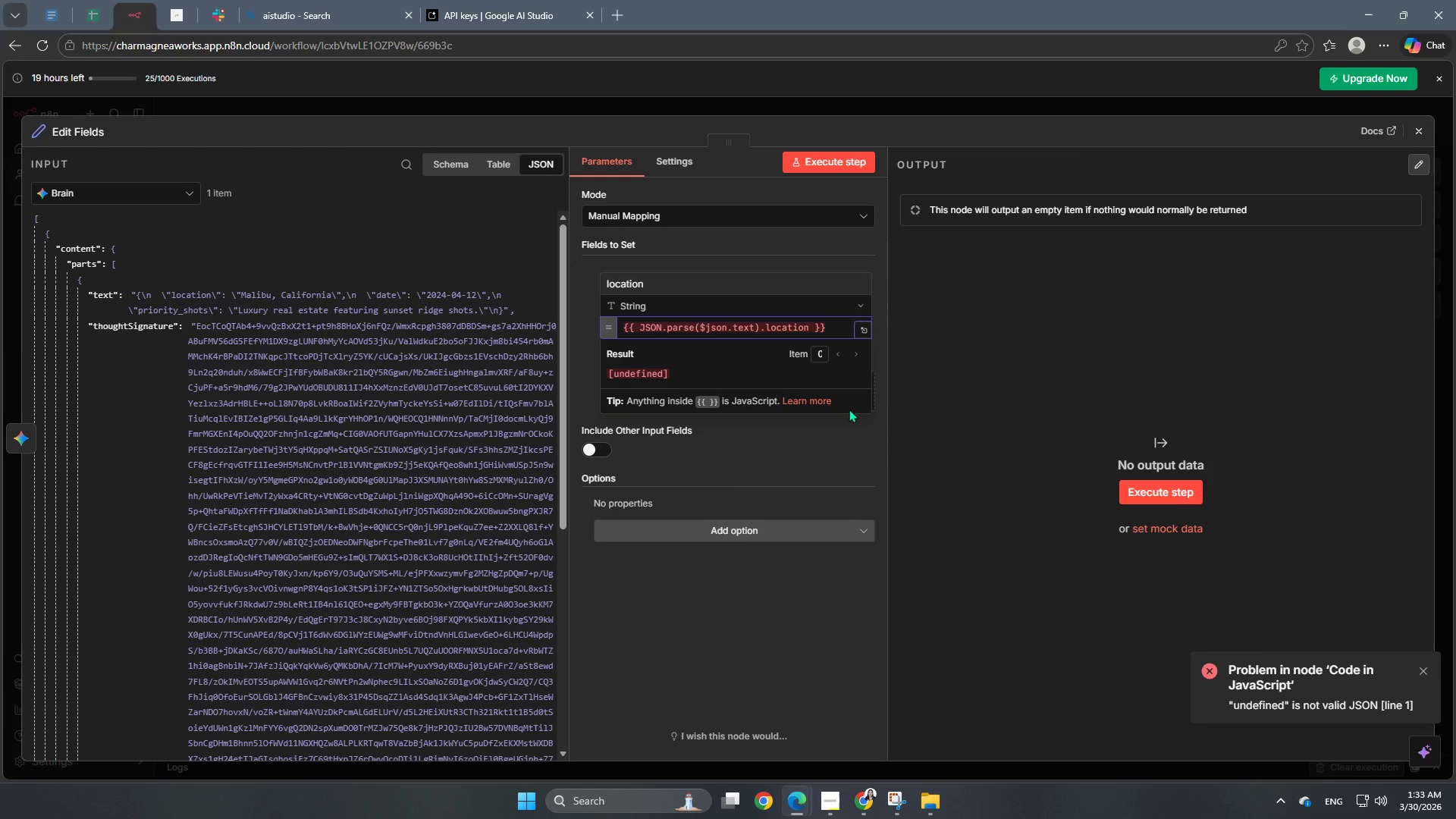 
wait(6.47)
 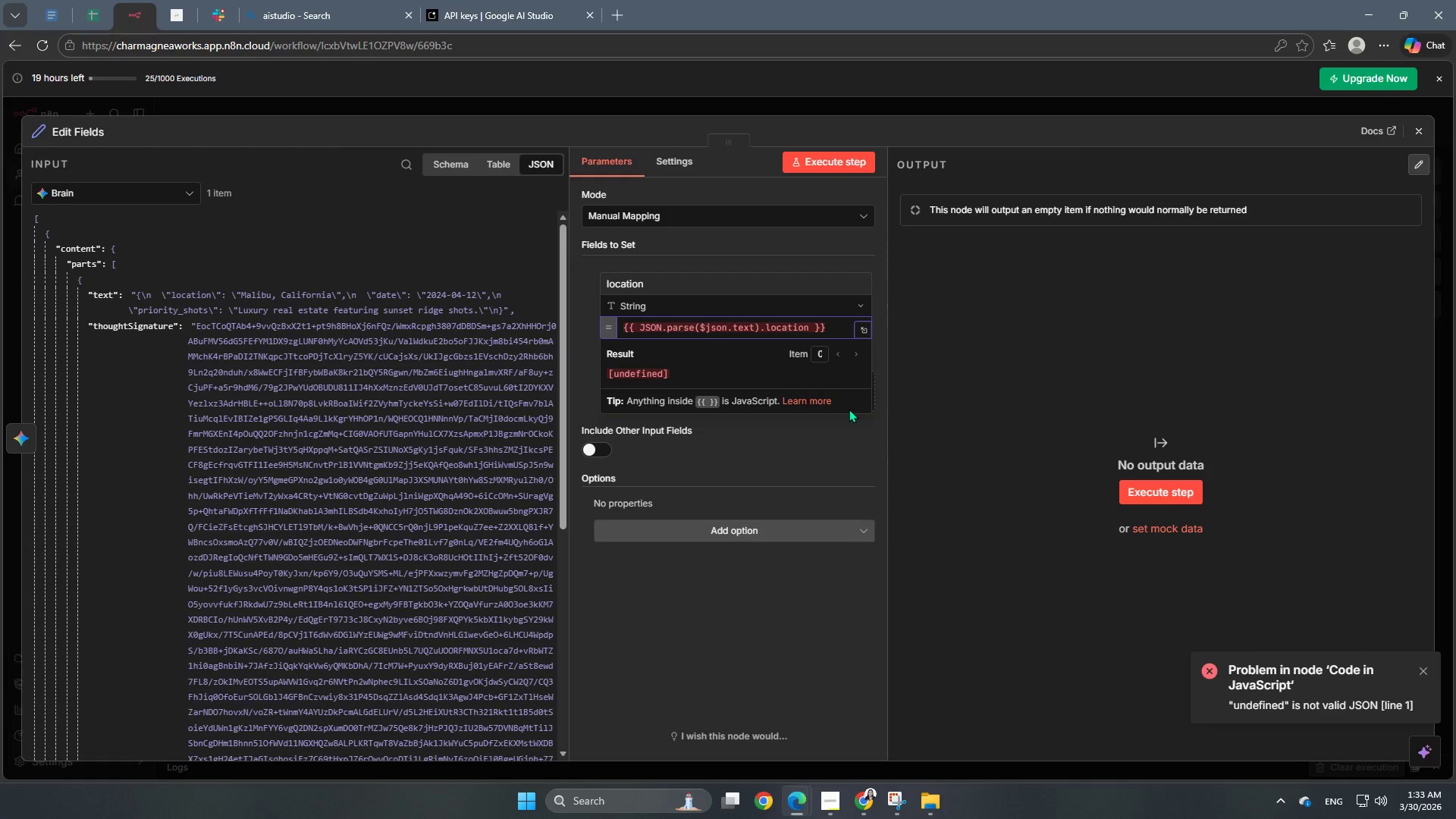 
type(.replace(?)
key(Backspace)
type(/)
 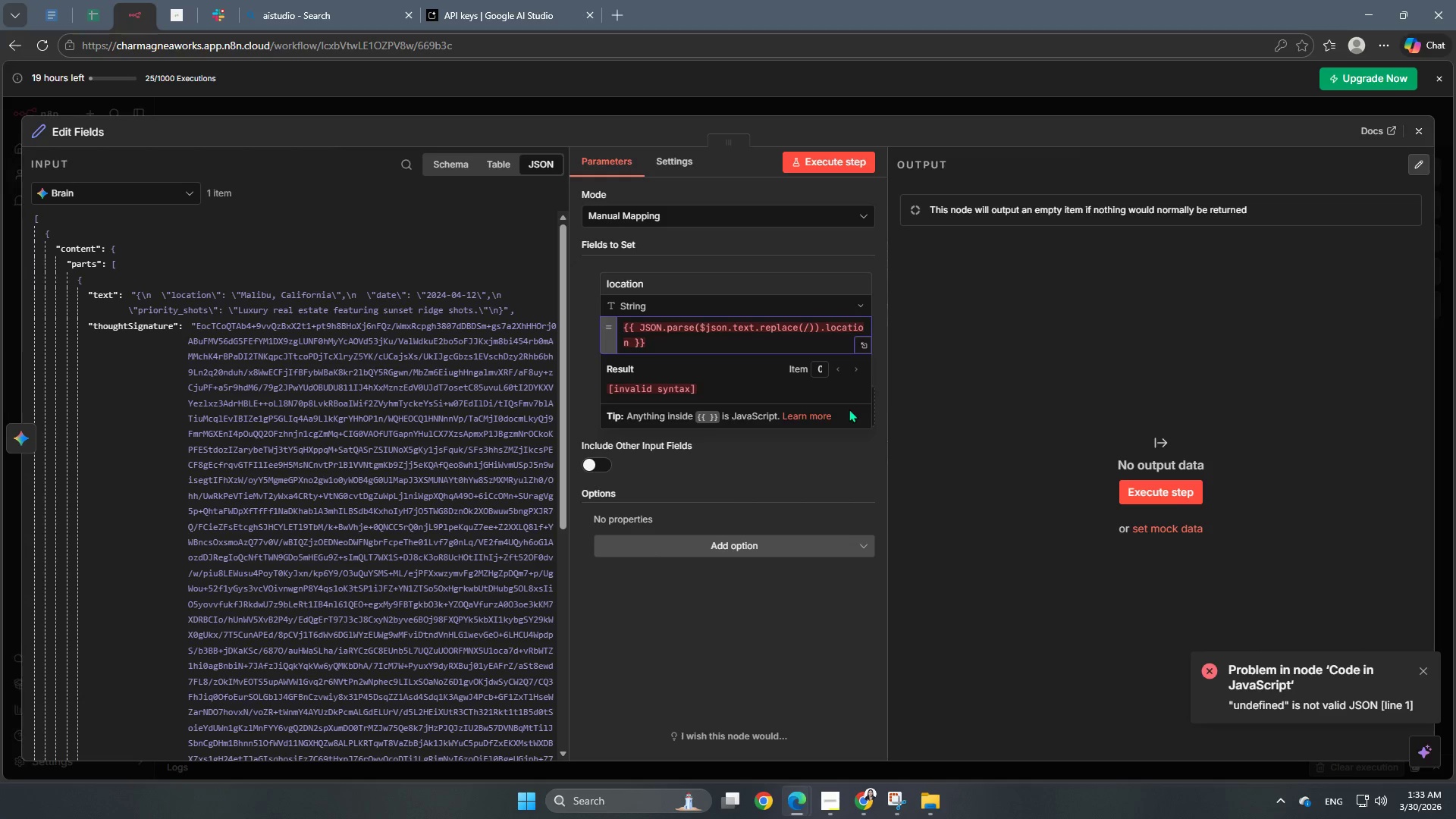 
type(```json|```/g, ")
 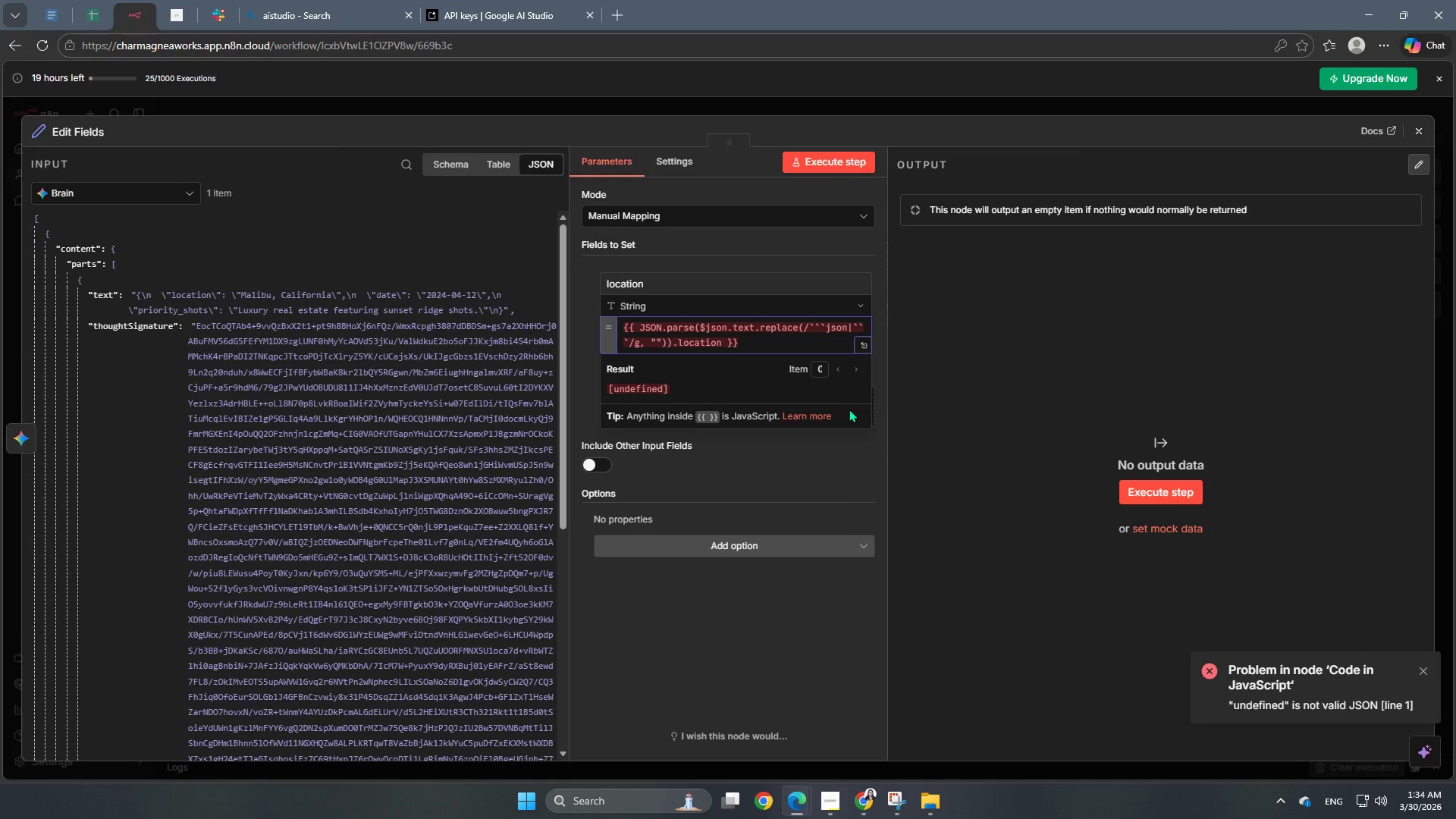 
key(ArrowRight)
 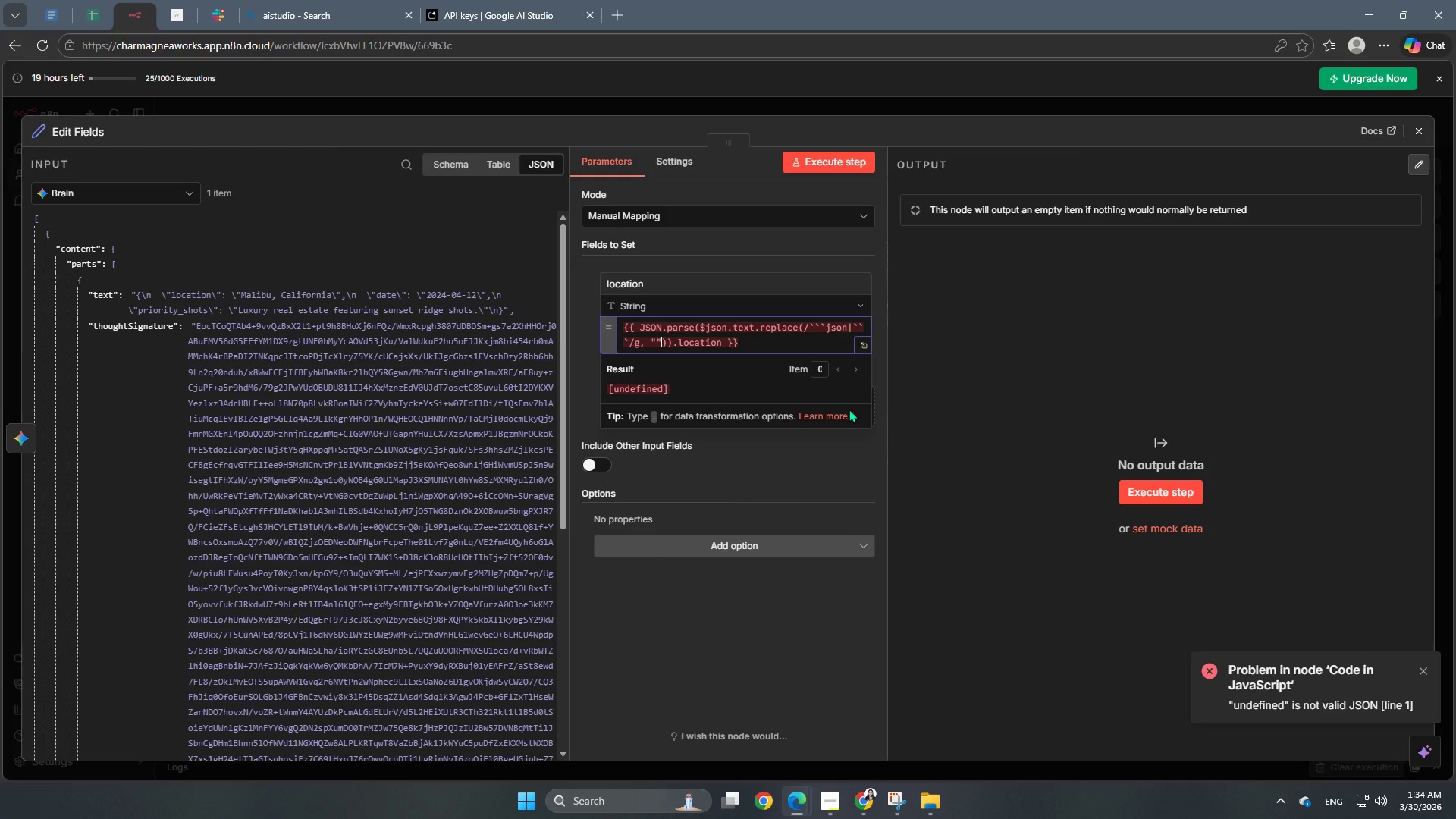 
key(ArrowRight)
 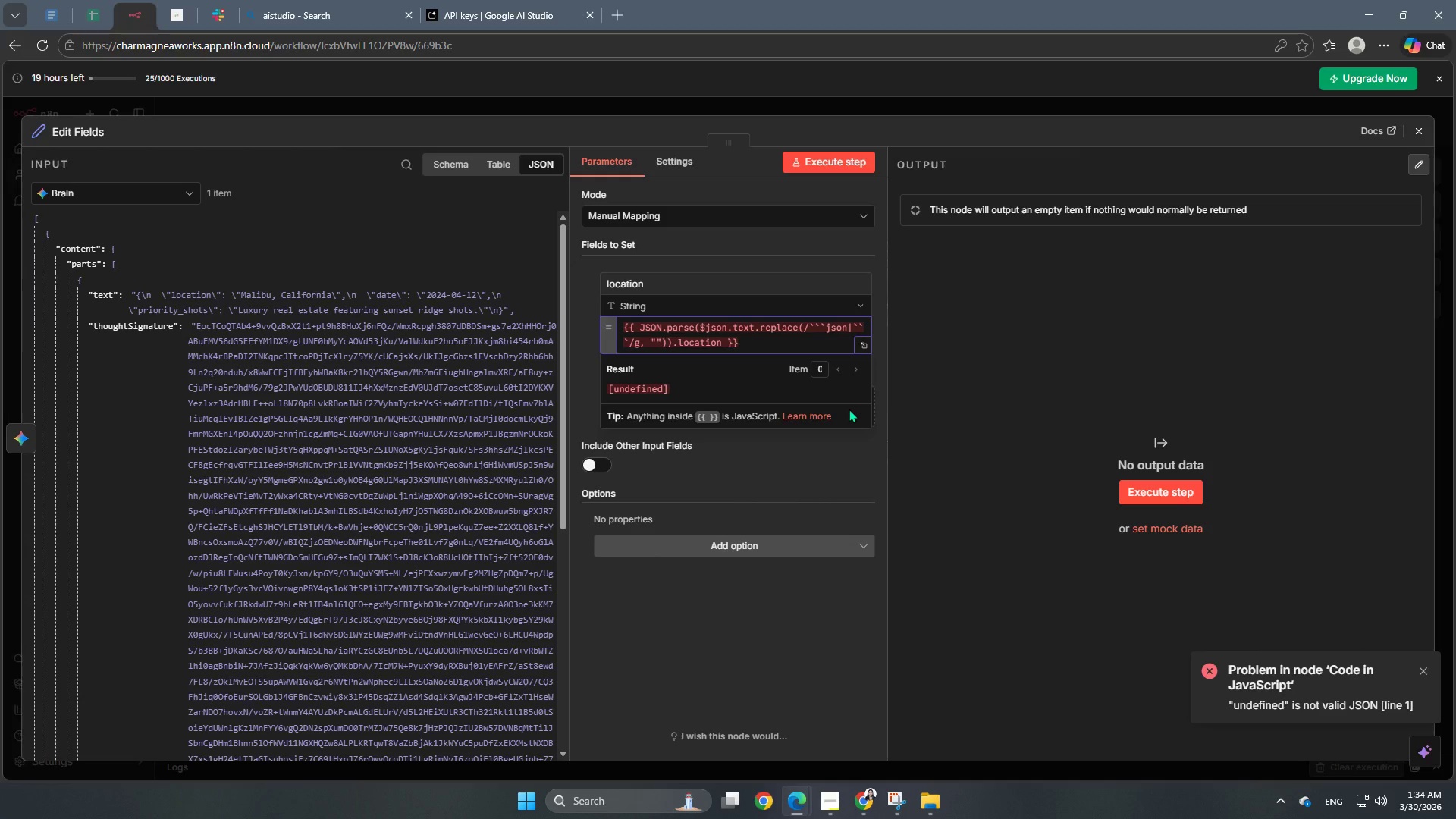 
type(.trim()
 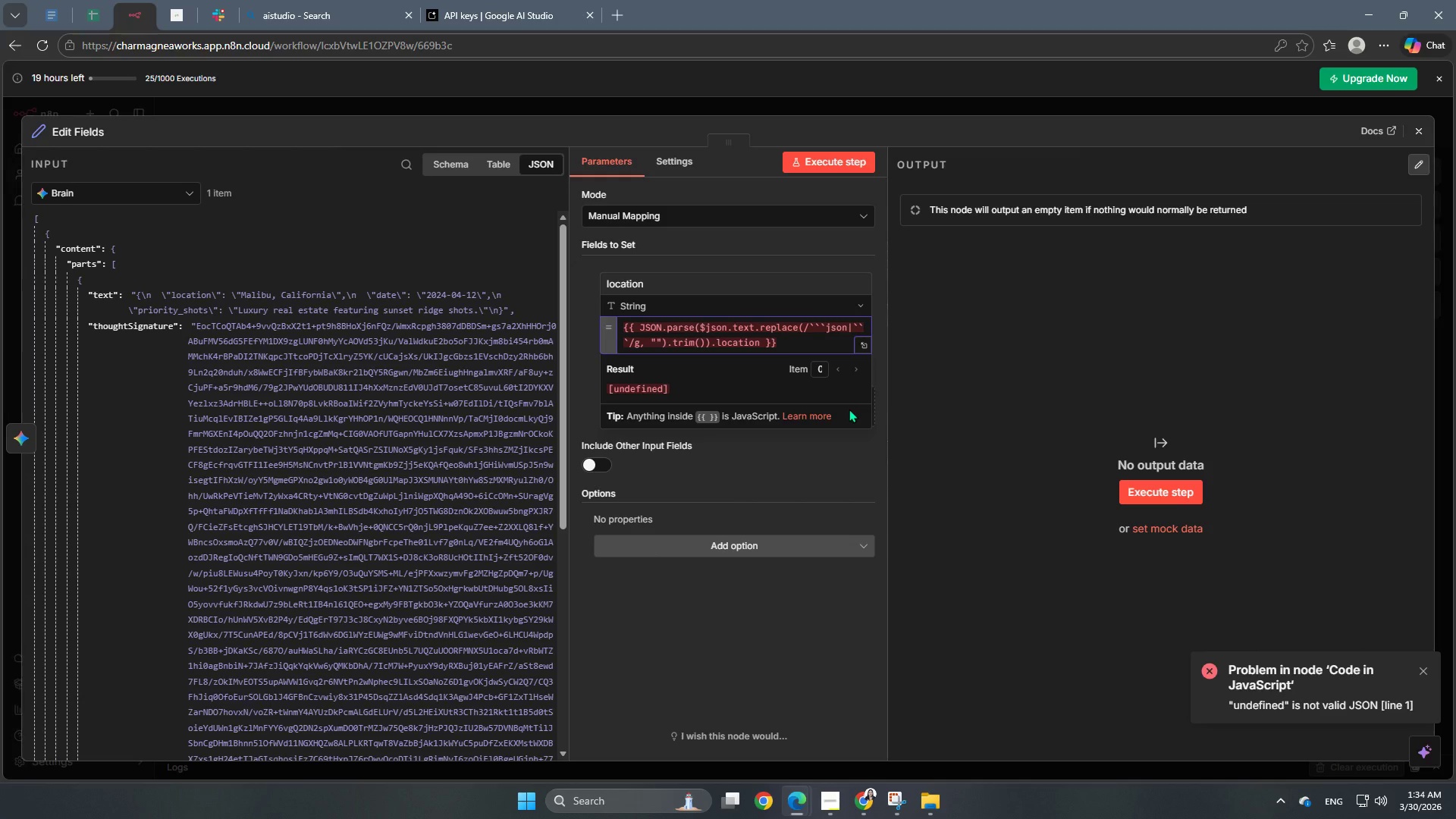 
wait(82.92)
 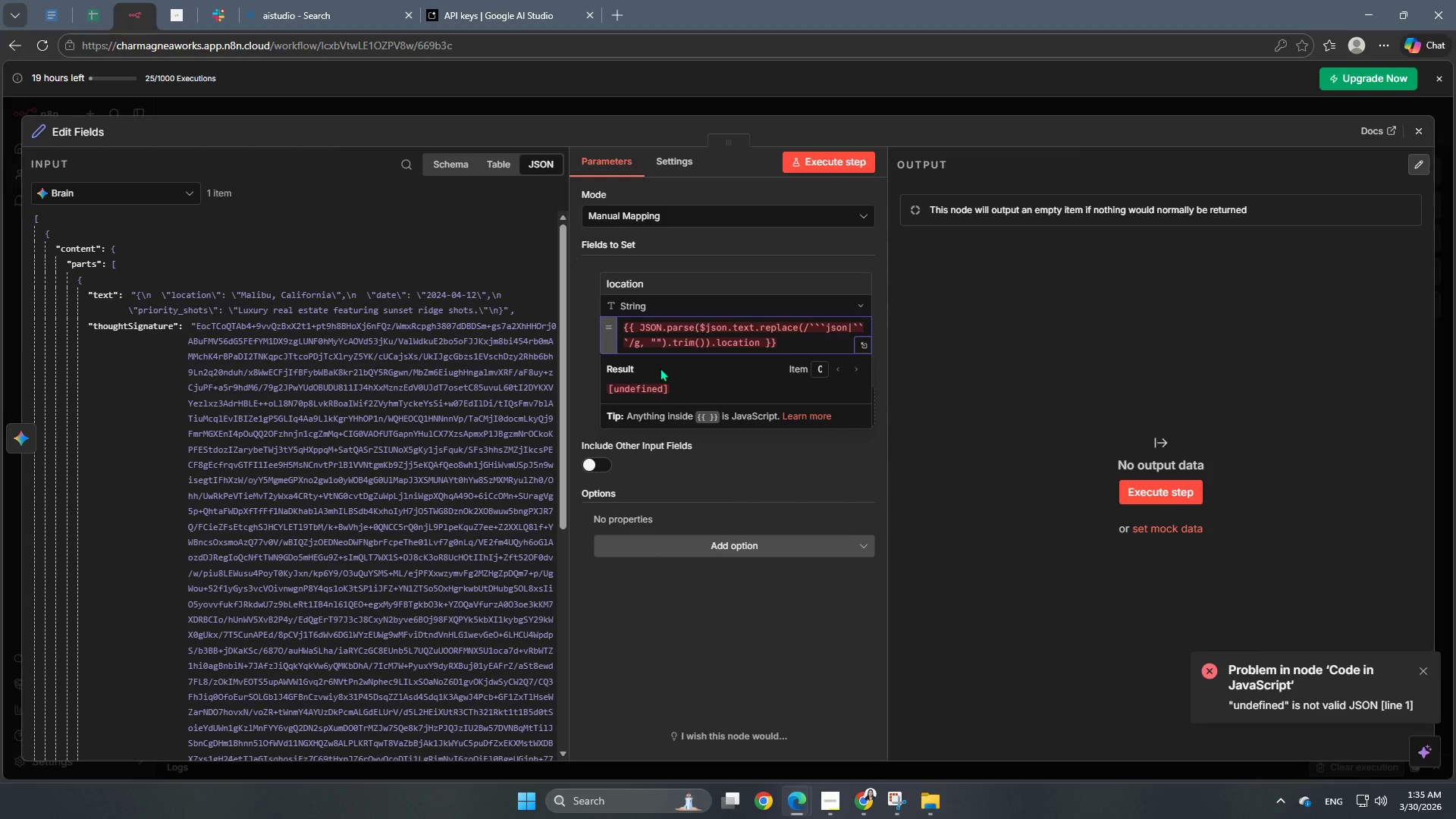 
left_click([755, 111])
 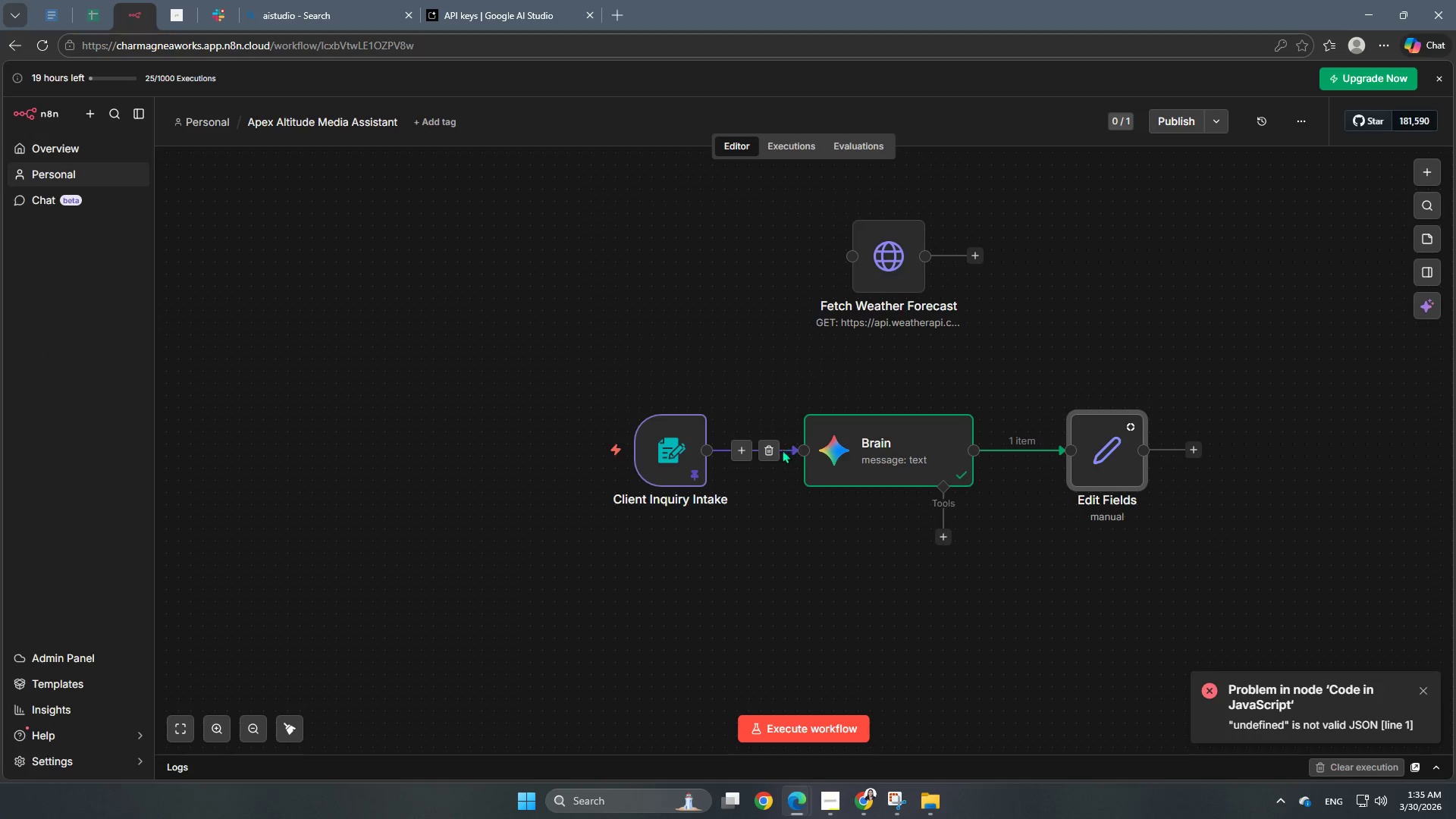 
left_click([770, 450])
 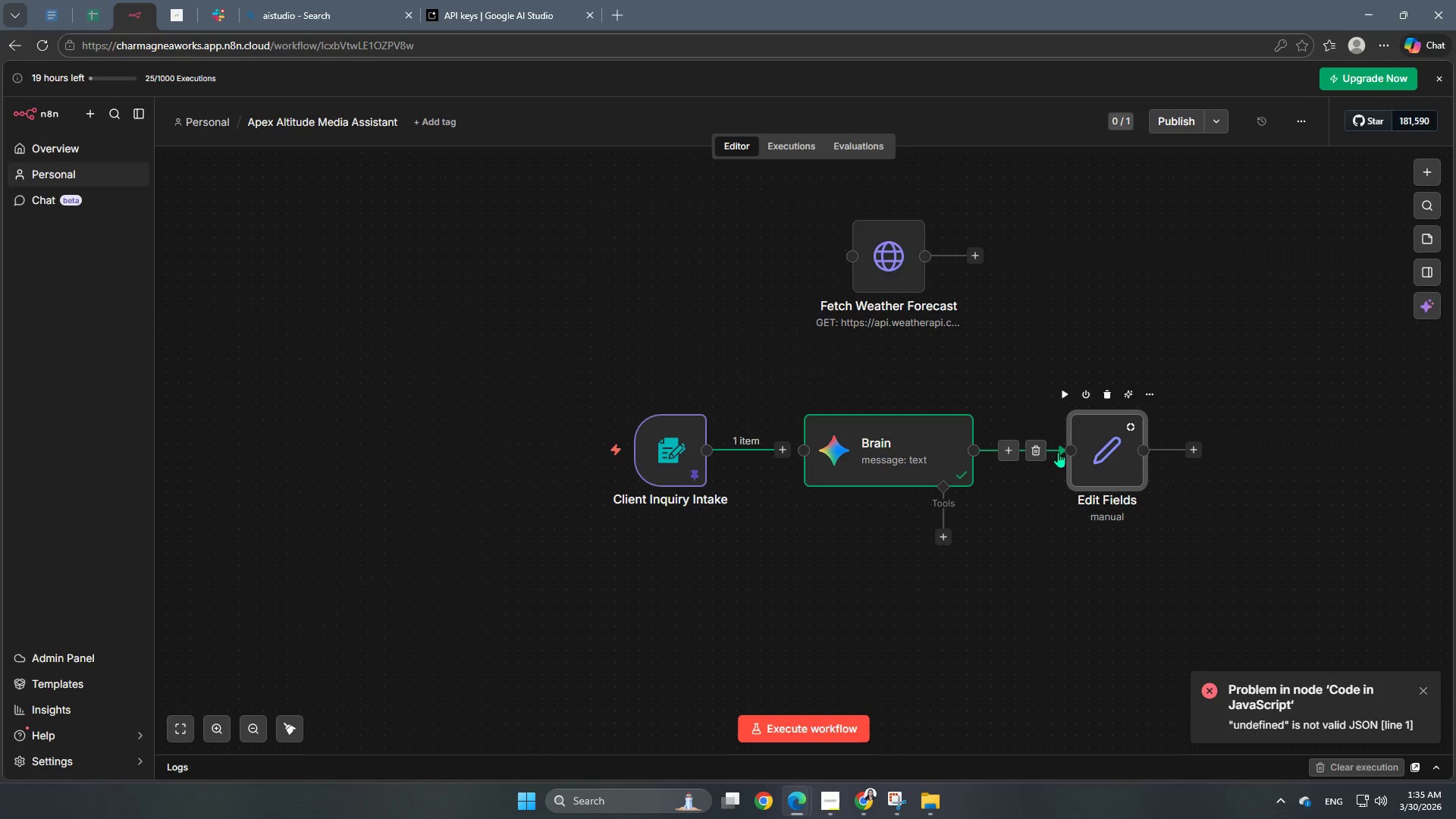 
left_click([1036, 452])
 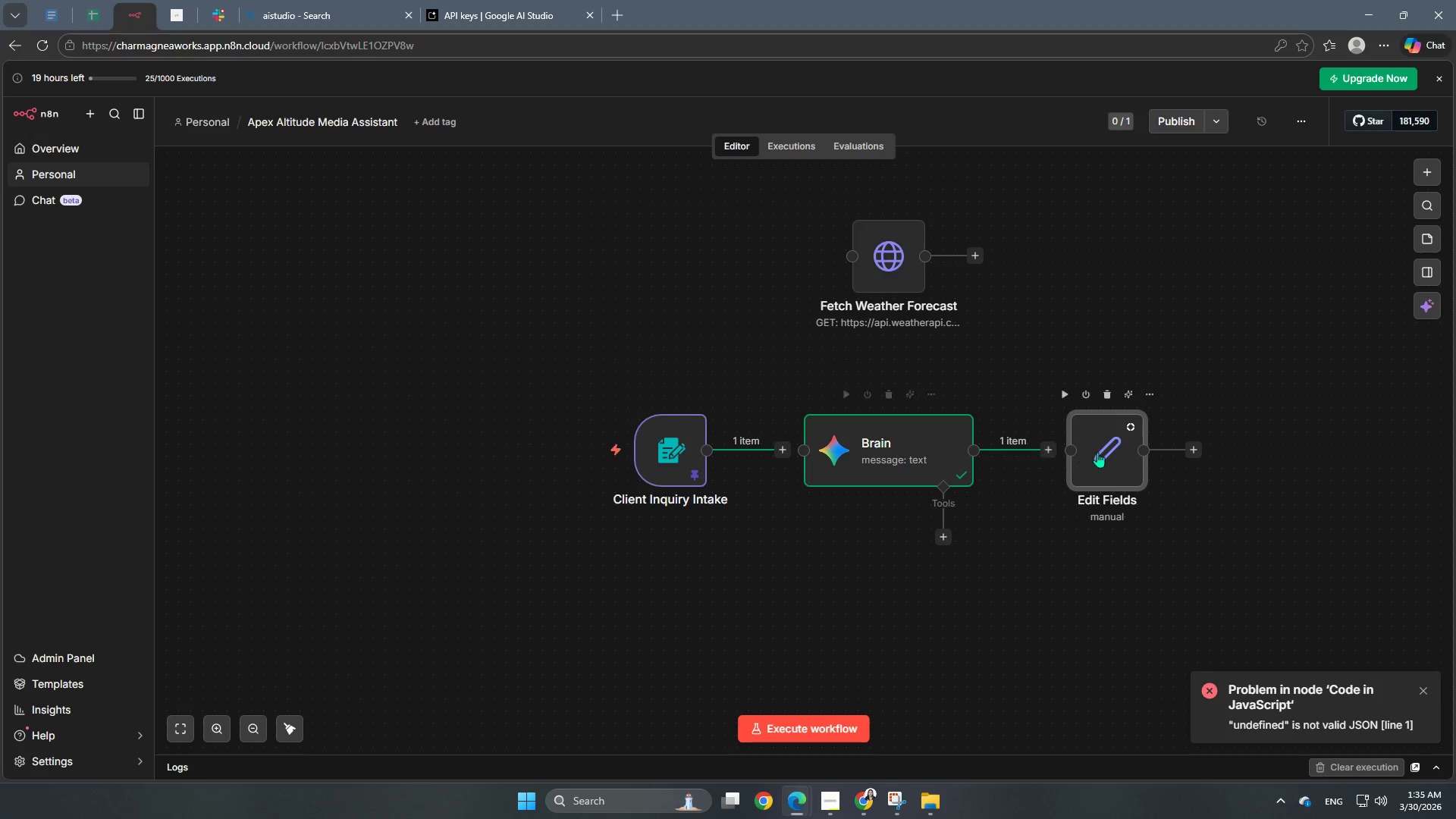 
left_click_drag(start_coordinate=[1102, 455], to_coordinate=[1131, 199])
 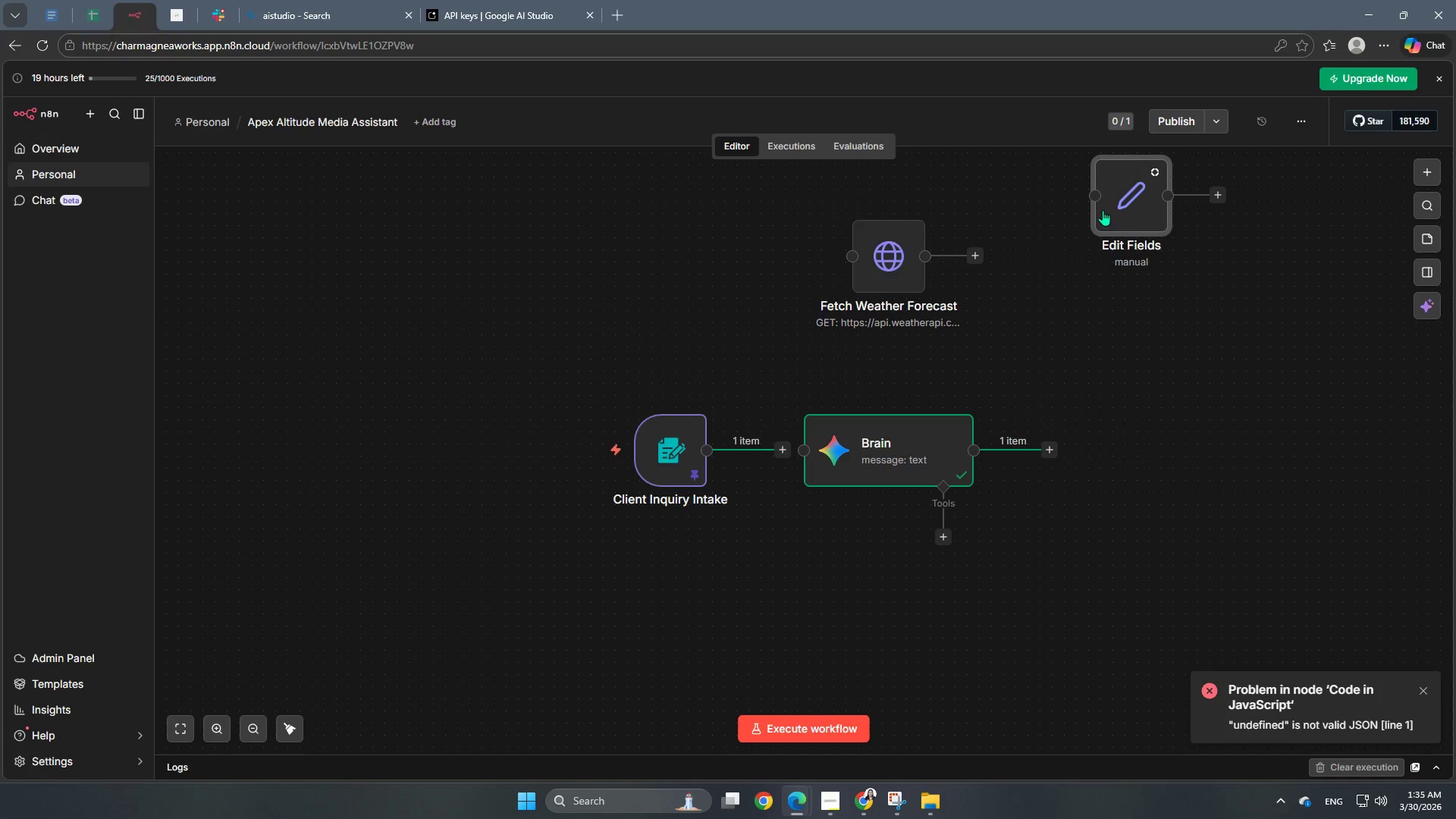 
left_click_drag(start_coordinate=[1108, 200], to_coordinate=[1133, 268])
 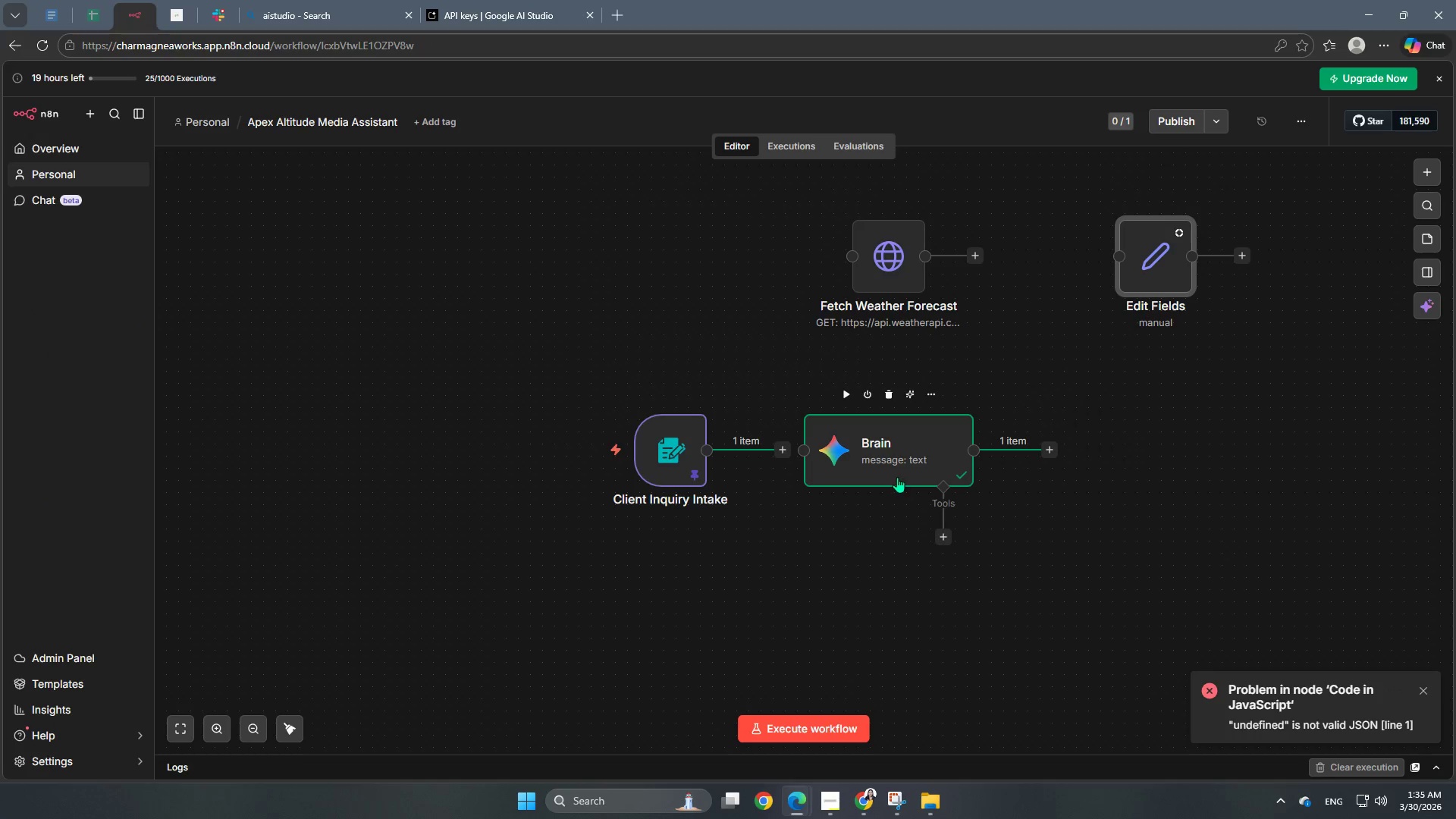 
left_click_drag(start_coordinate=[894, 456], to_coordinate=[488, 251])
 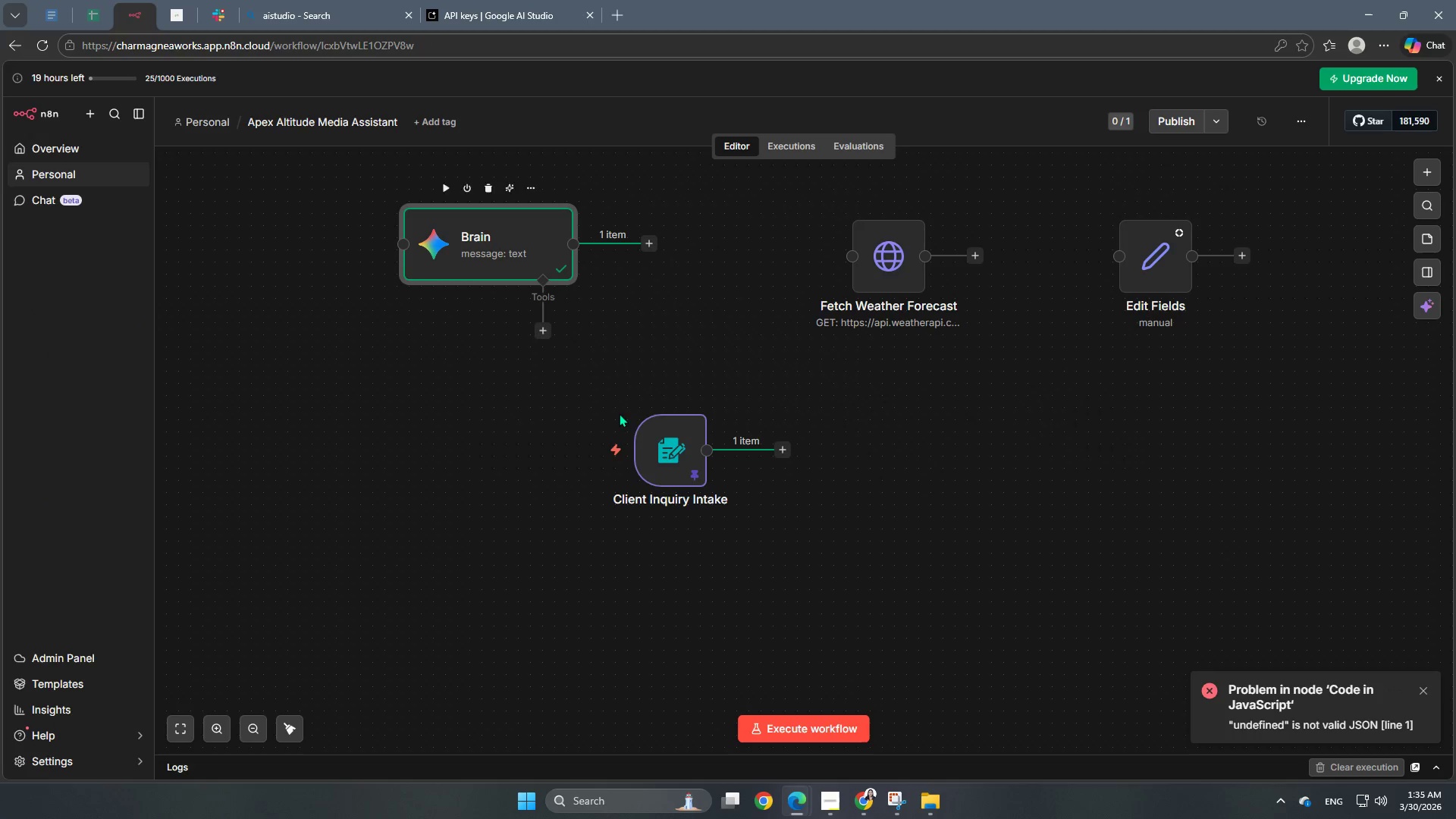 
mouse_move([643, 421])
 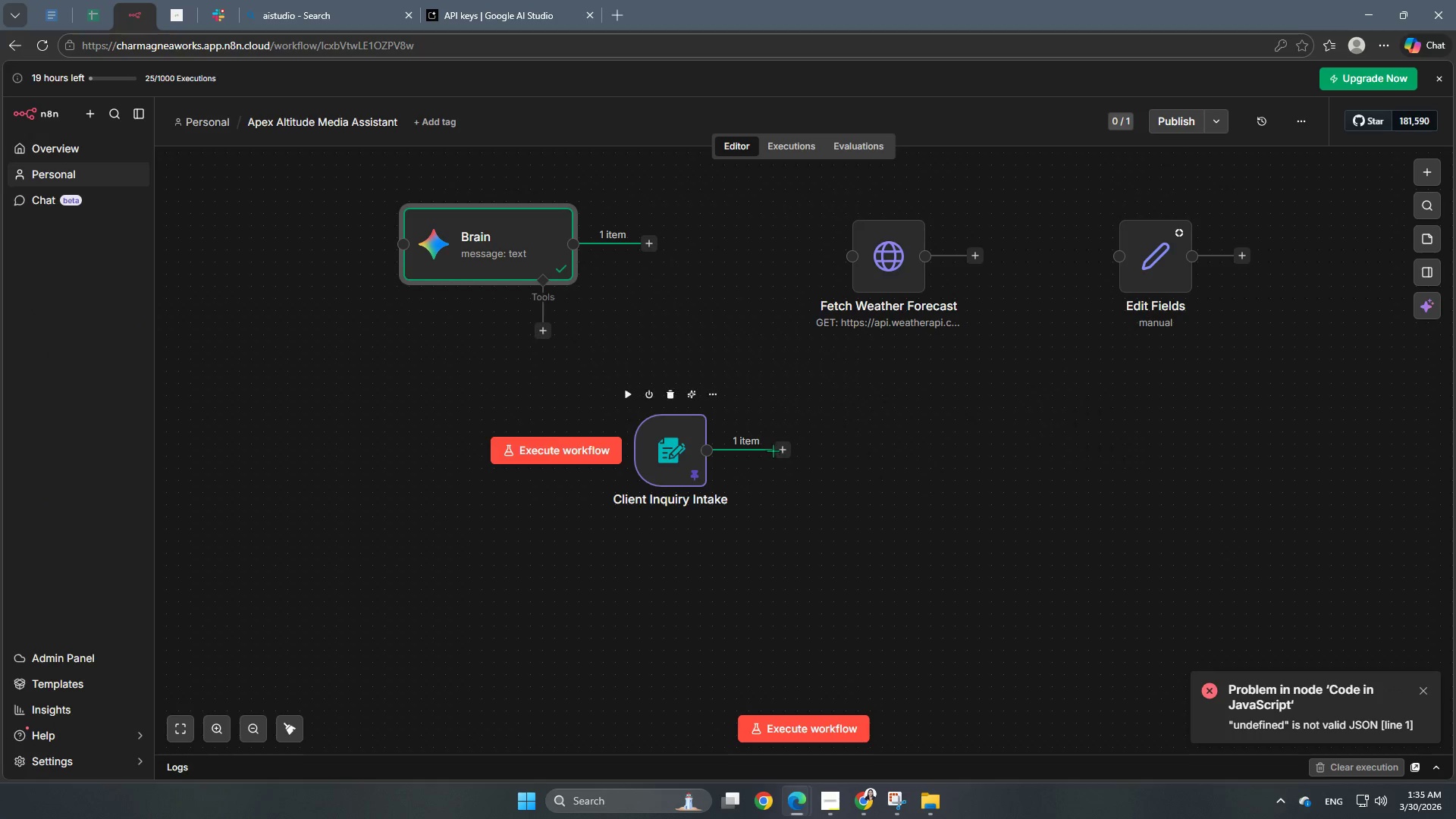 
left_click([780, 454])
 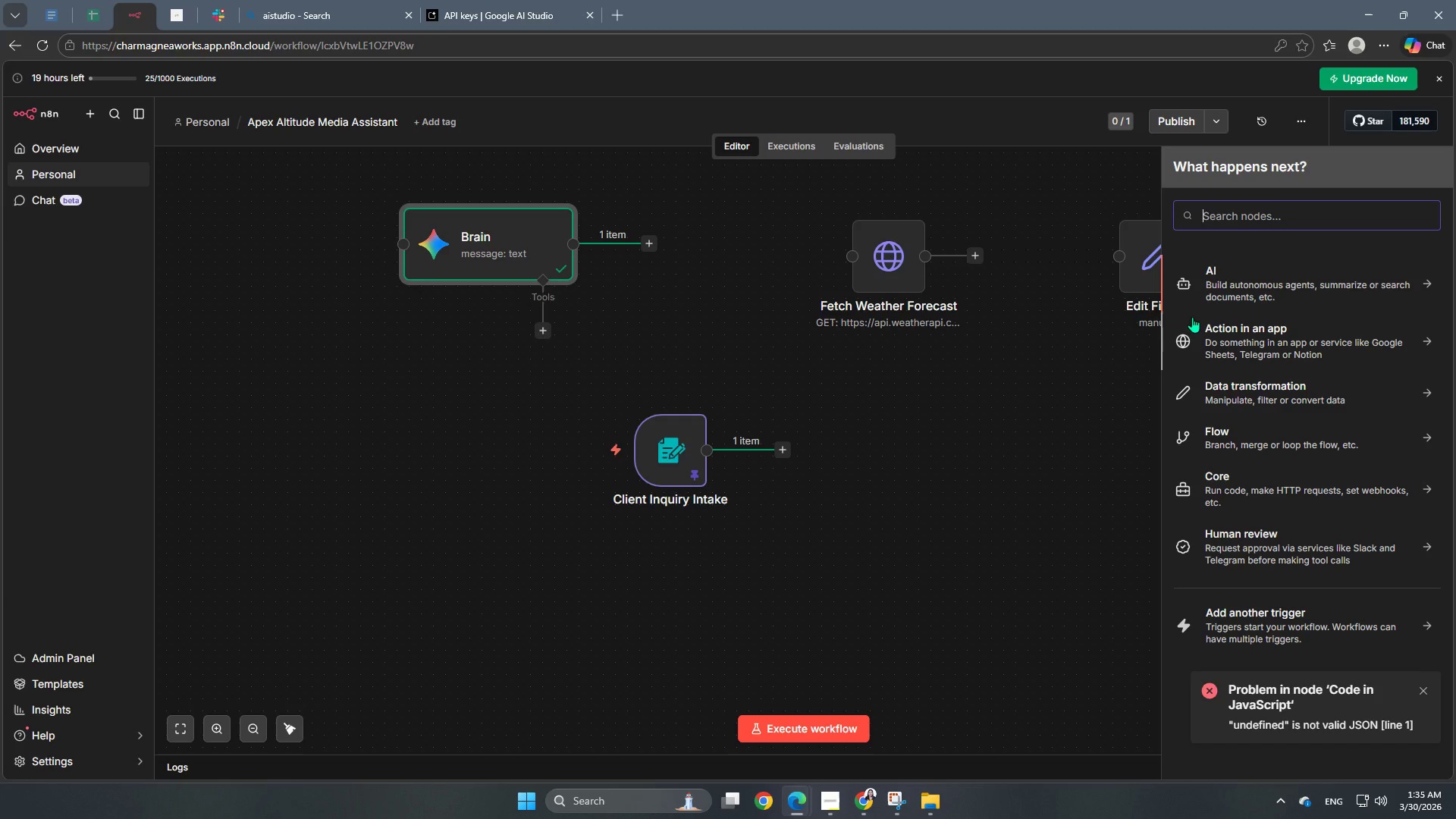 
type(infor)
 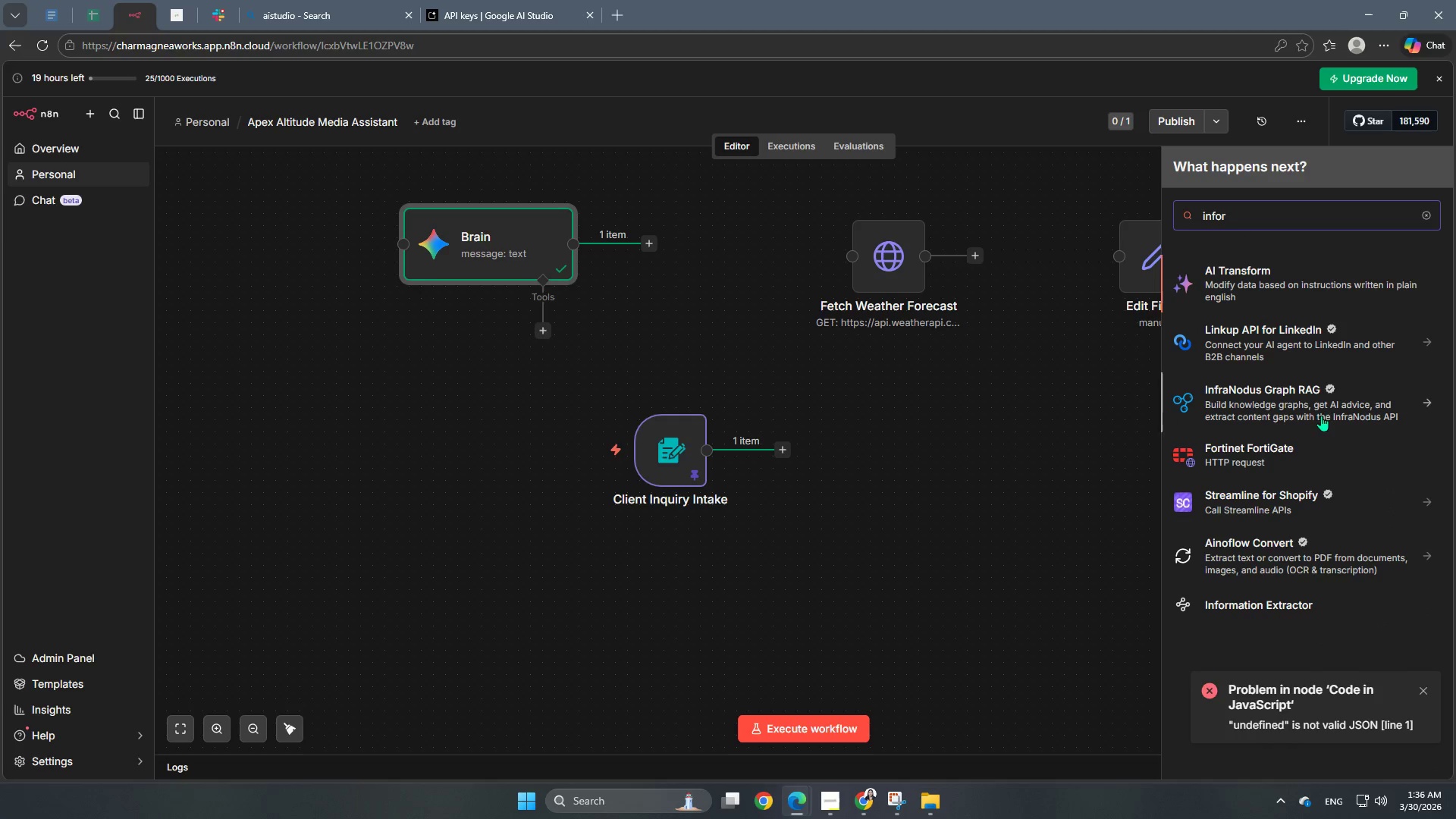 
left_click([1282, 598])
 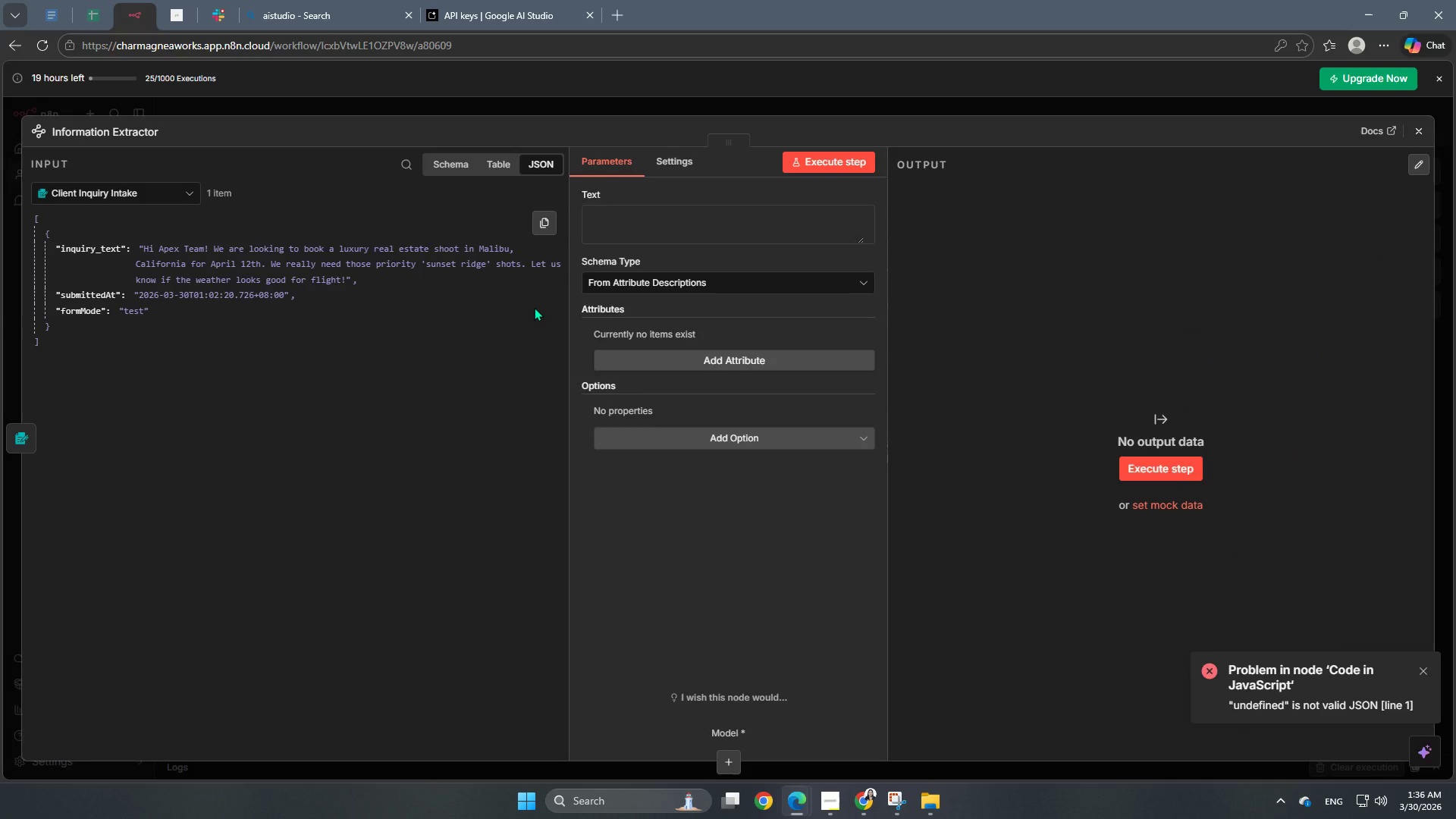 
wait(11.56)
 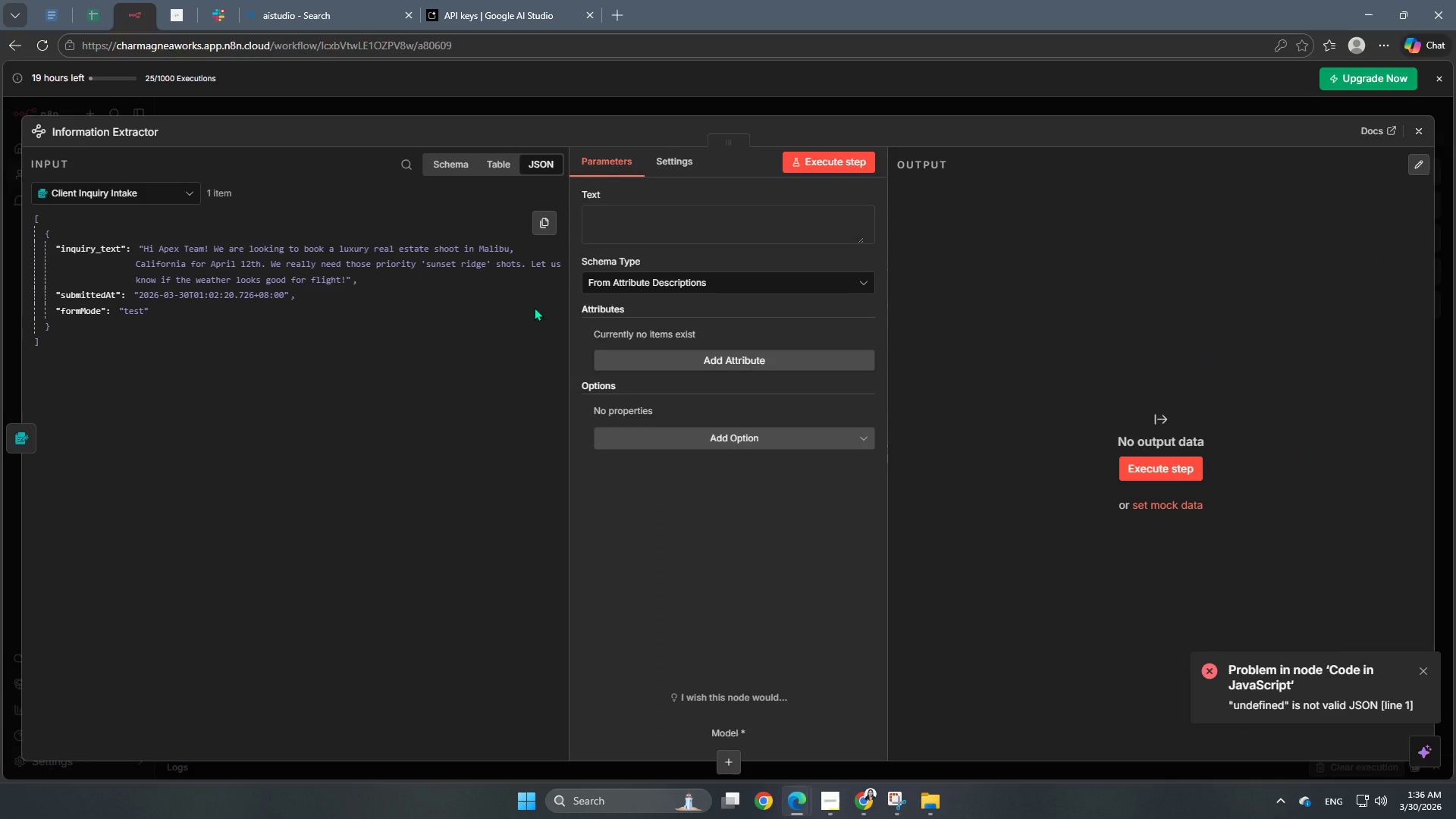 
left_click([654, 234])
 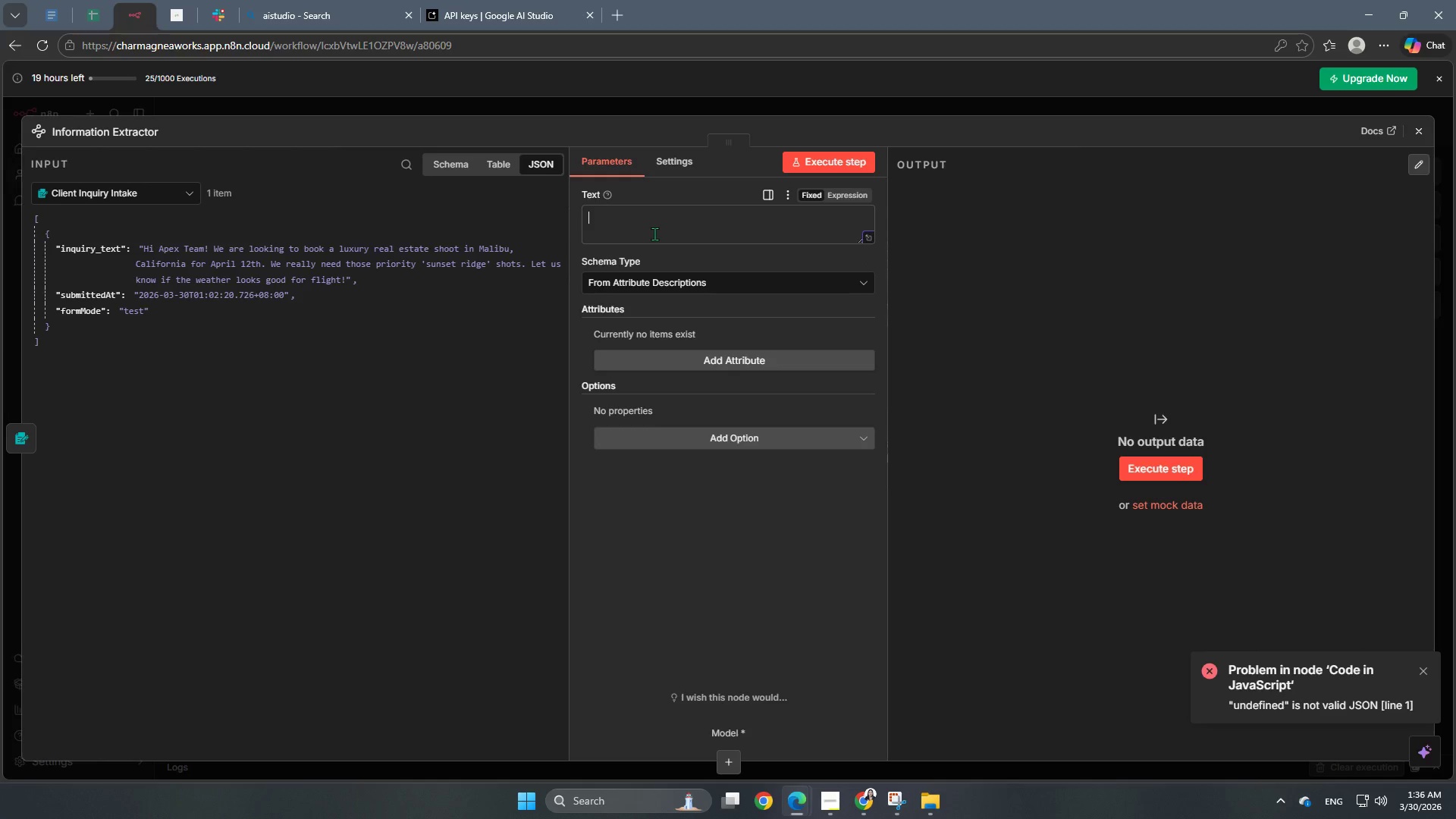 
left_click([664, 281])
 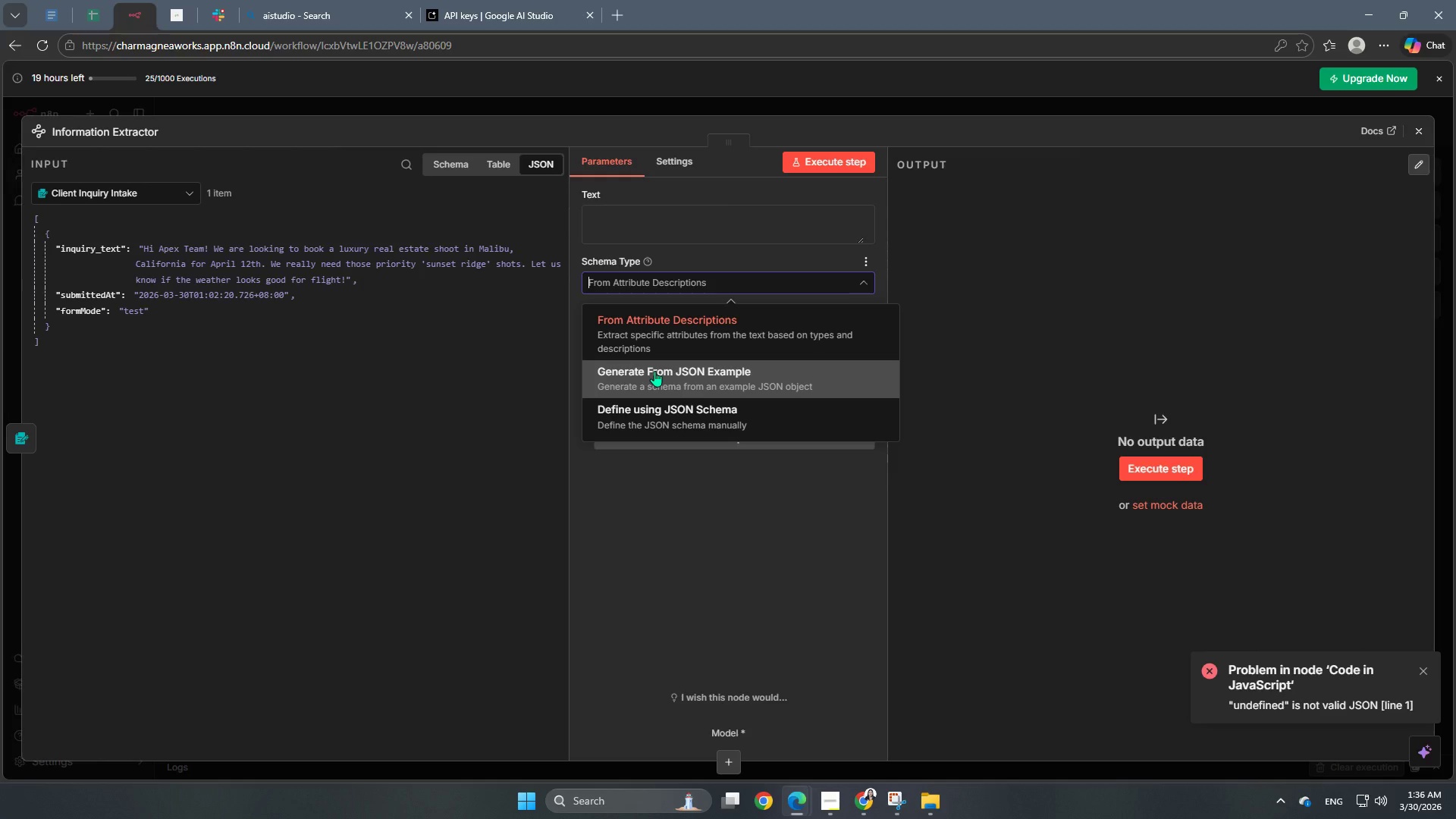 
left_click([654, 371])
 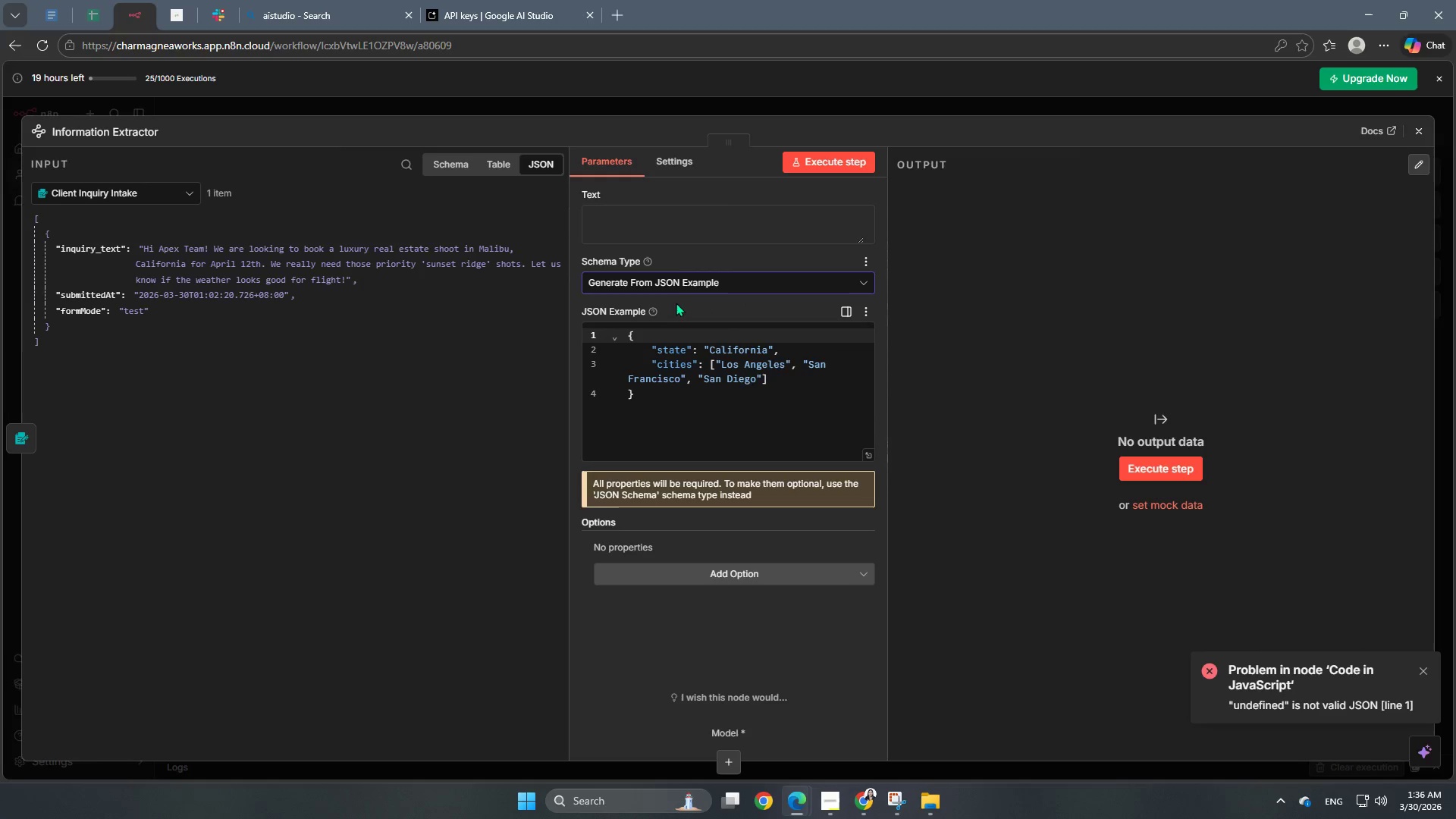 
left_click([676, 212])
 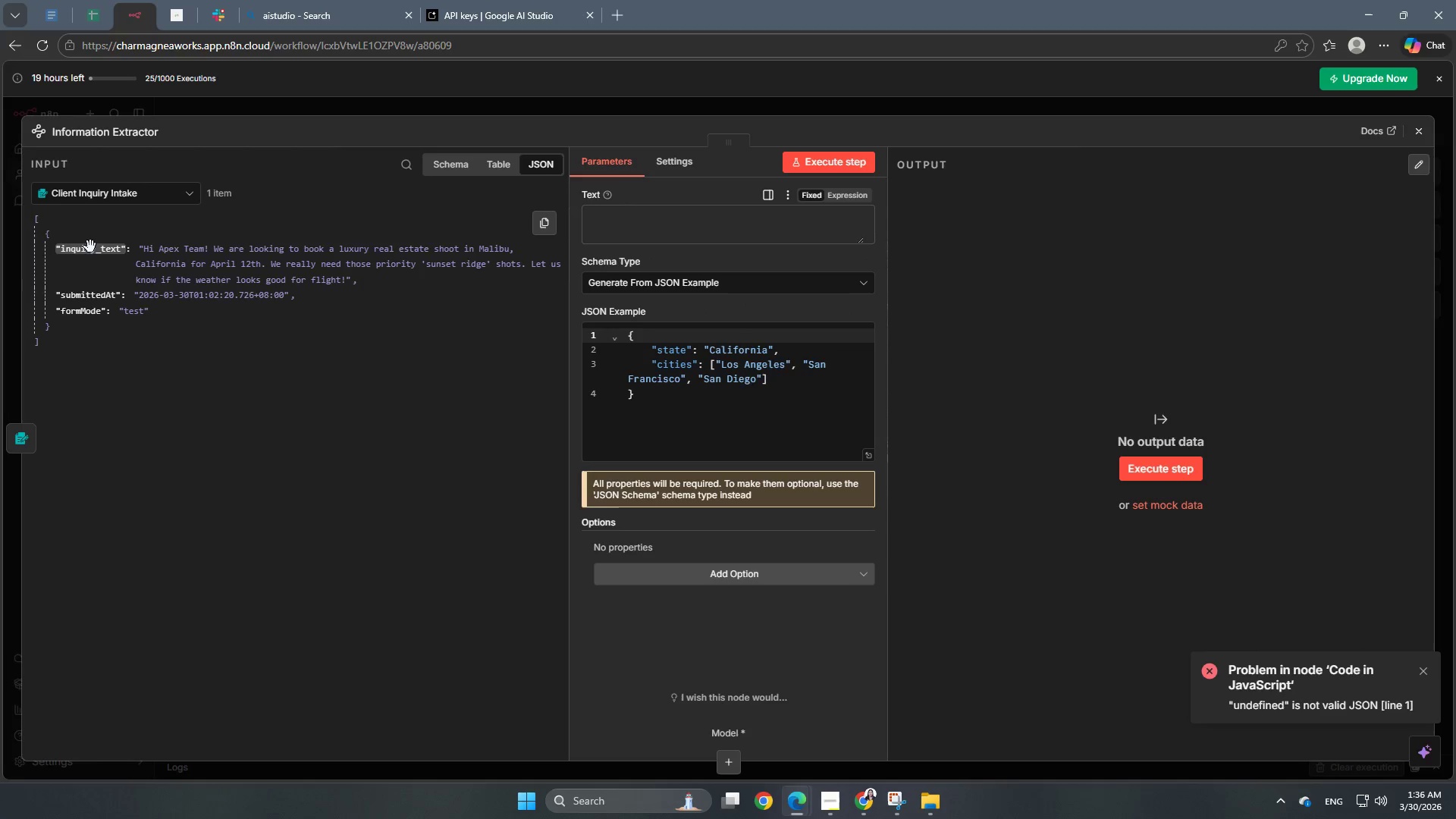 
left_click_drag(start_coordinate=[93, 252], to_coordinate=[639, 228])
 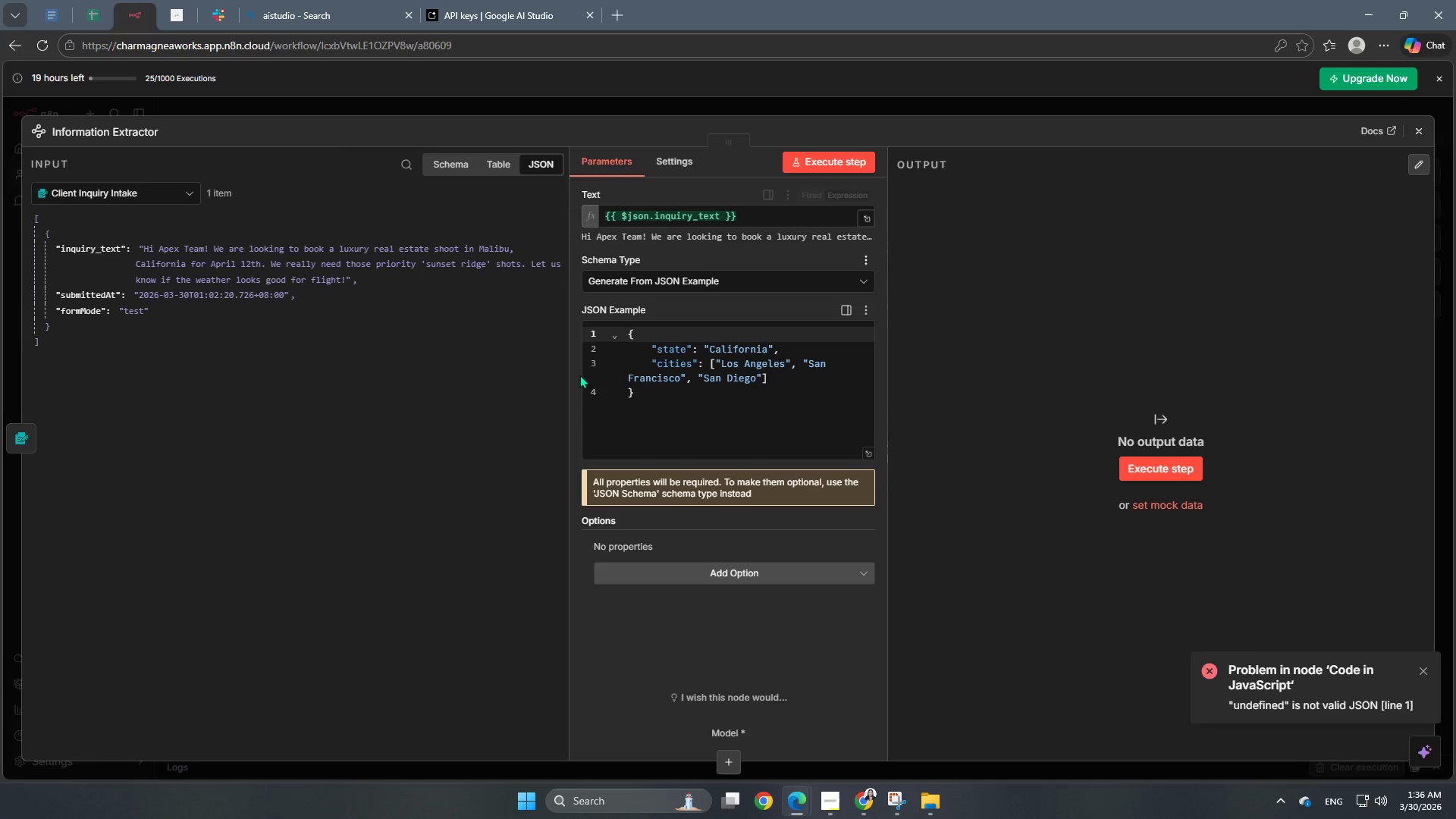 
left_click([533, 397])
 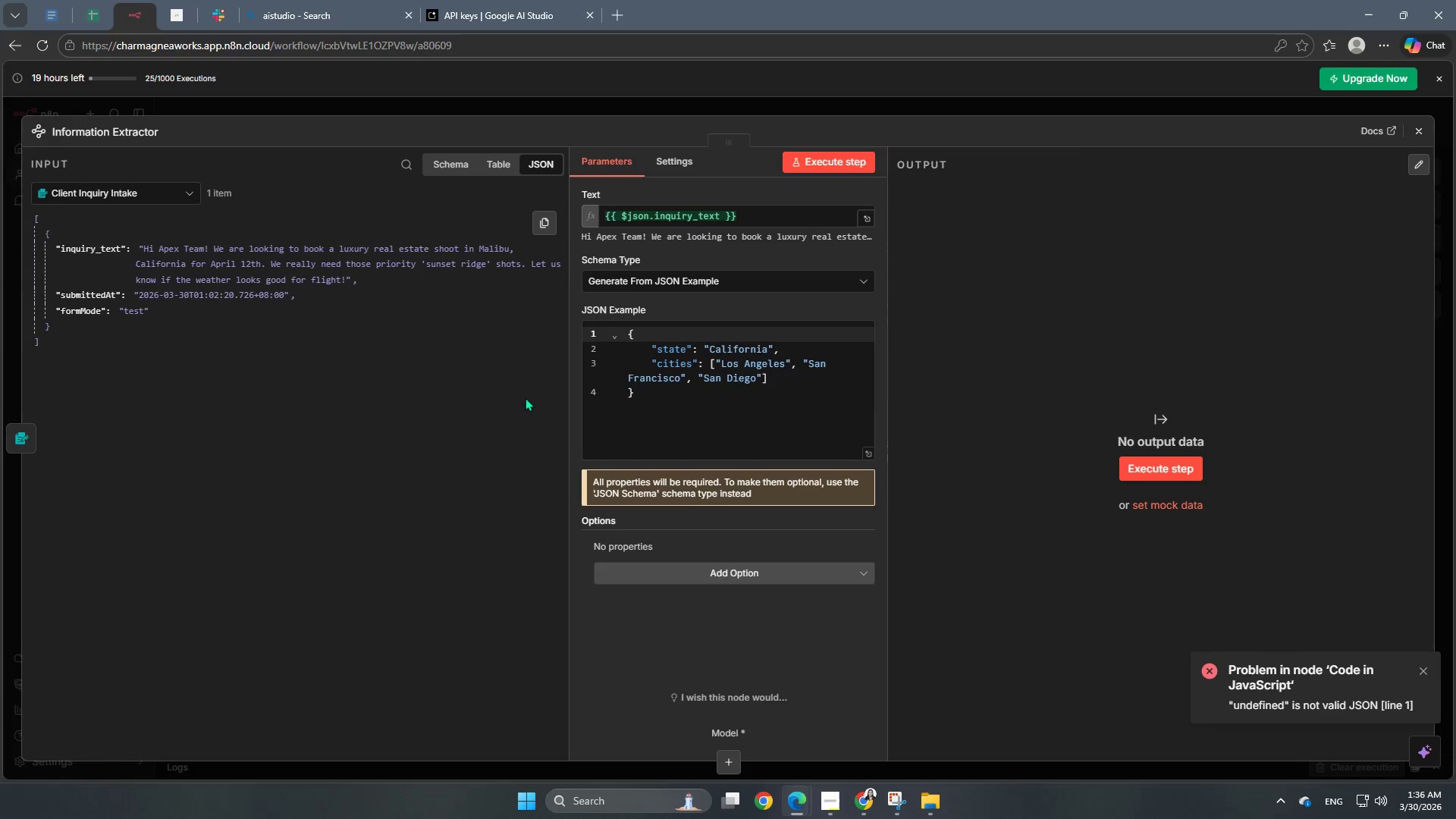 
scroll: coordinate [760, 398], scroll_direction: down, amount: 2.0
 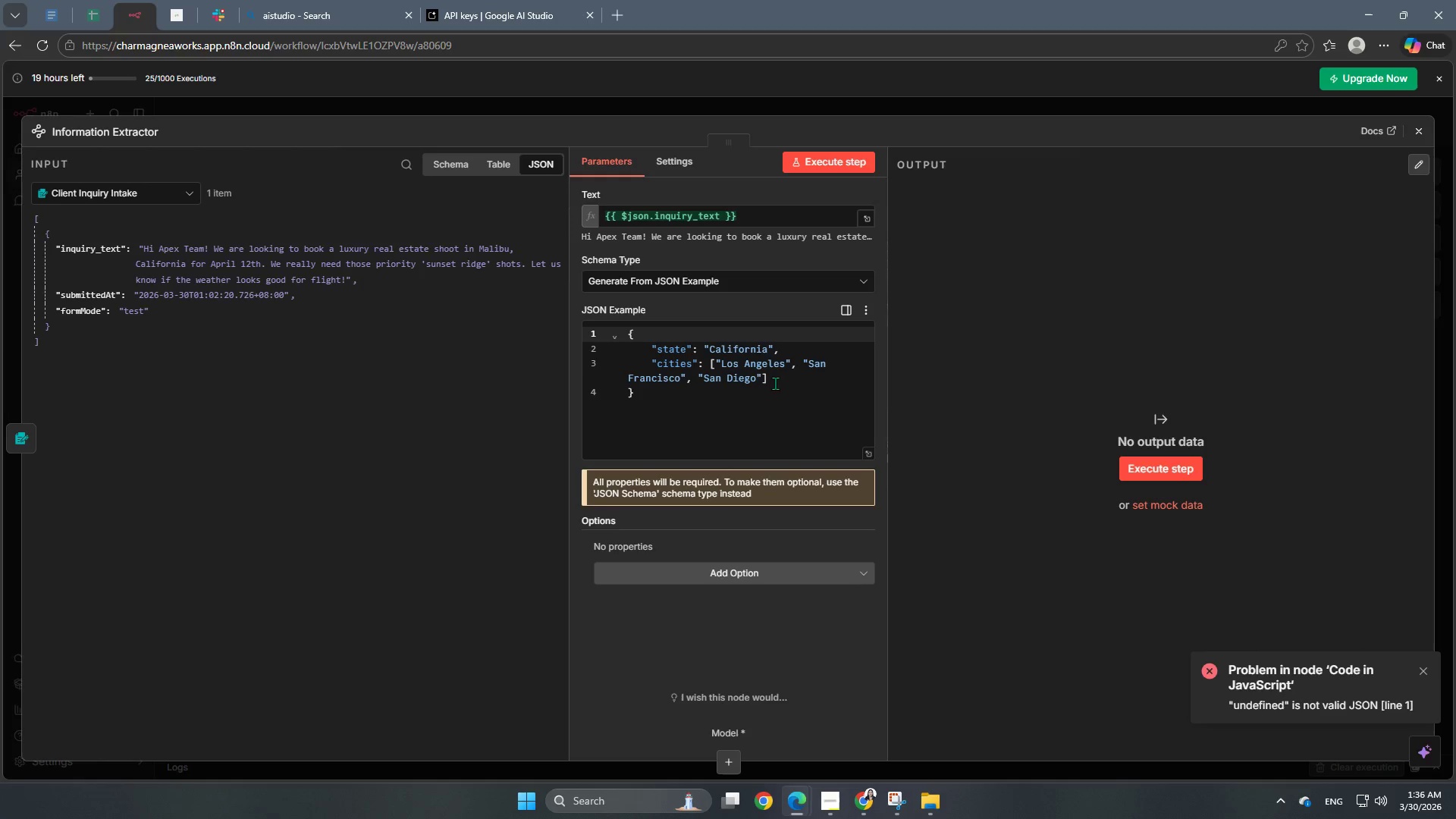 
wait(6.85)
 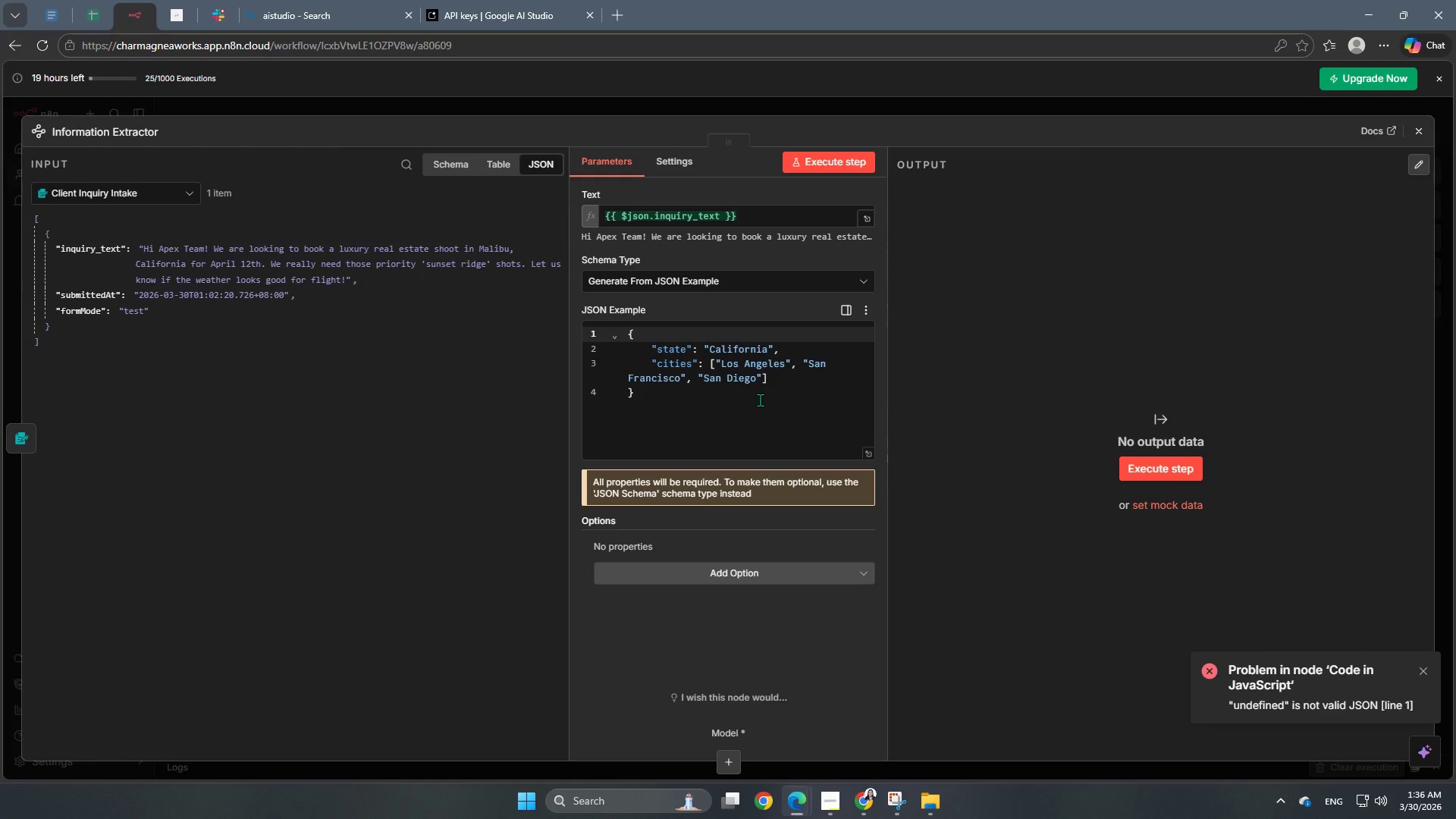 
left_click_drag(start_coordinate=[676, 397], to_coordinate=[597, 318])
 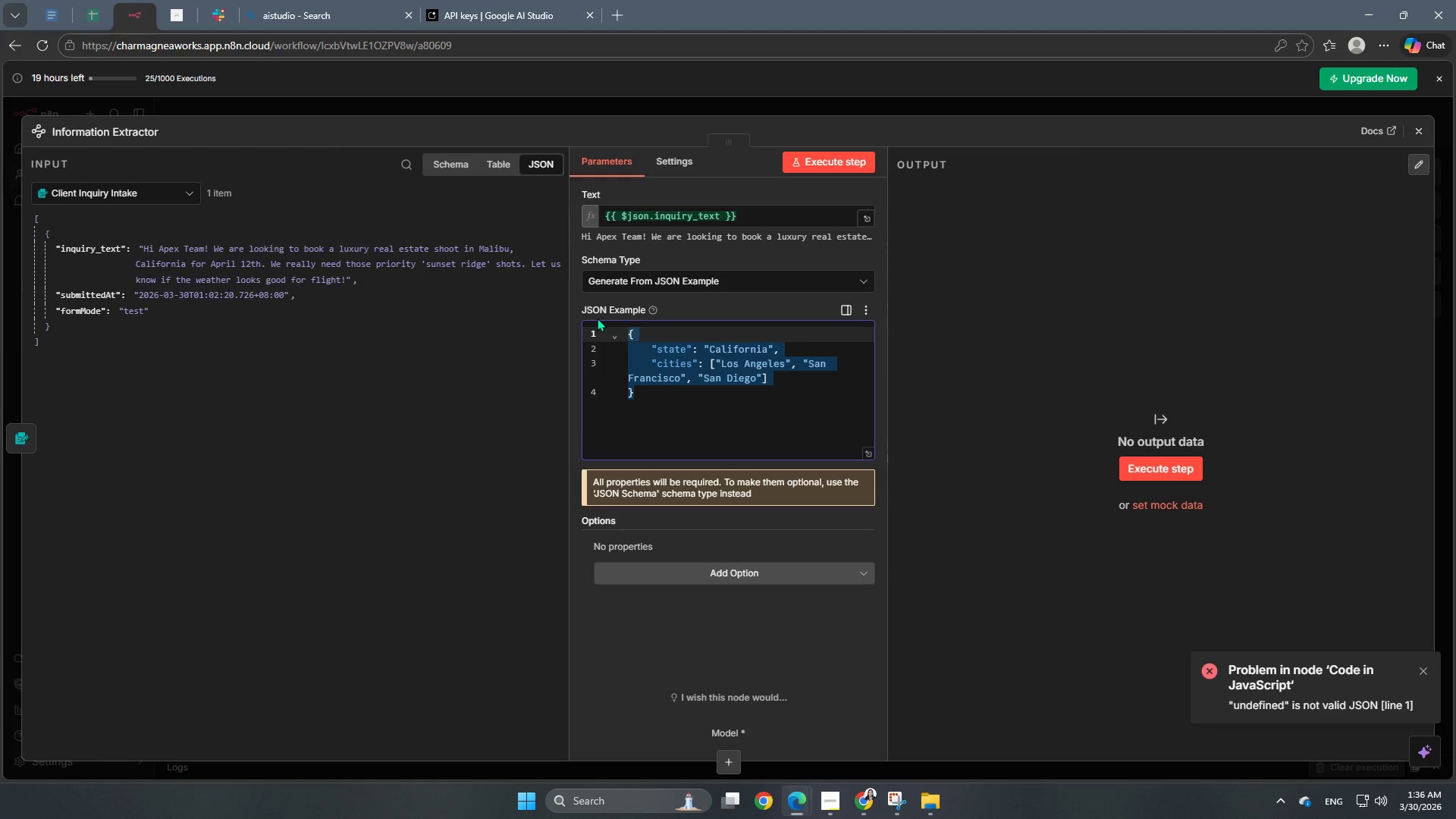 
key(Shift+ShiftRight)
 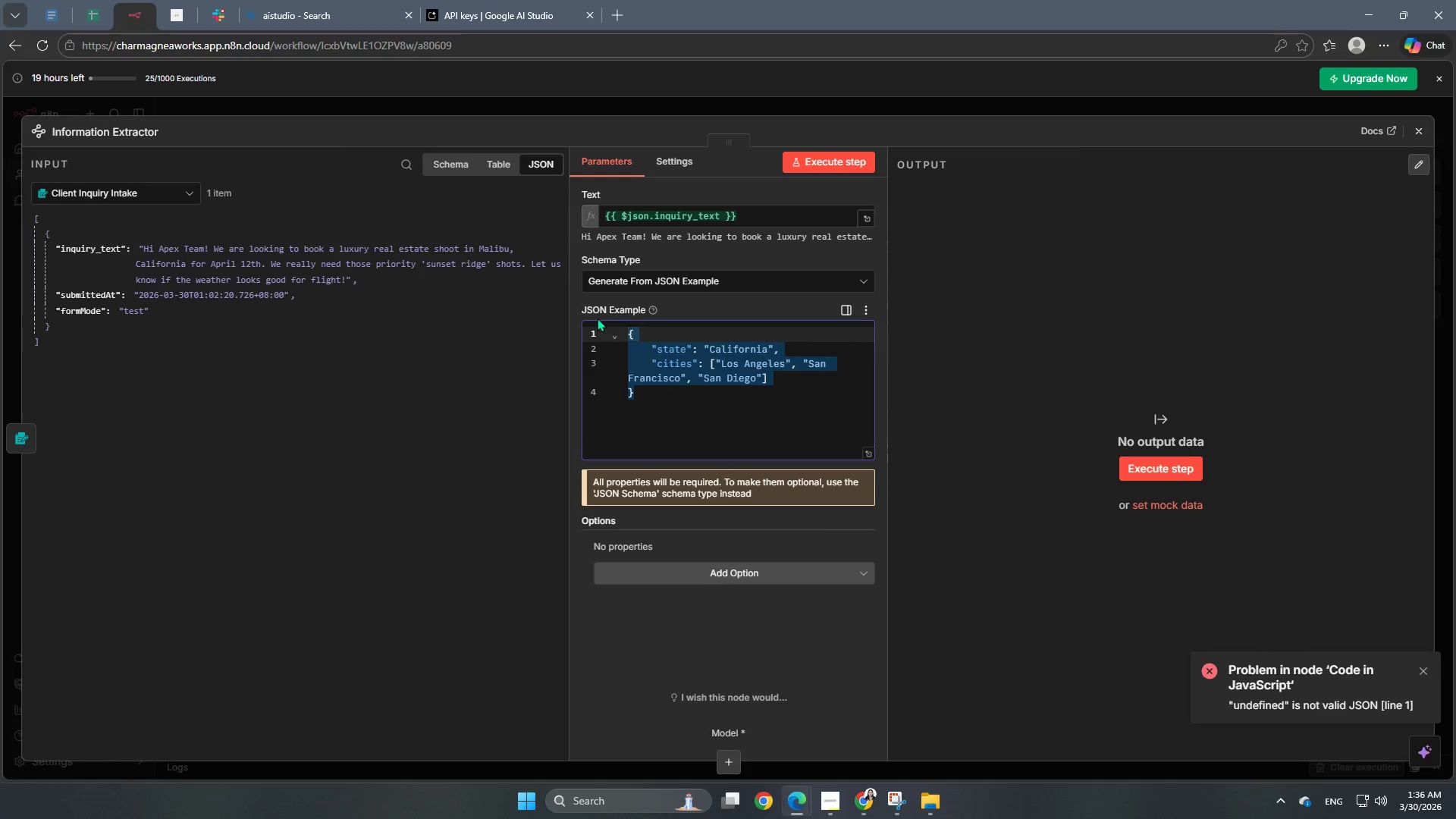 
key(Shift+BracketLeft)
 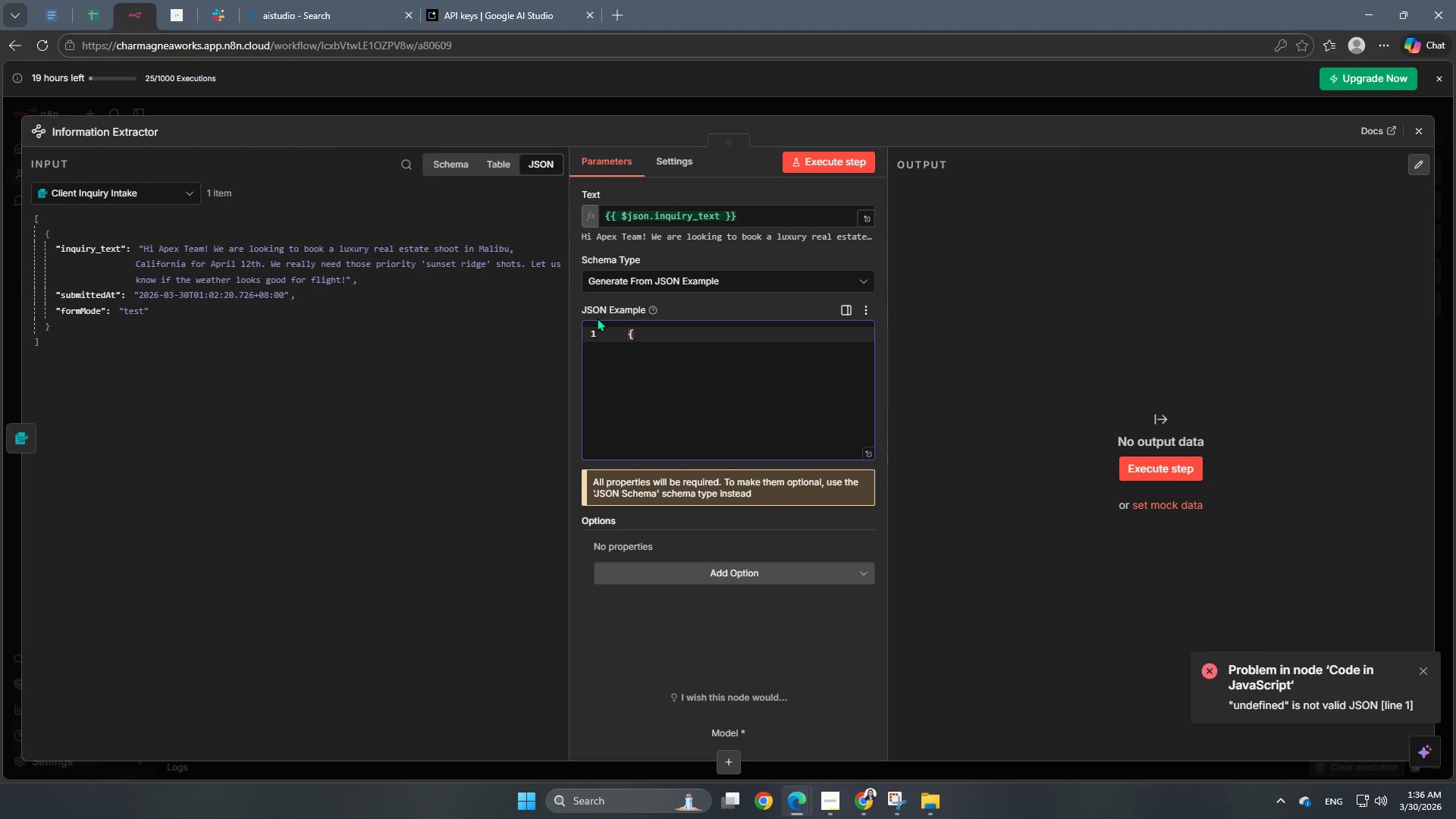 
key(Enter)
 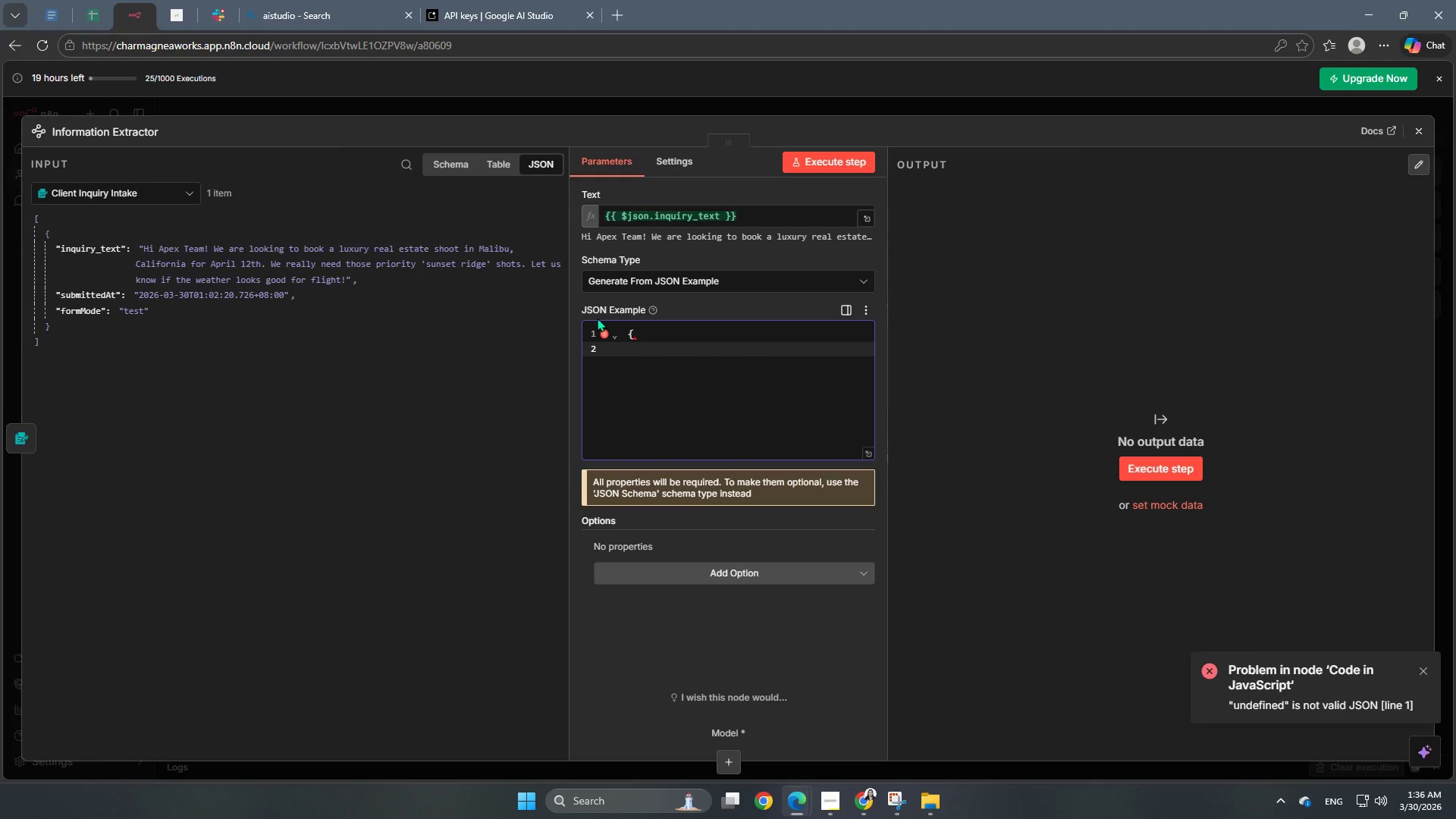 
key(Backspace)
 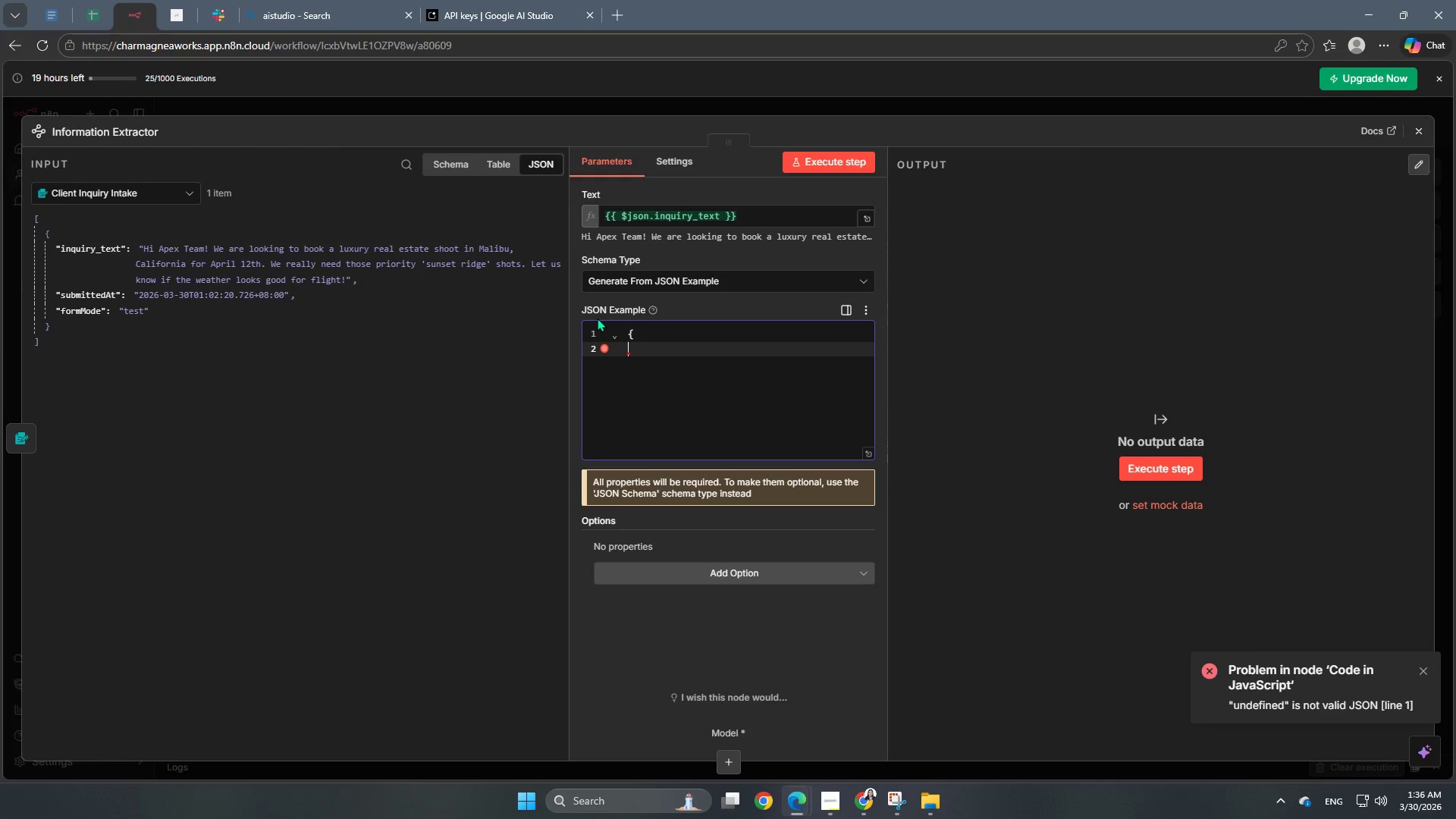 
key(Backspace)
 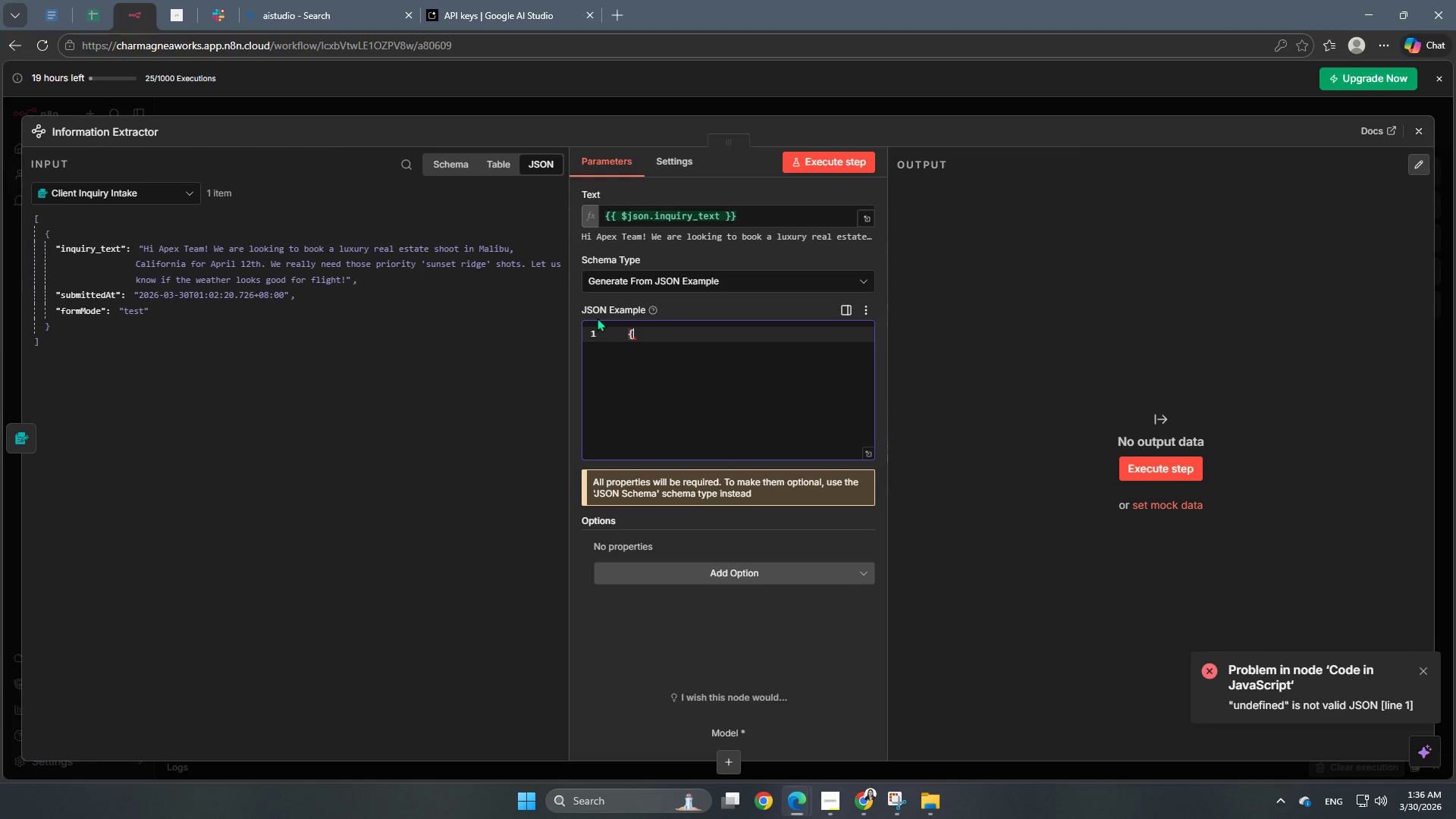 
key(Backspace)
 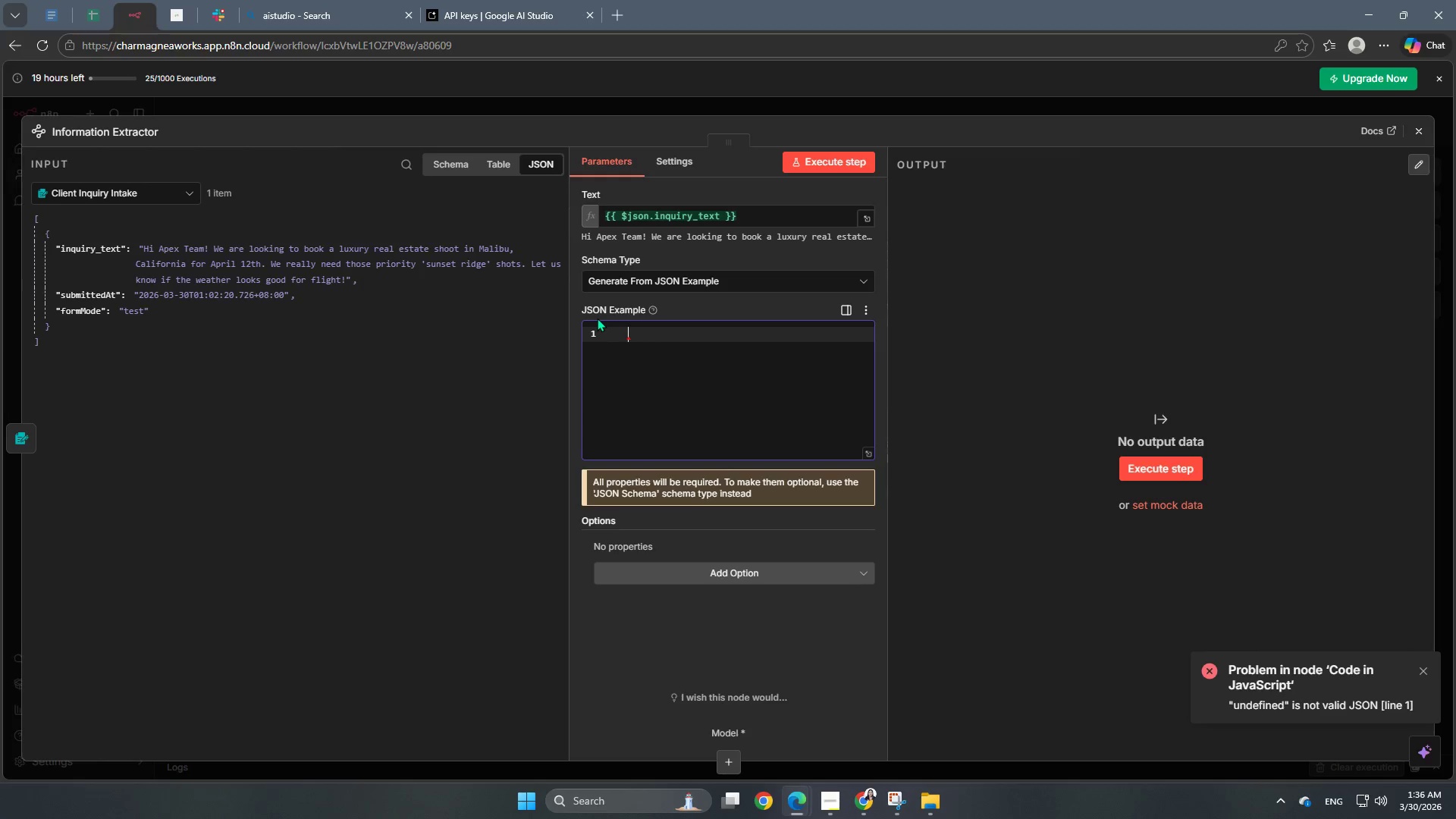 
key(Backspace)
 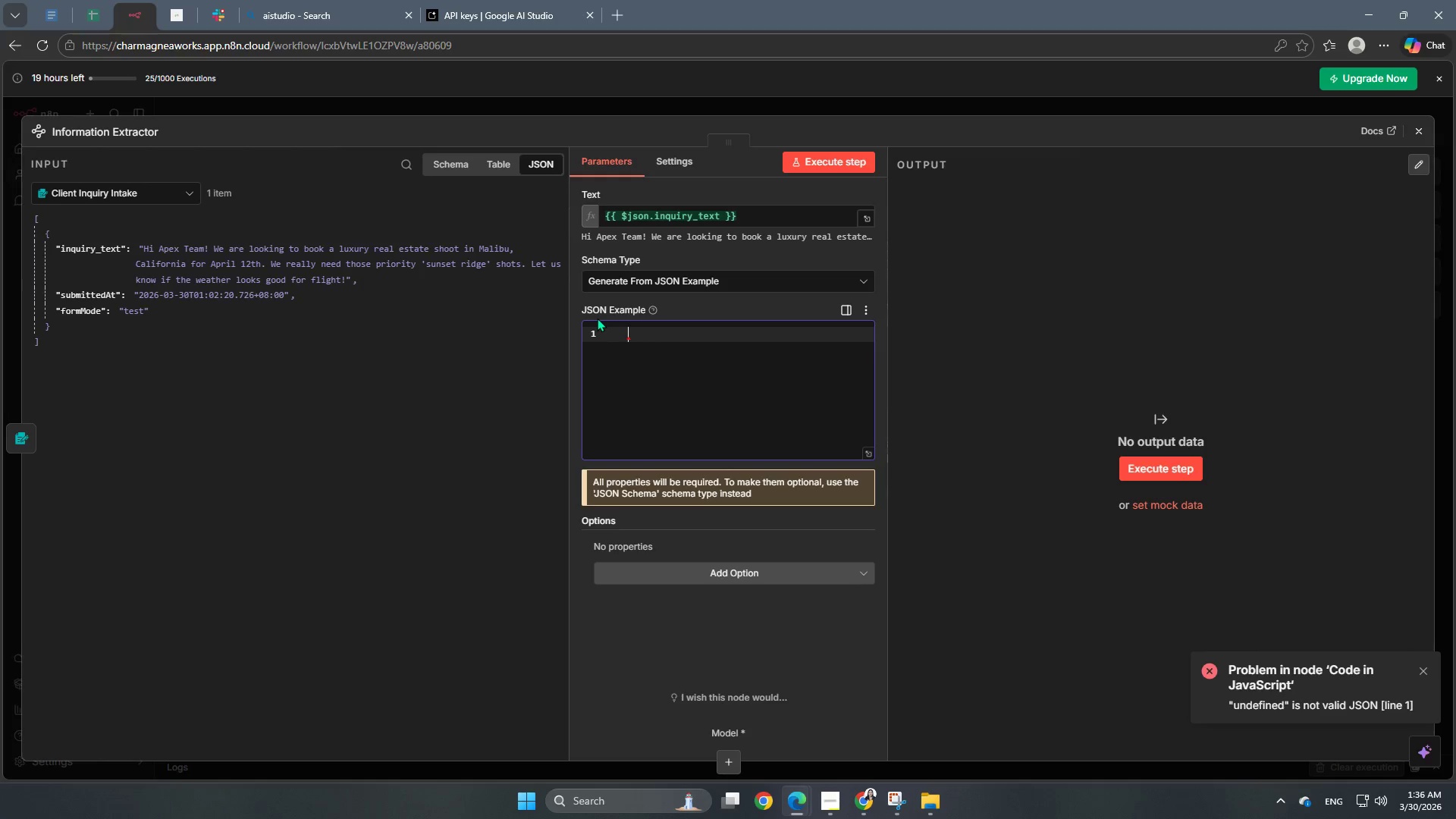 
key(Backspace)
 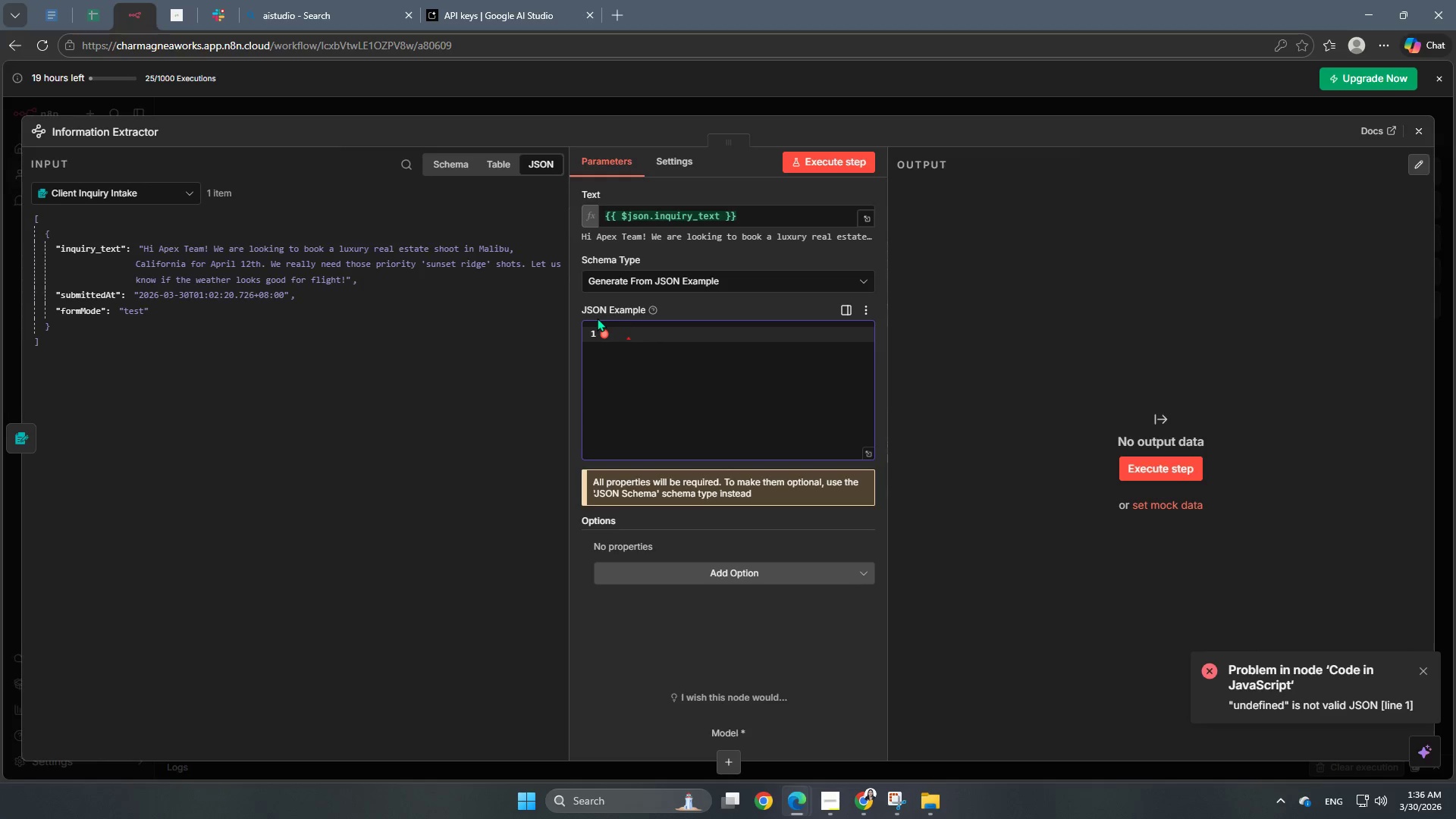 
key(Shift+BracketLeft)
 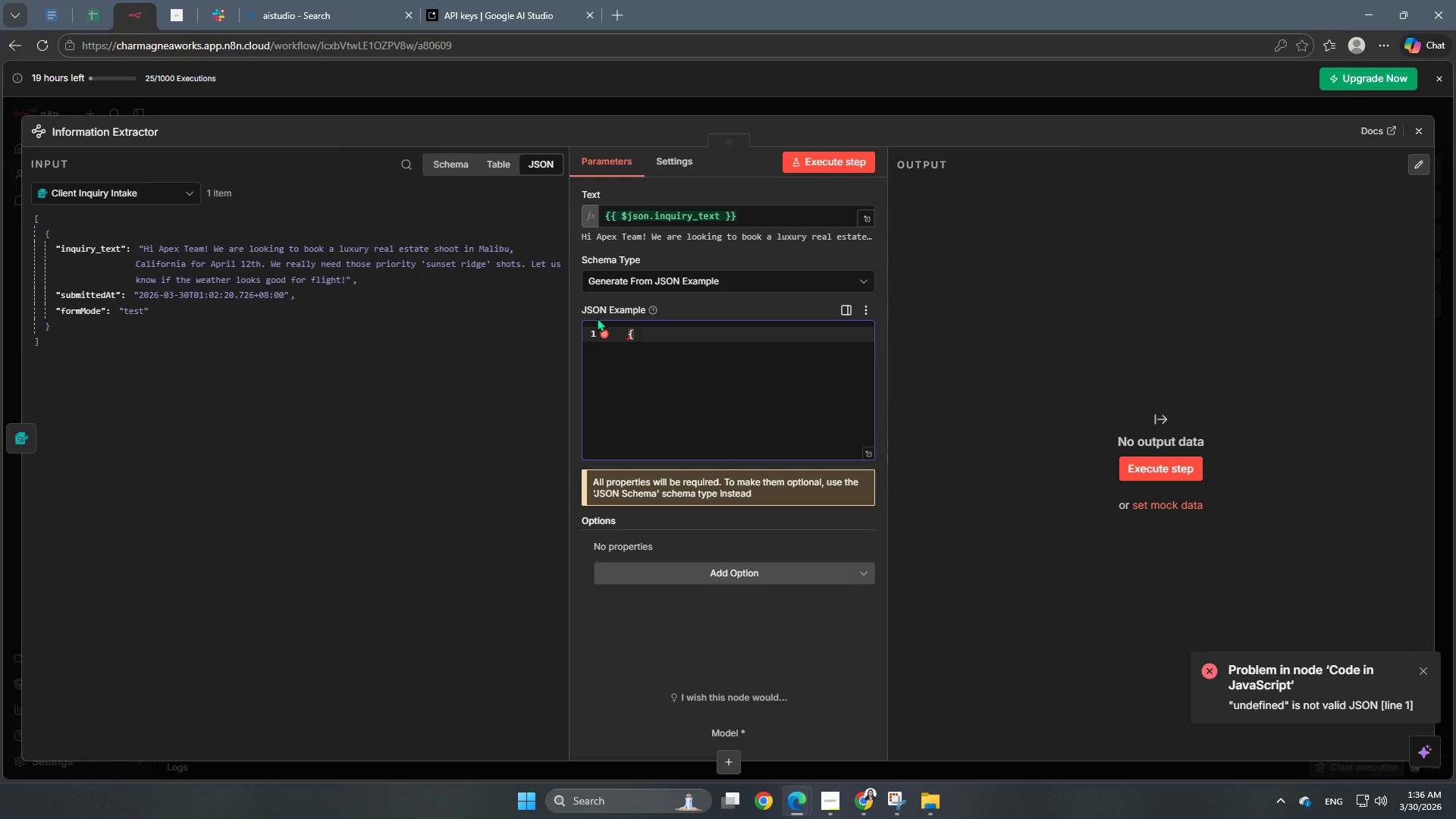 
key(Enter)
 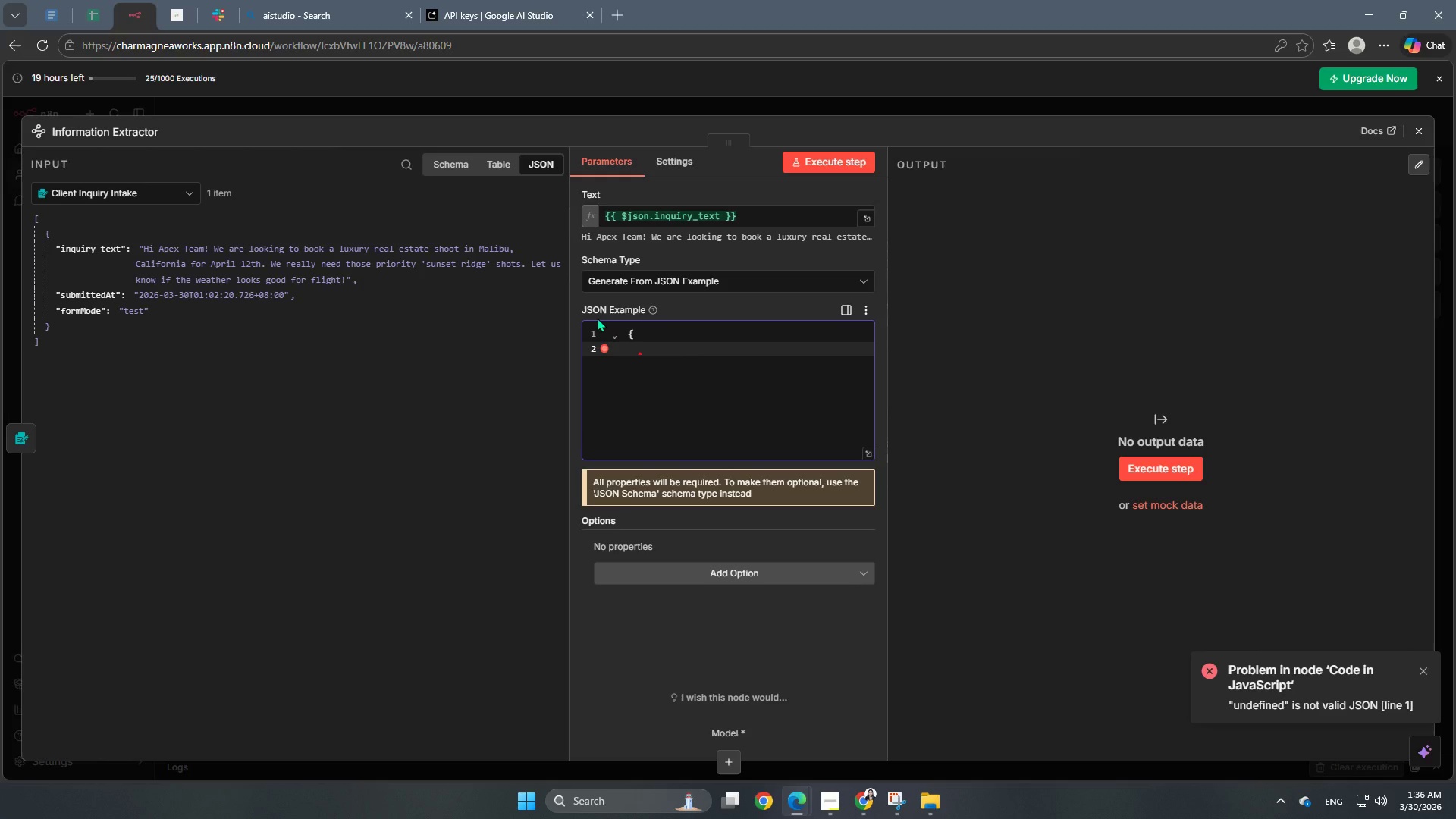 
key(Shift+Backslash)
 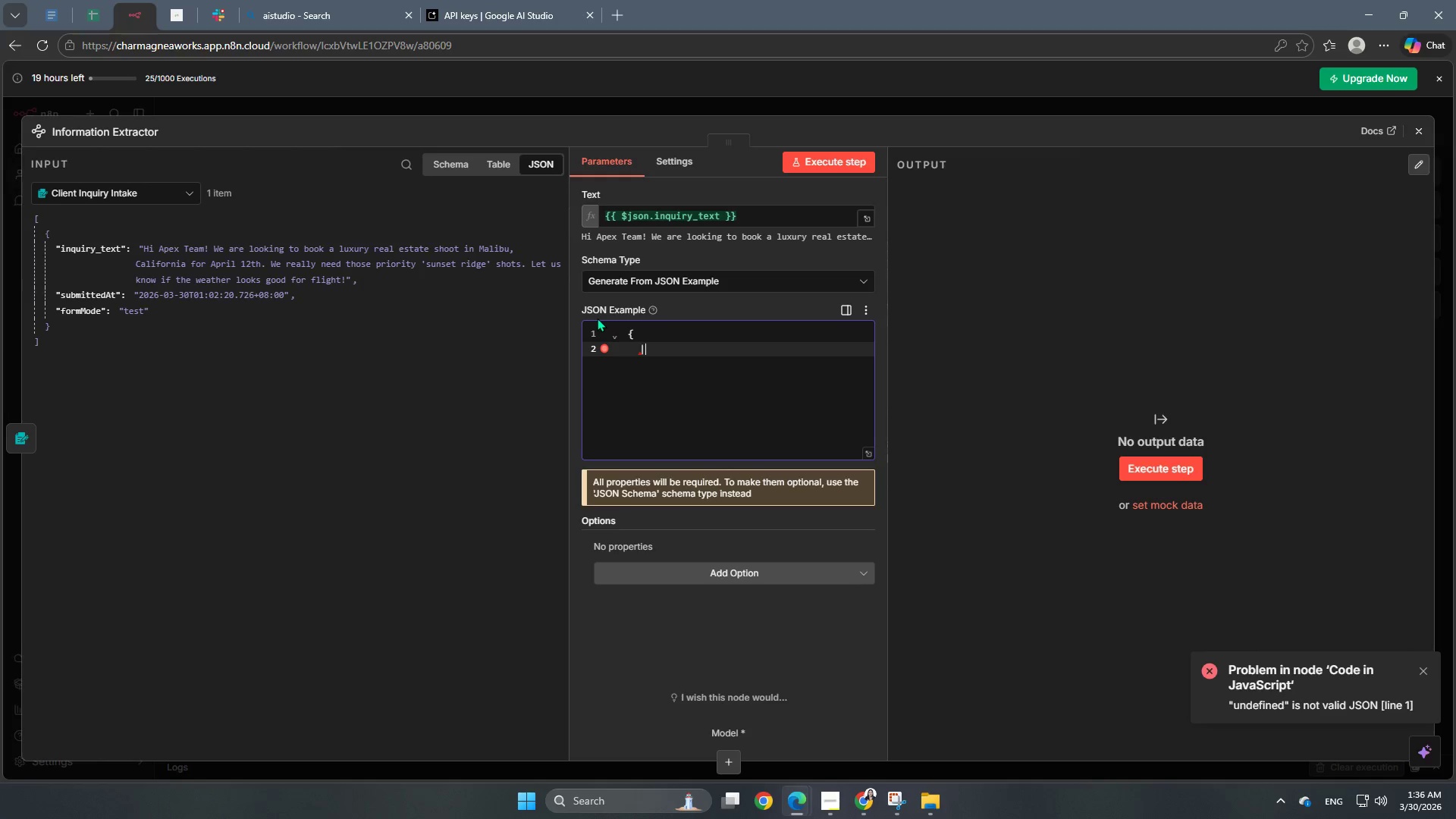 
key(Backspace)
 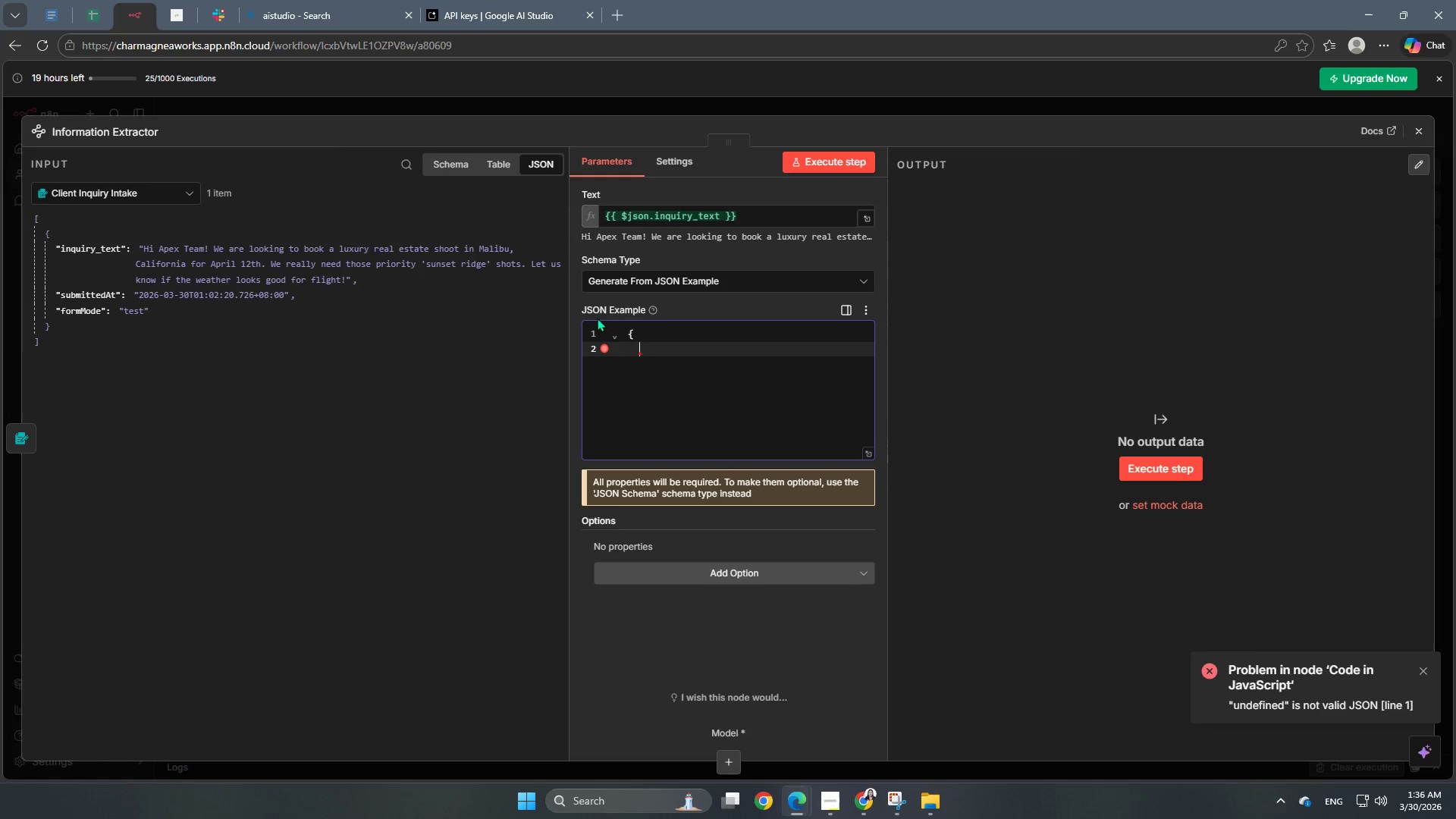 
key(Backspace)
 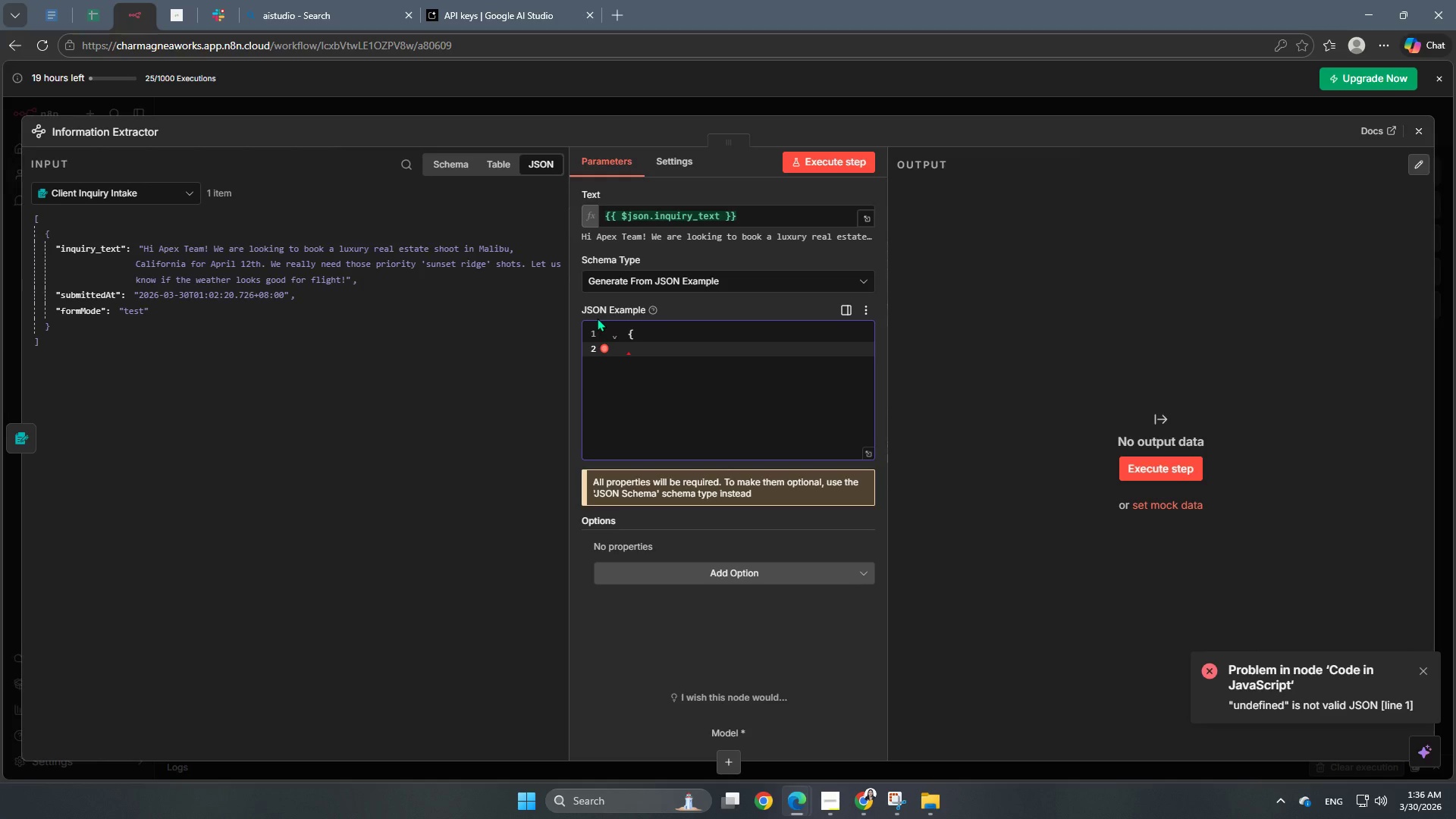 
key(Backspace)
 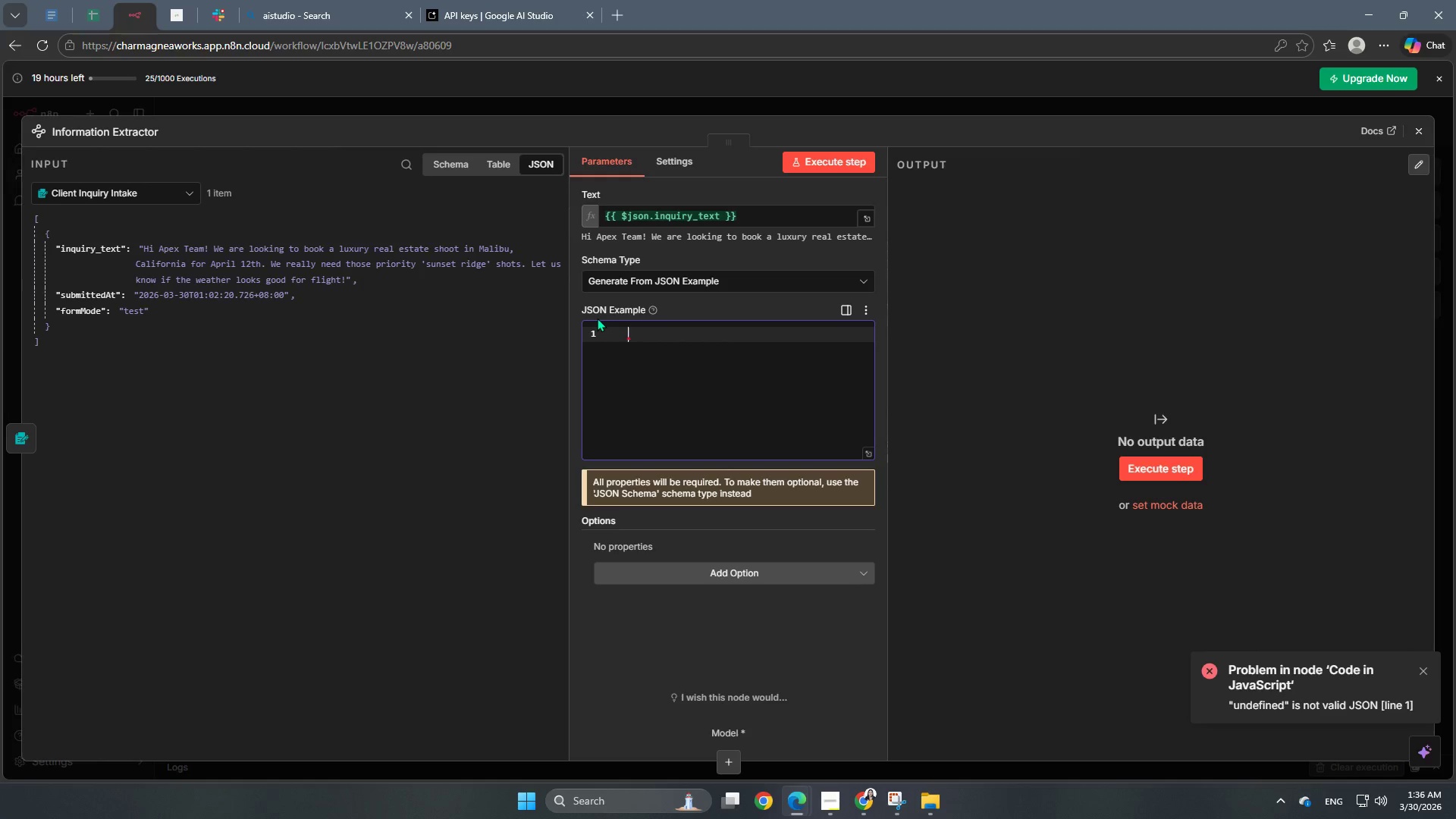 
key(Backspace)
 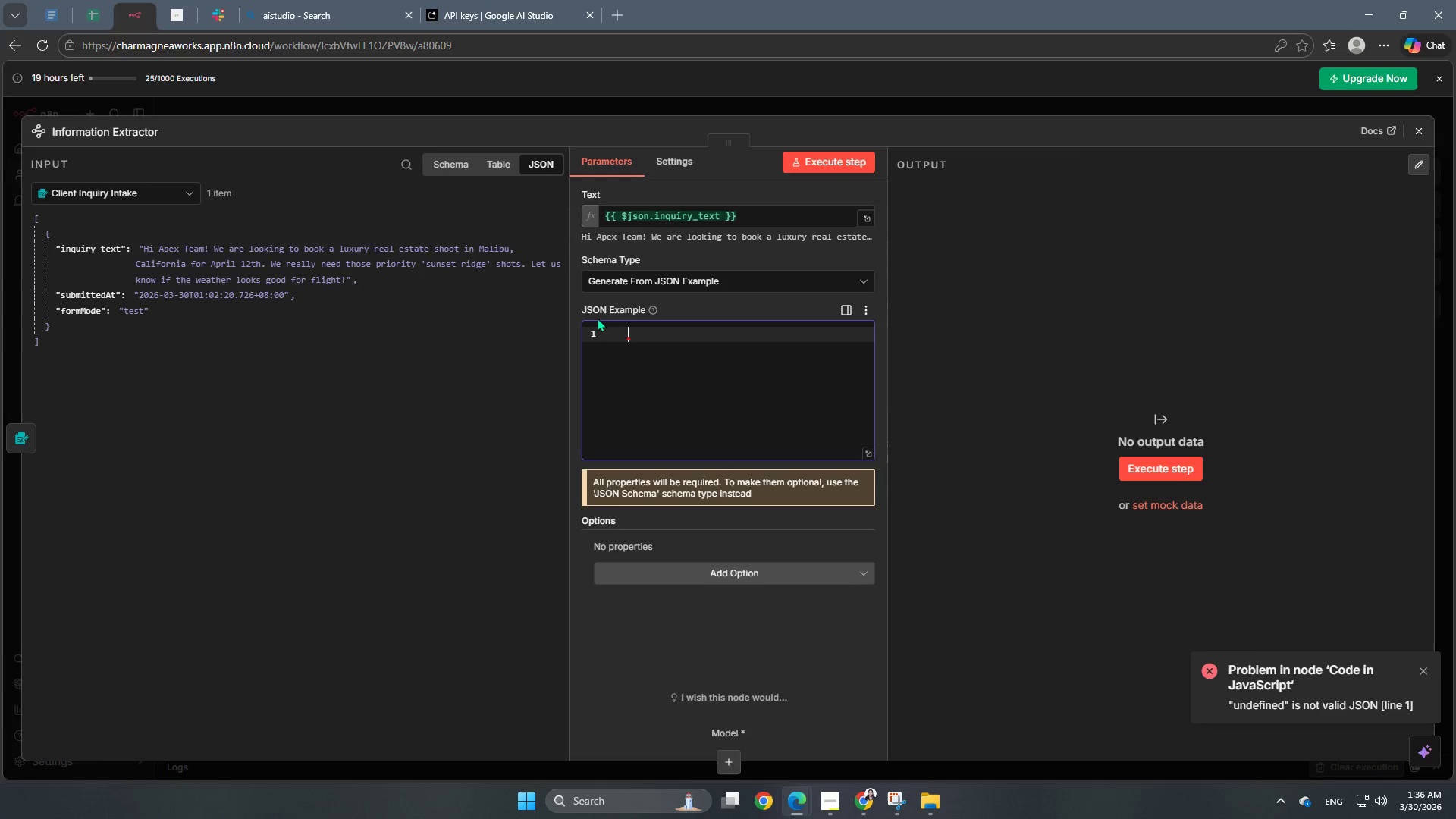 
key(Backspace)
 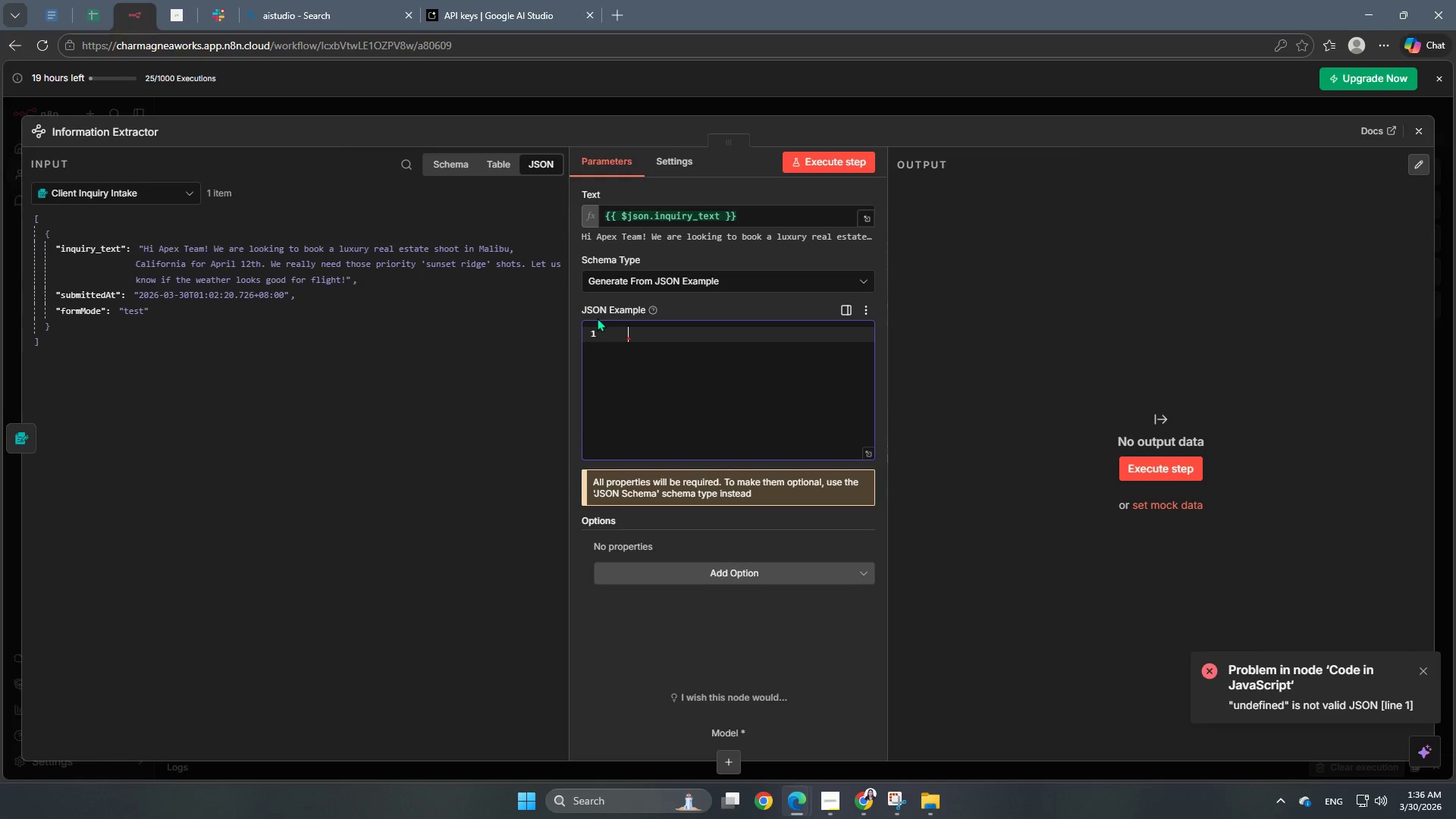 
key(Backspace)
 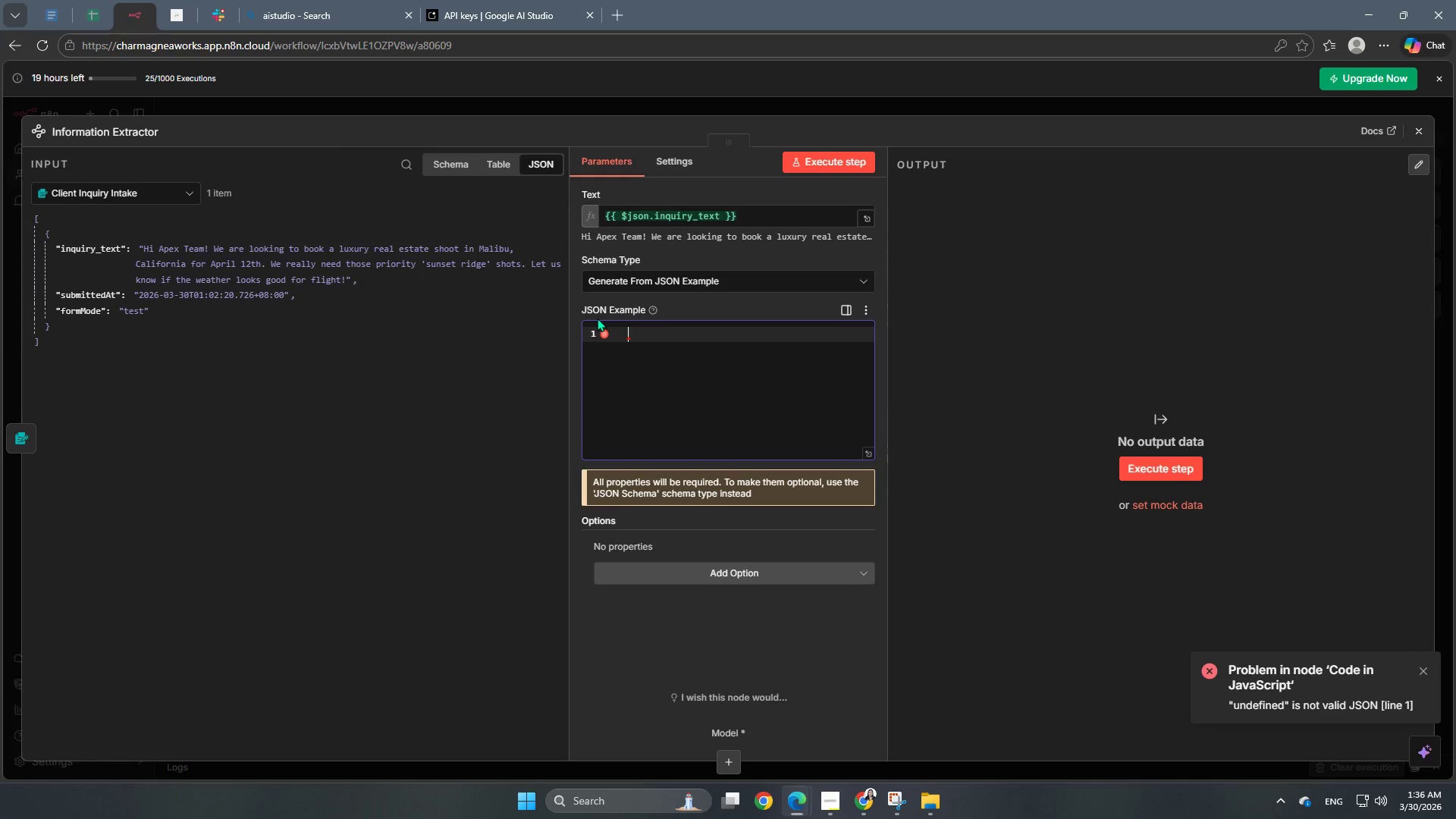 
key(Shift+BracketLeft)
 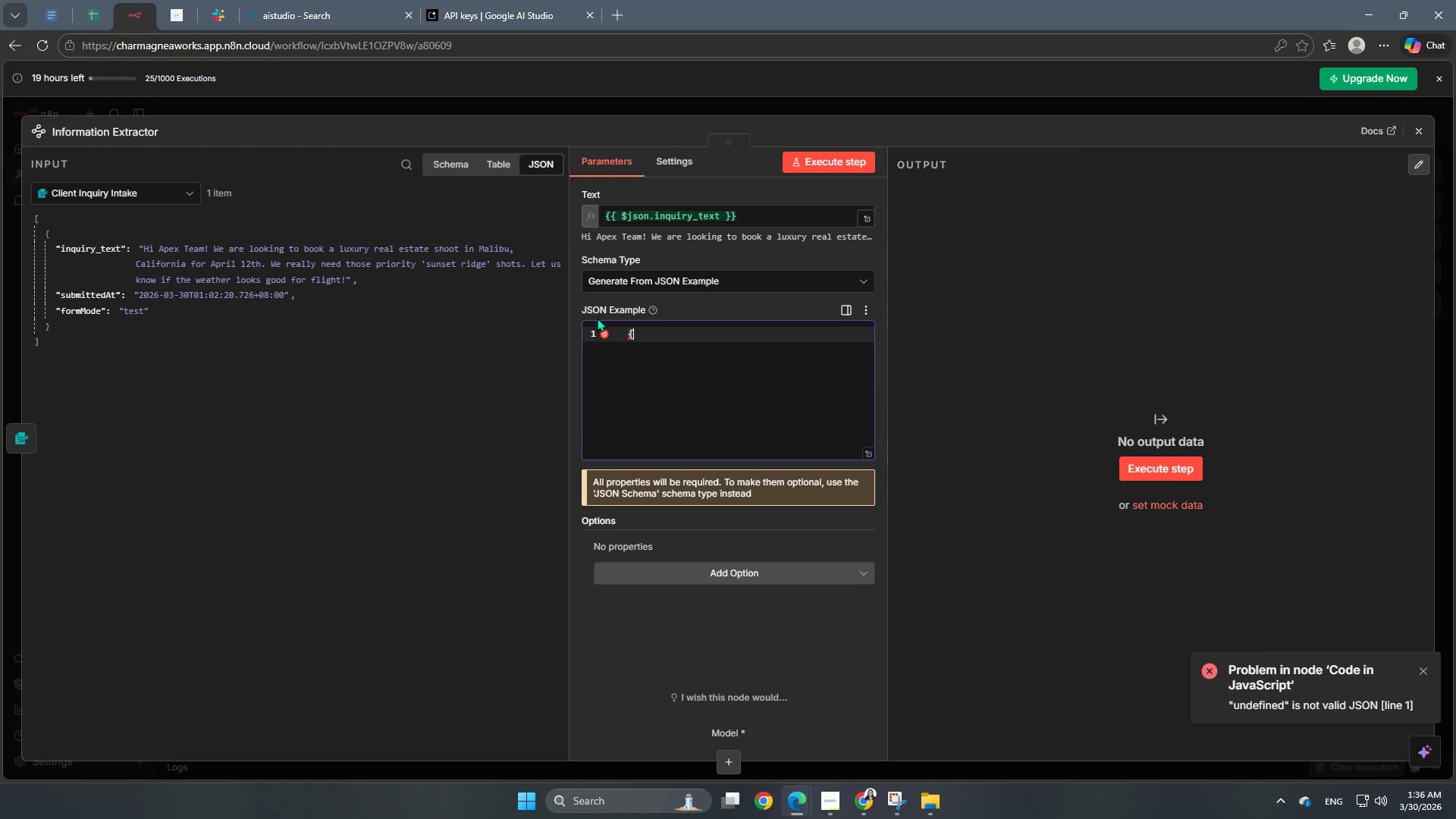 
key(Enter)
 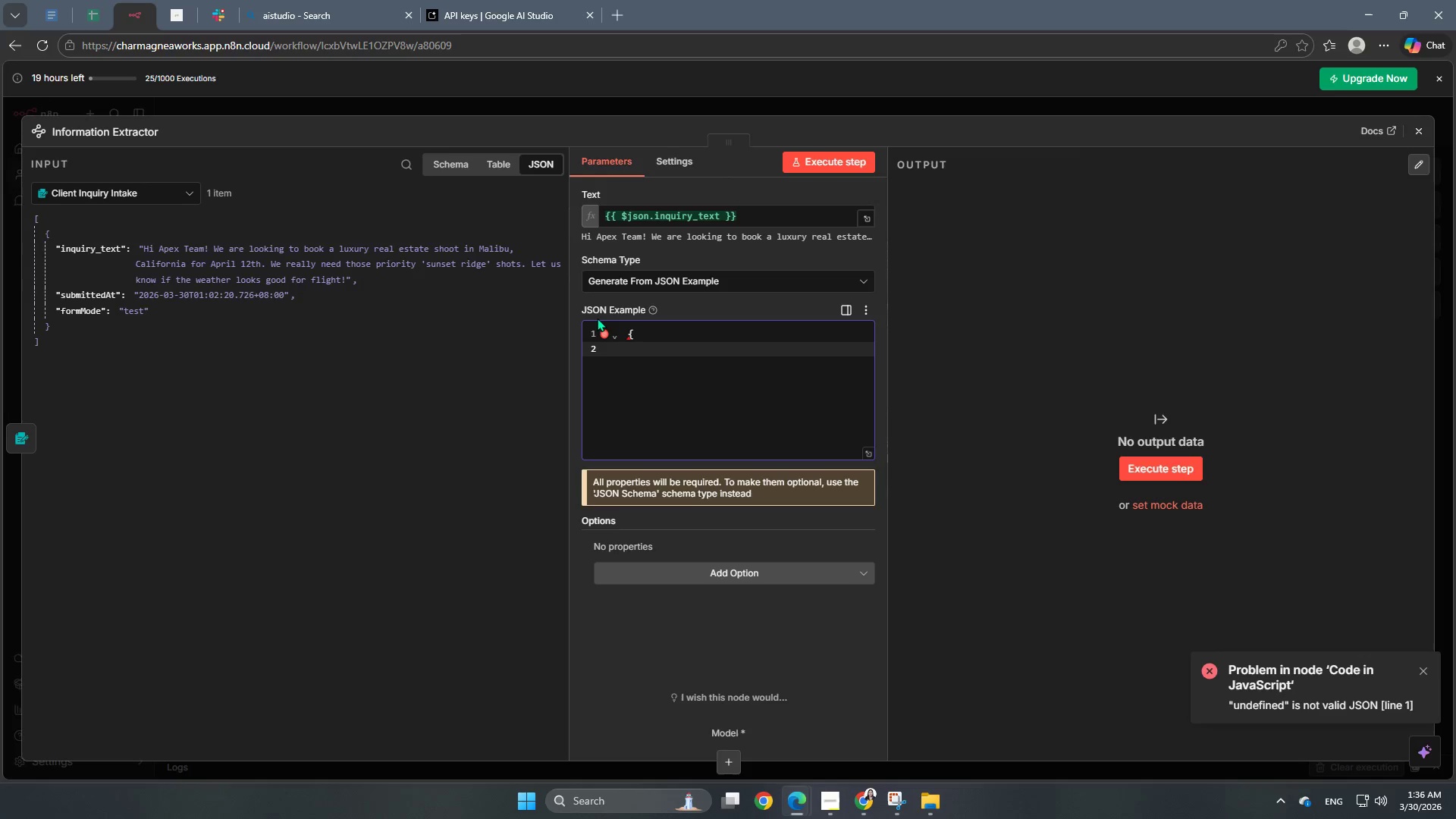 
type("Location": "Malibu, CA",)
 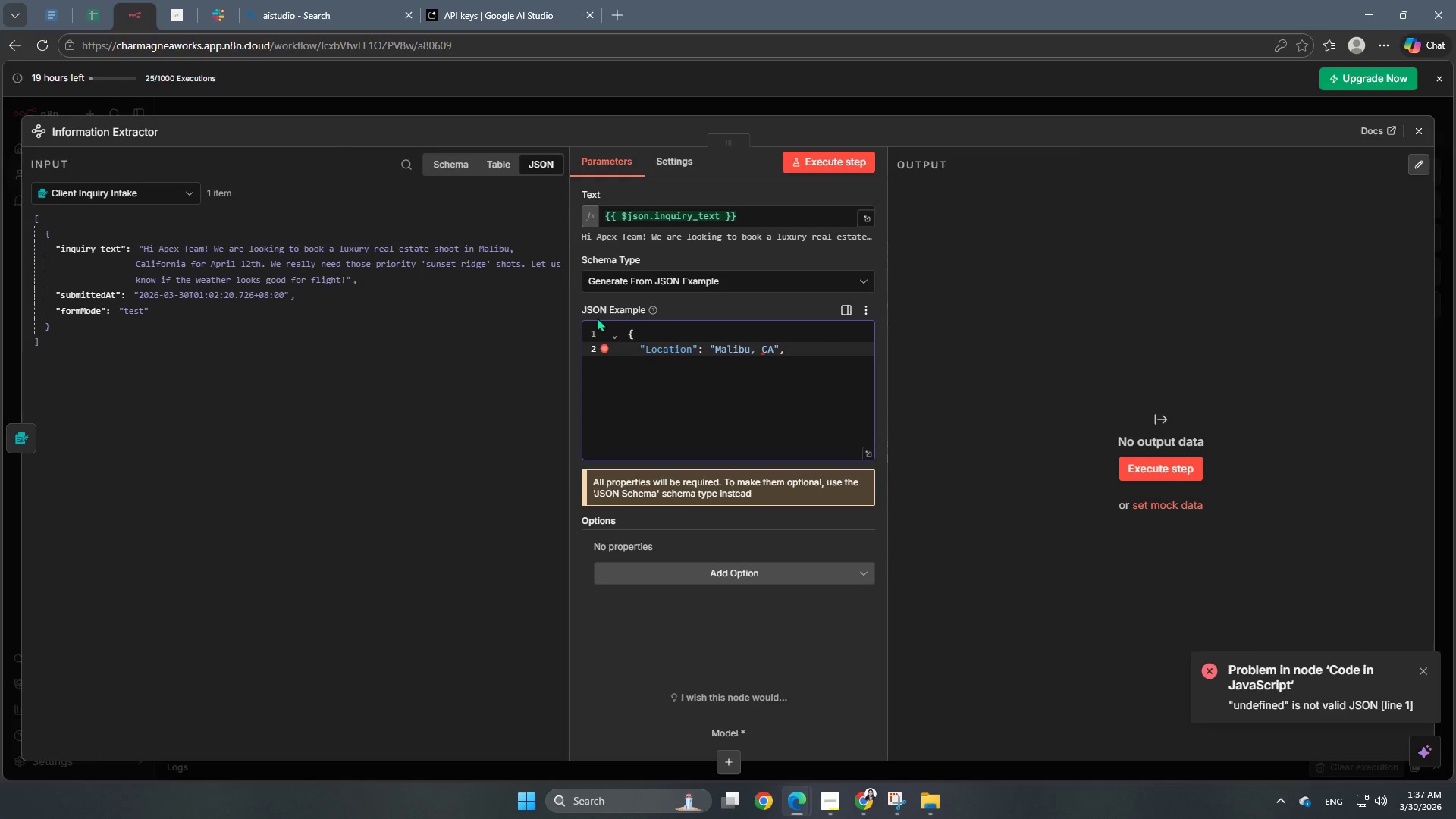 
key(Enter)
 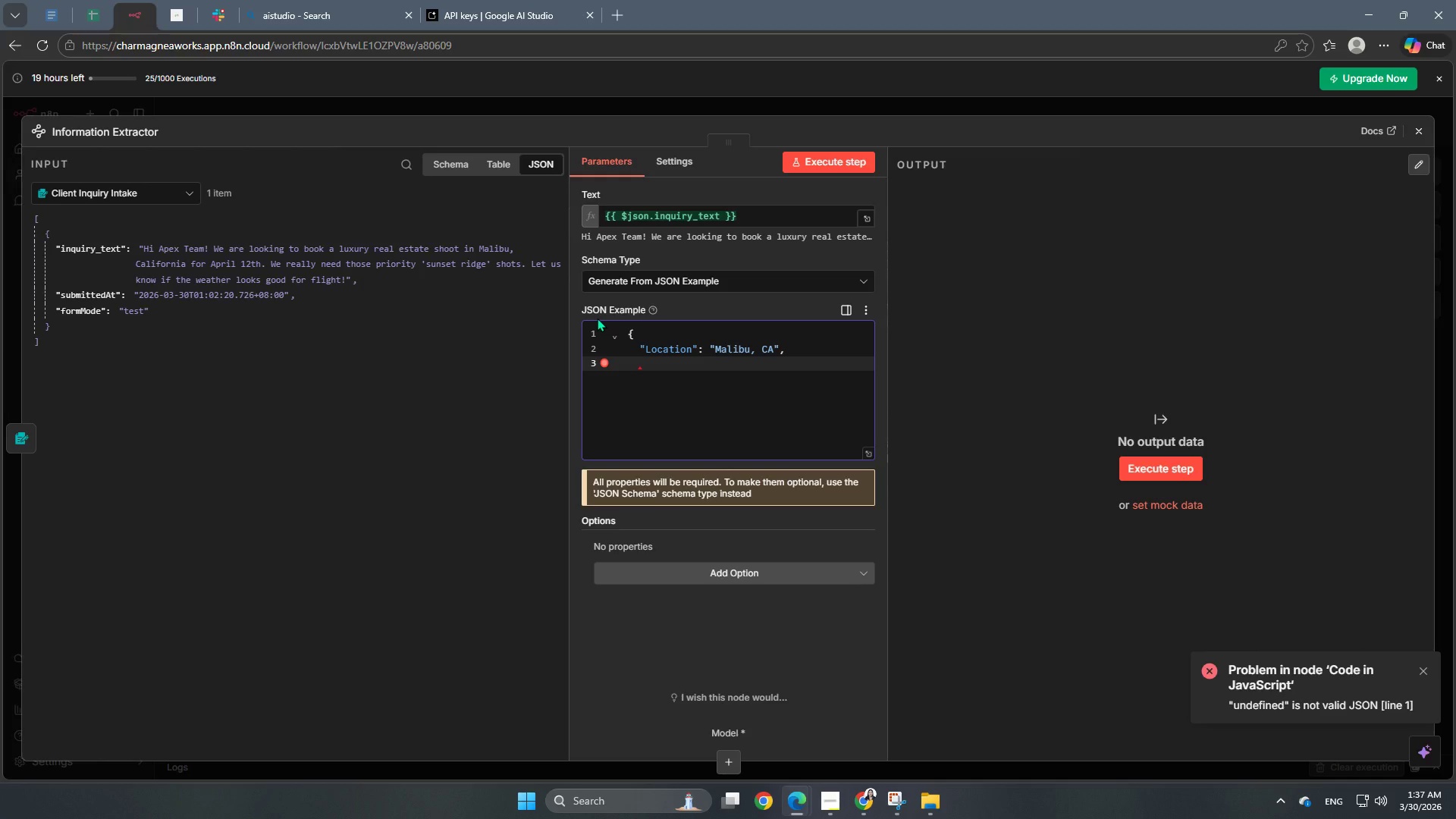 
type("date": "2026-04-12",)
 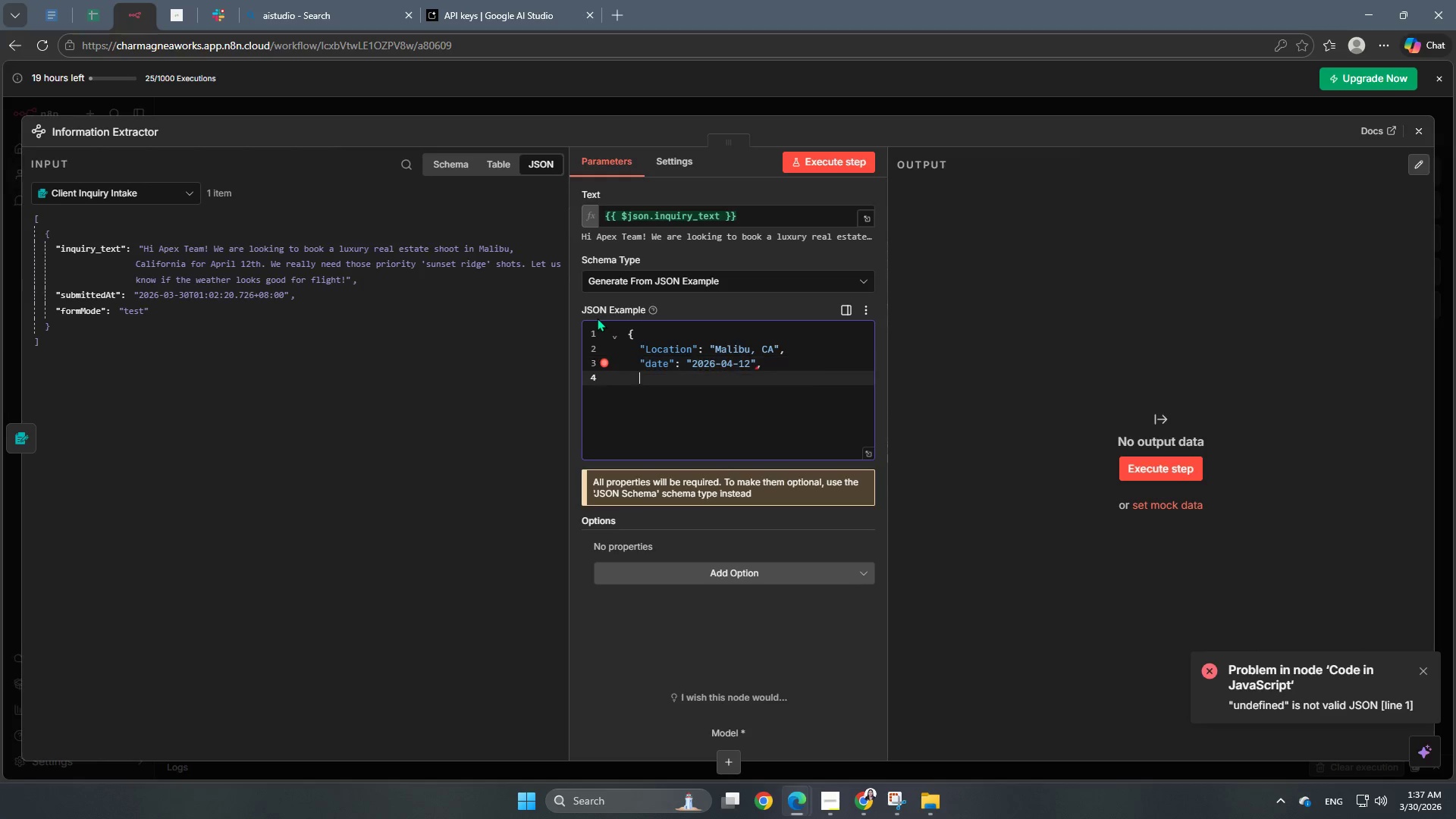 
 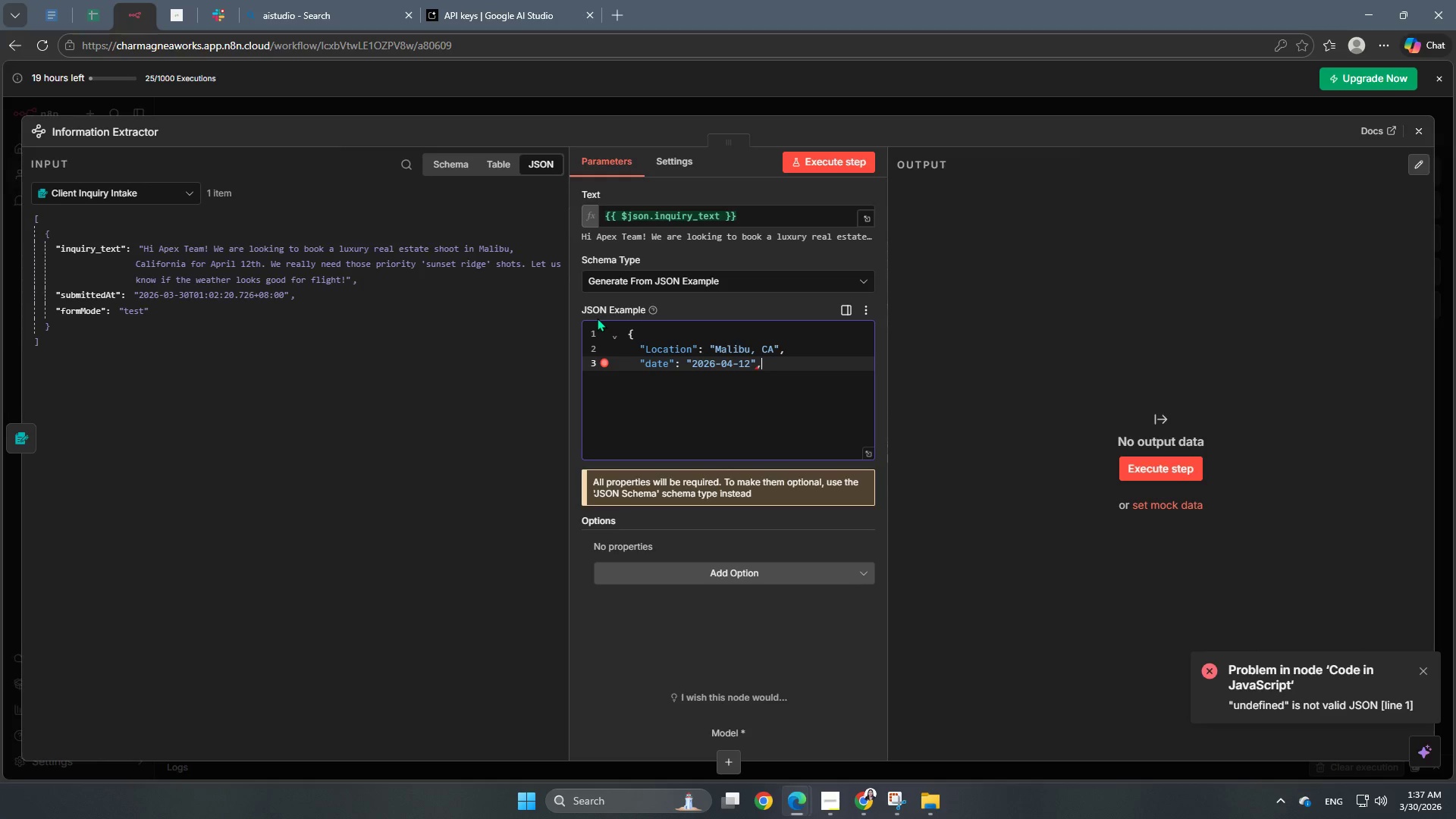 
key(Enter)
 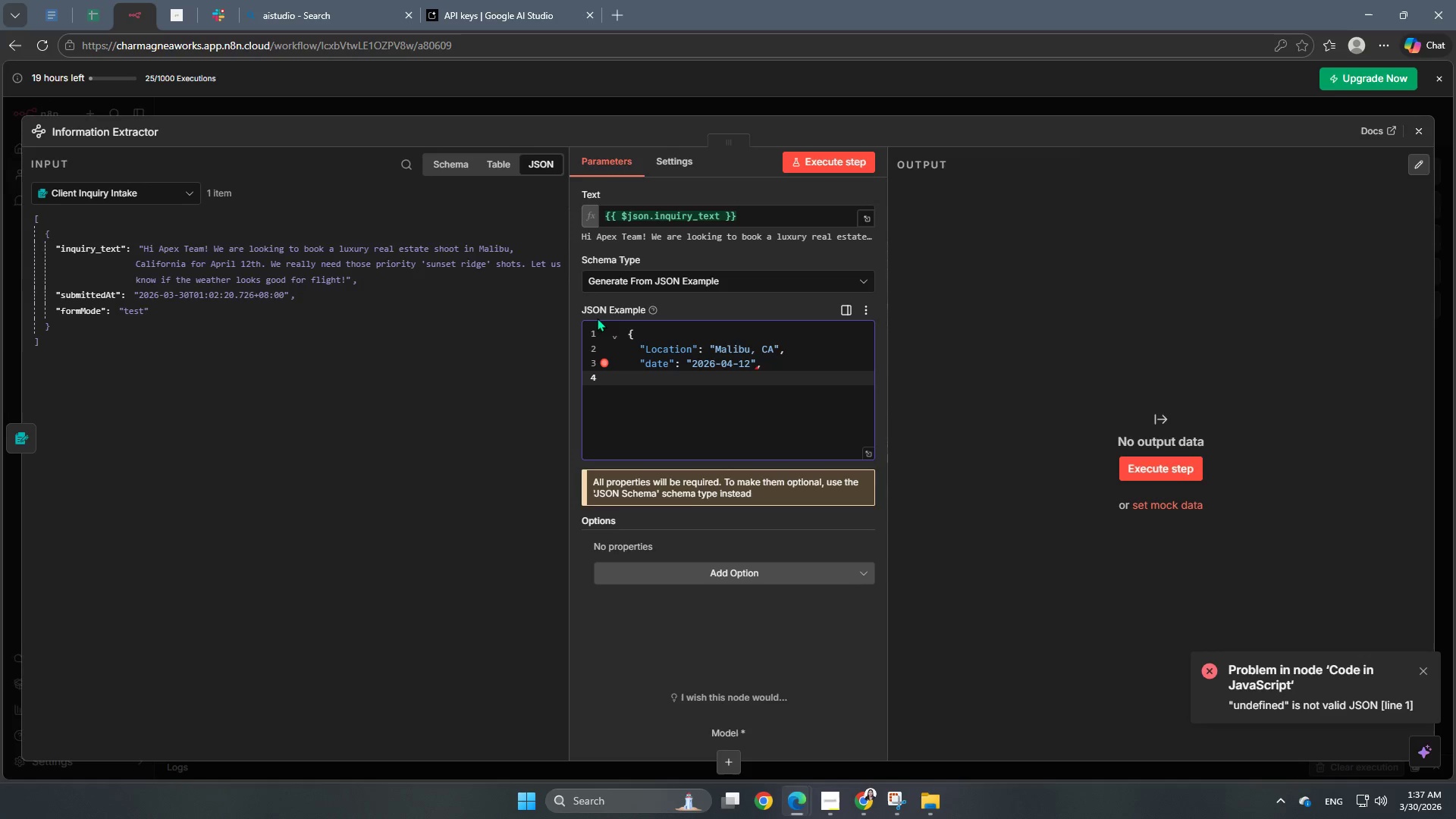 
type("priority_shor)
key(Backspace)
type(ts)
 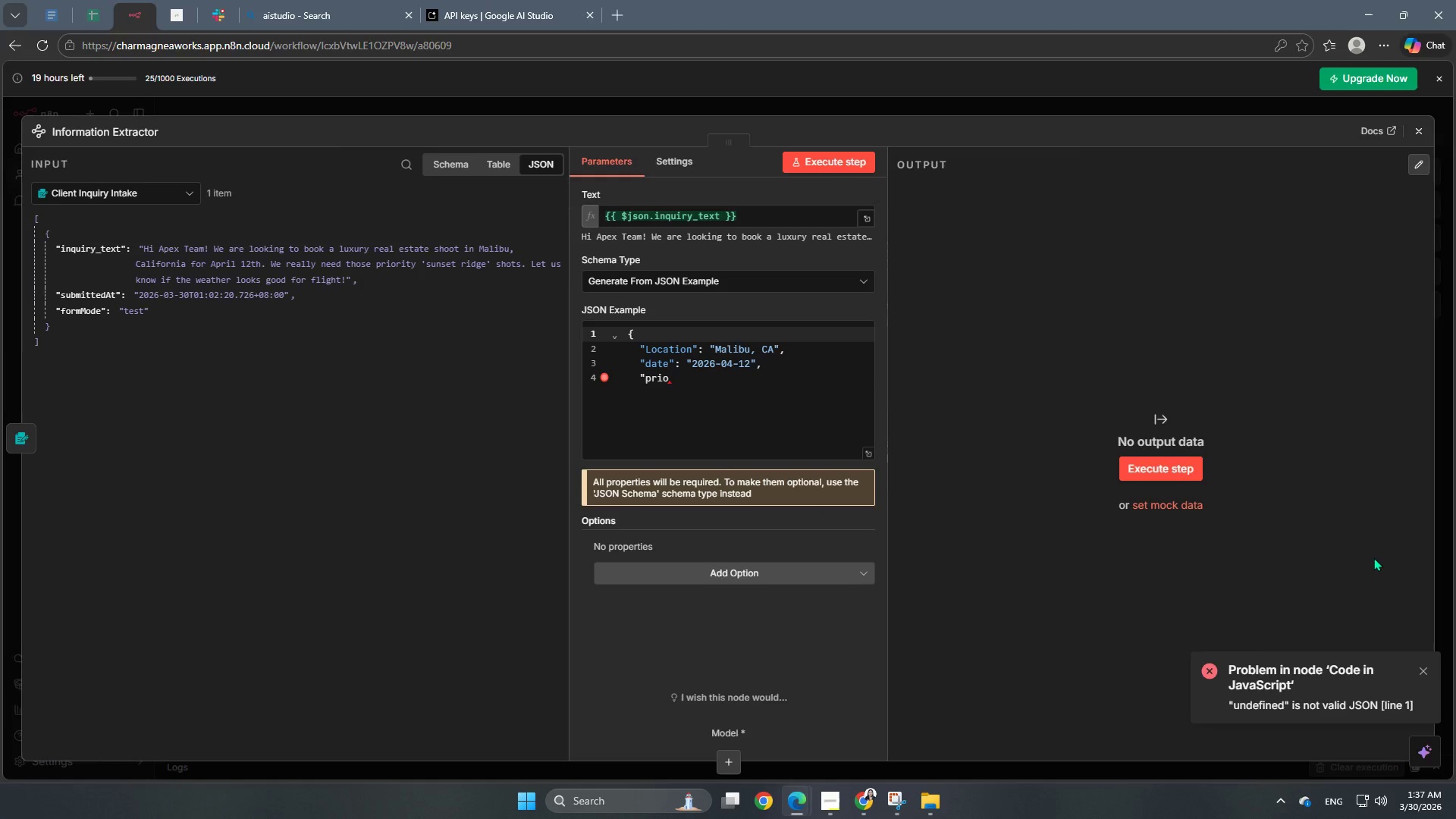 
left_click([1425, 670])
 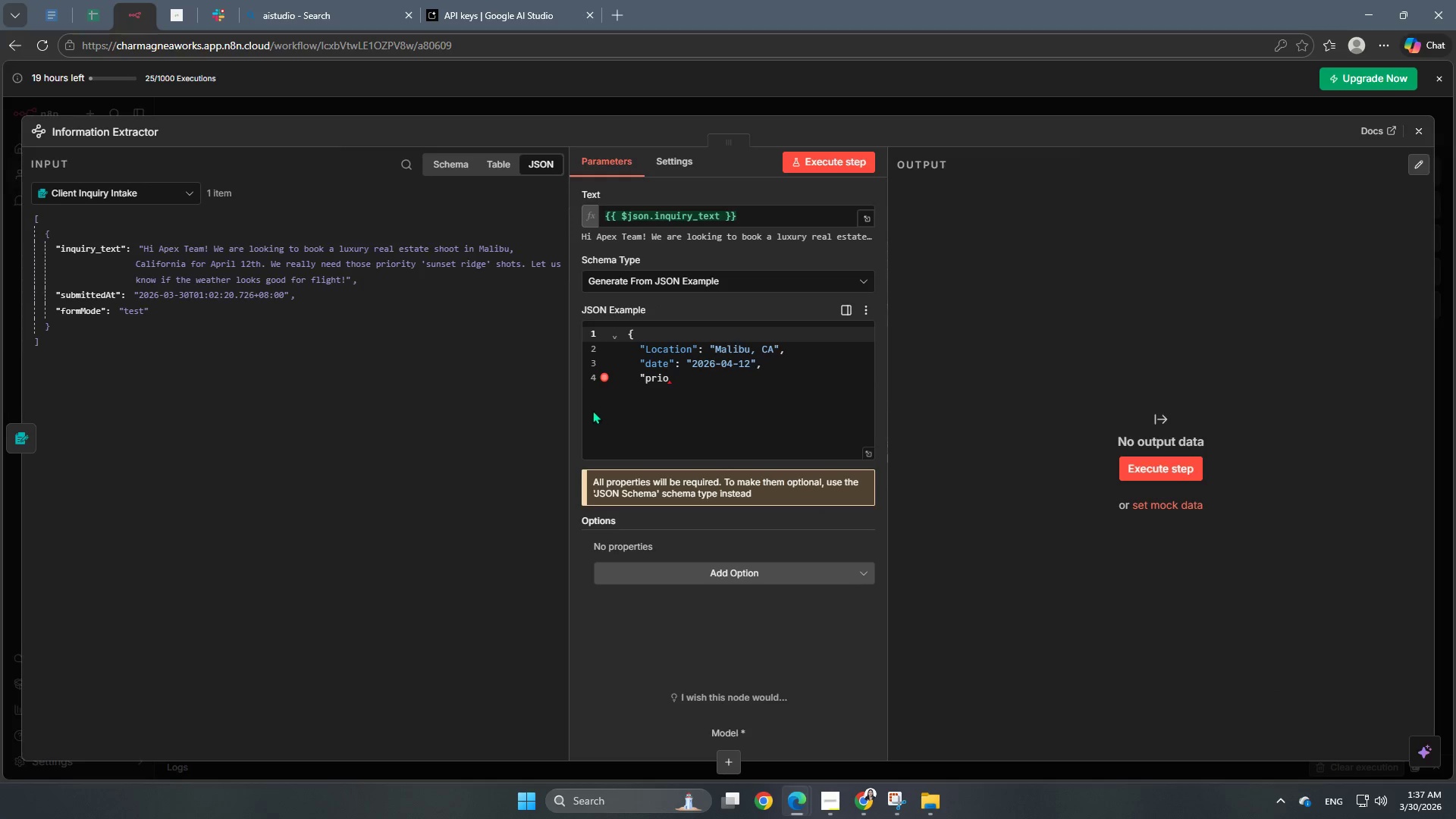 
left_click([672, 380])
 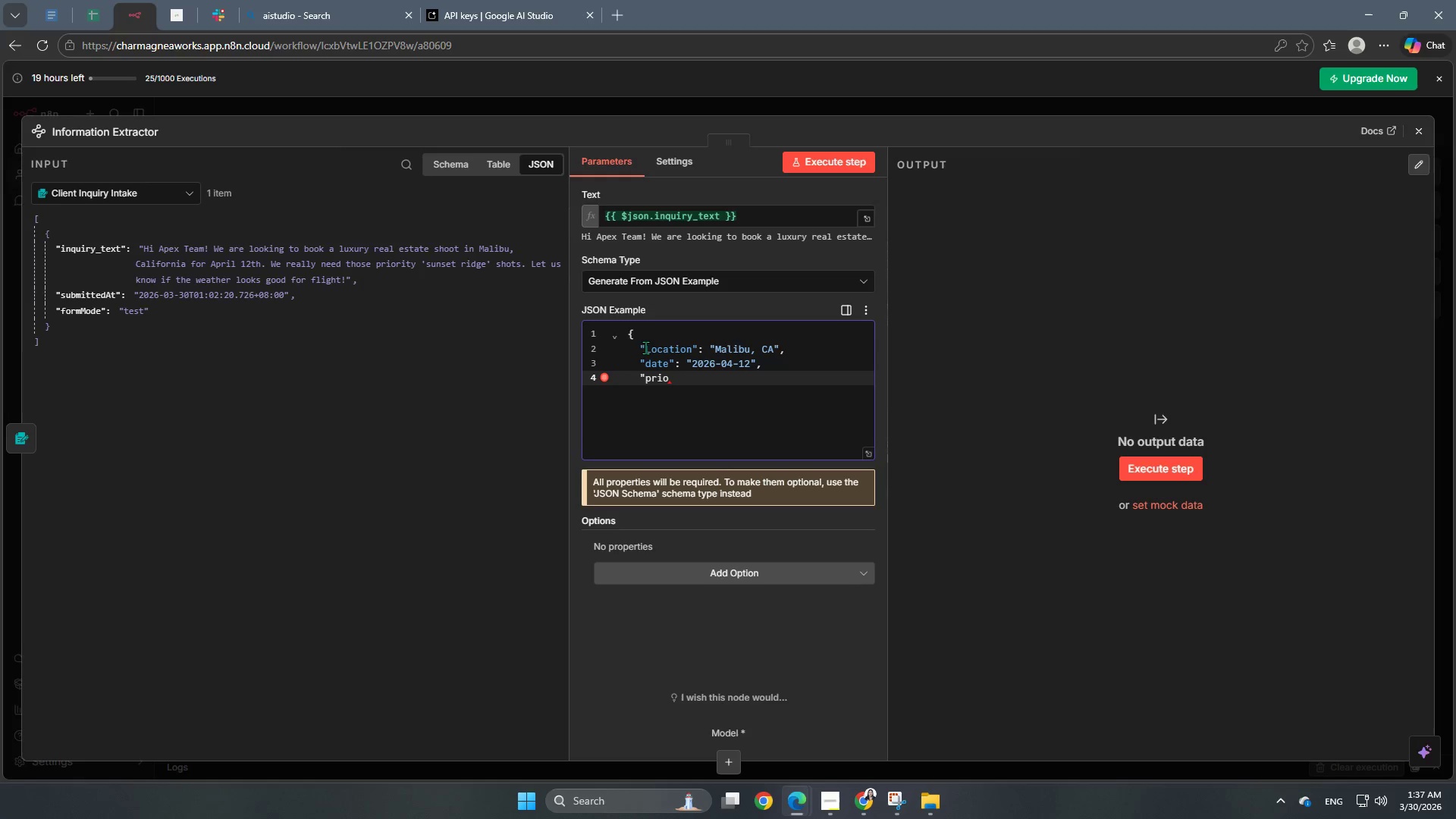 
left_click([653, 351])
 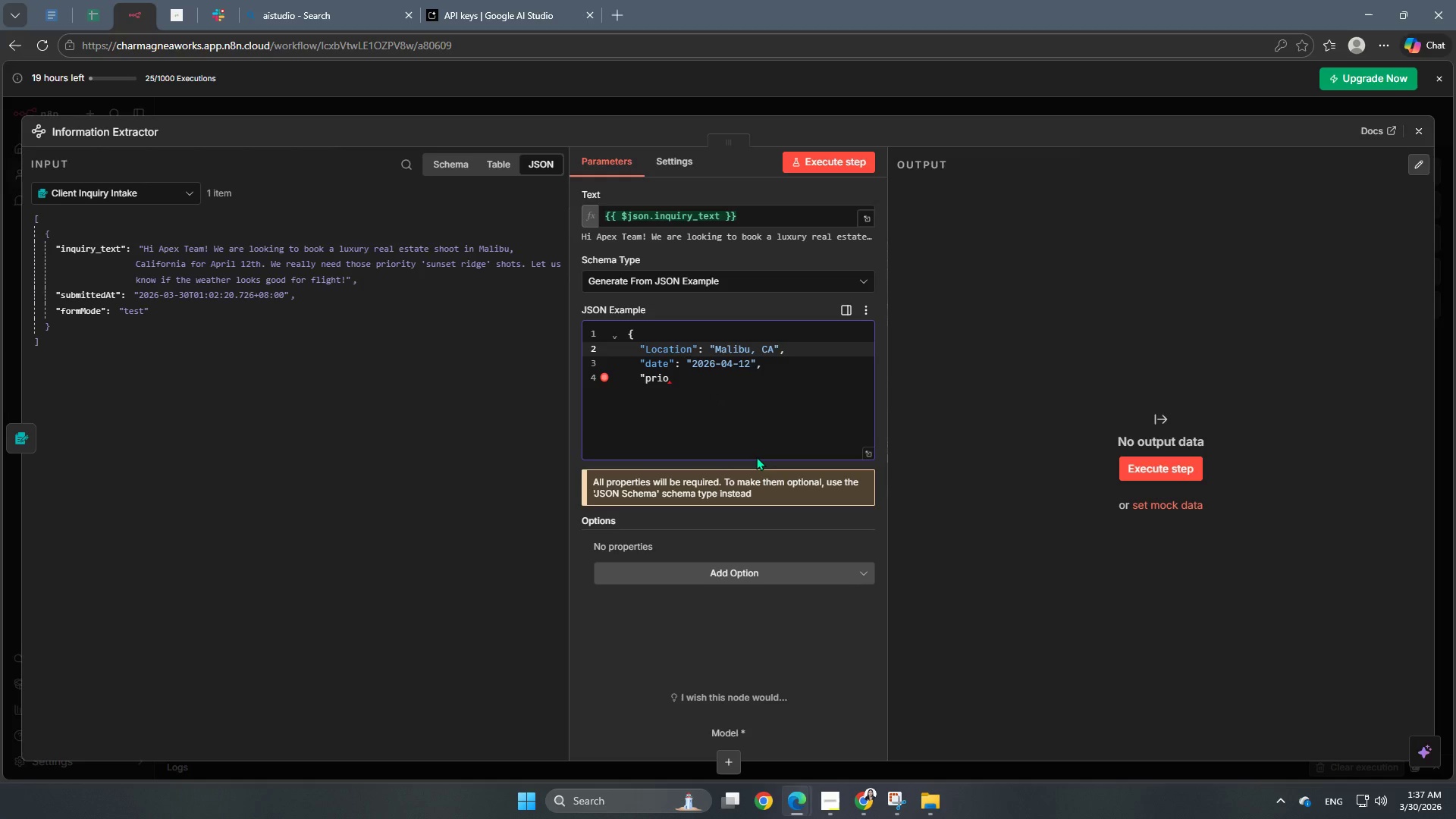 
key(Backspace)
 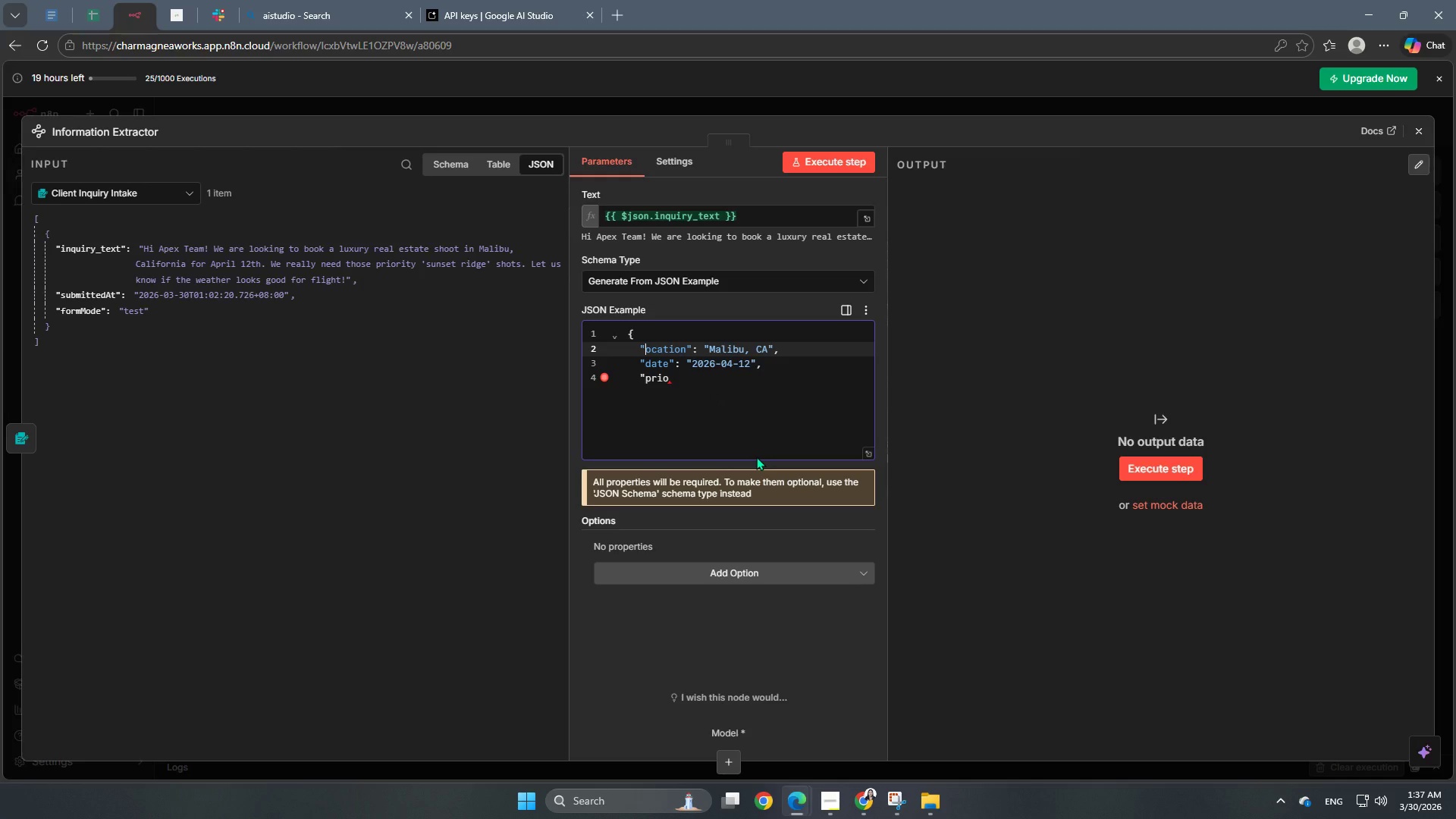 
key(L)
 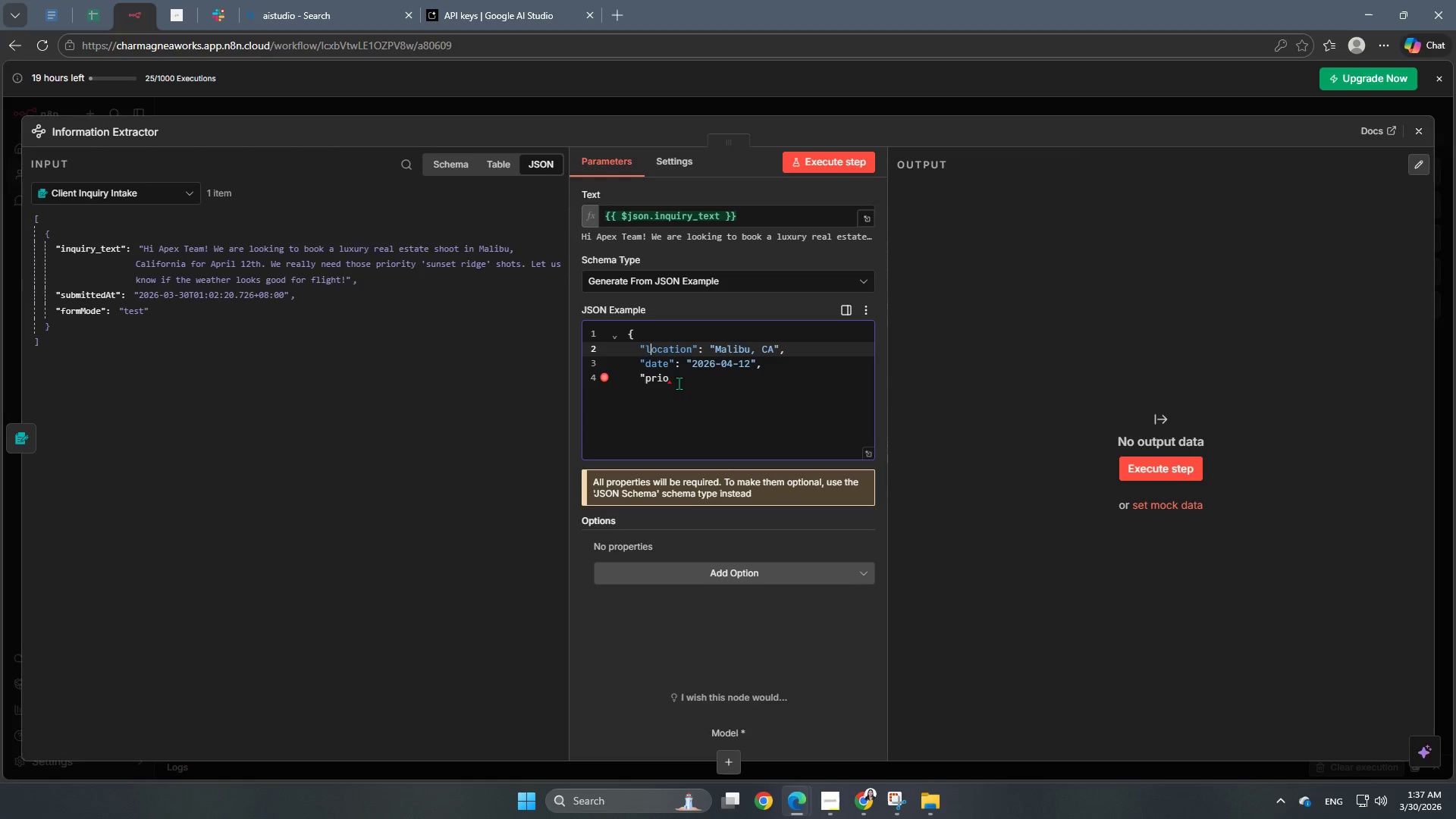 
left_click([675, 380])
 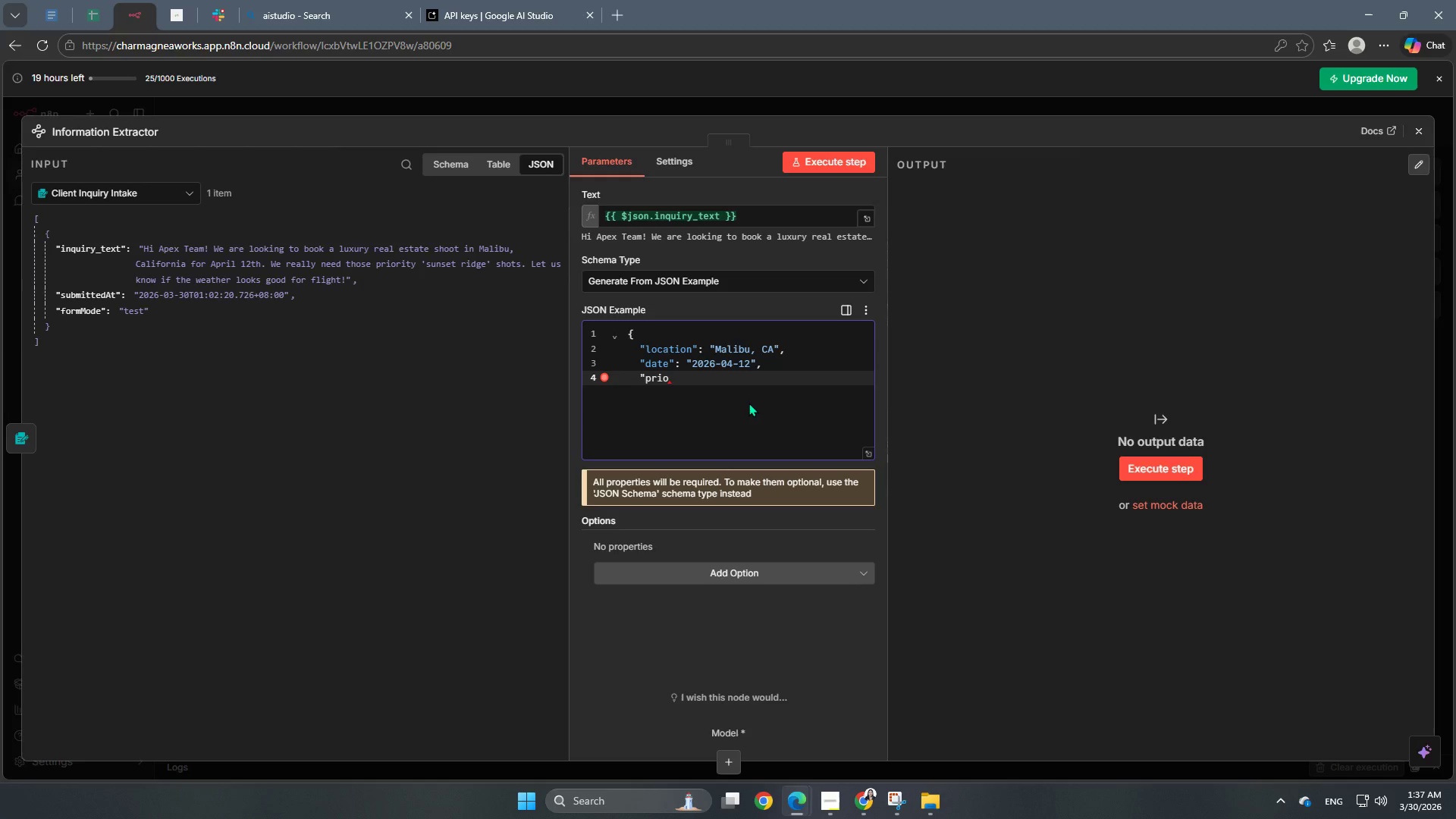 
type(rity_shots": ")
 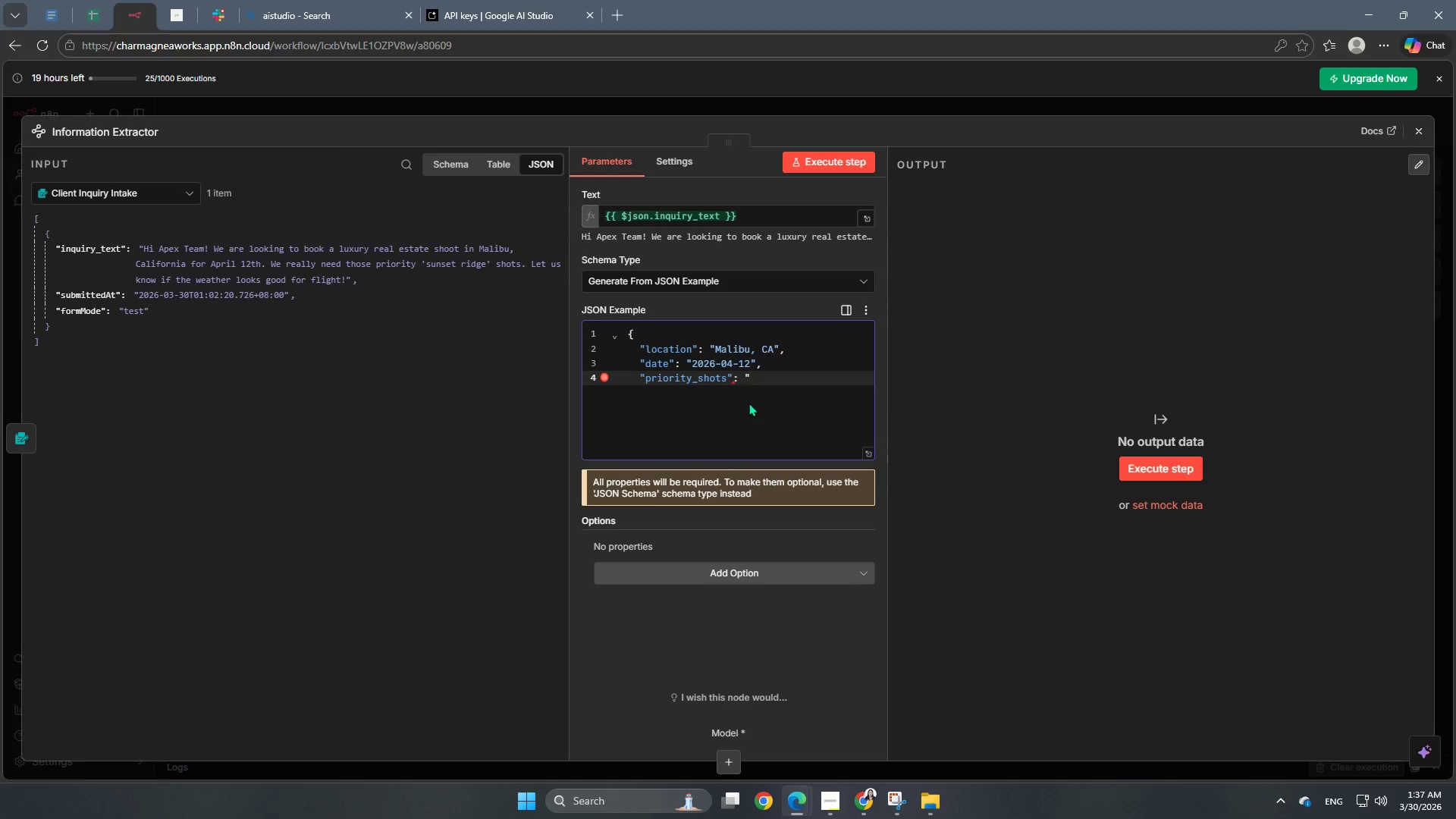 
type(Sunset Ridge views")
 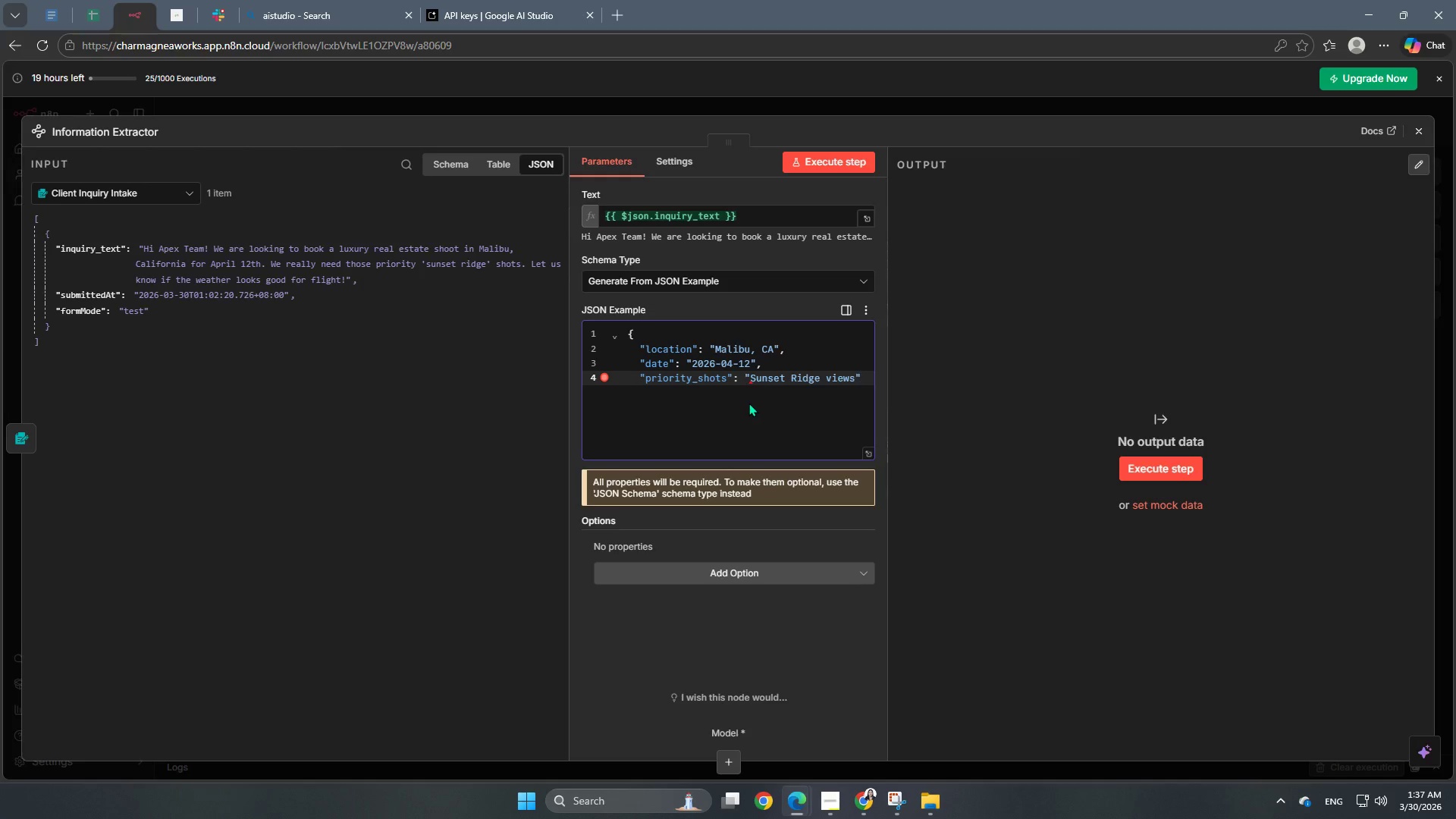 
key(Enter)
 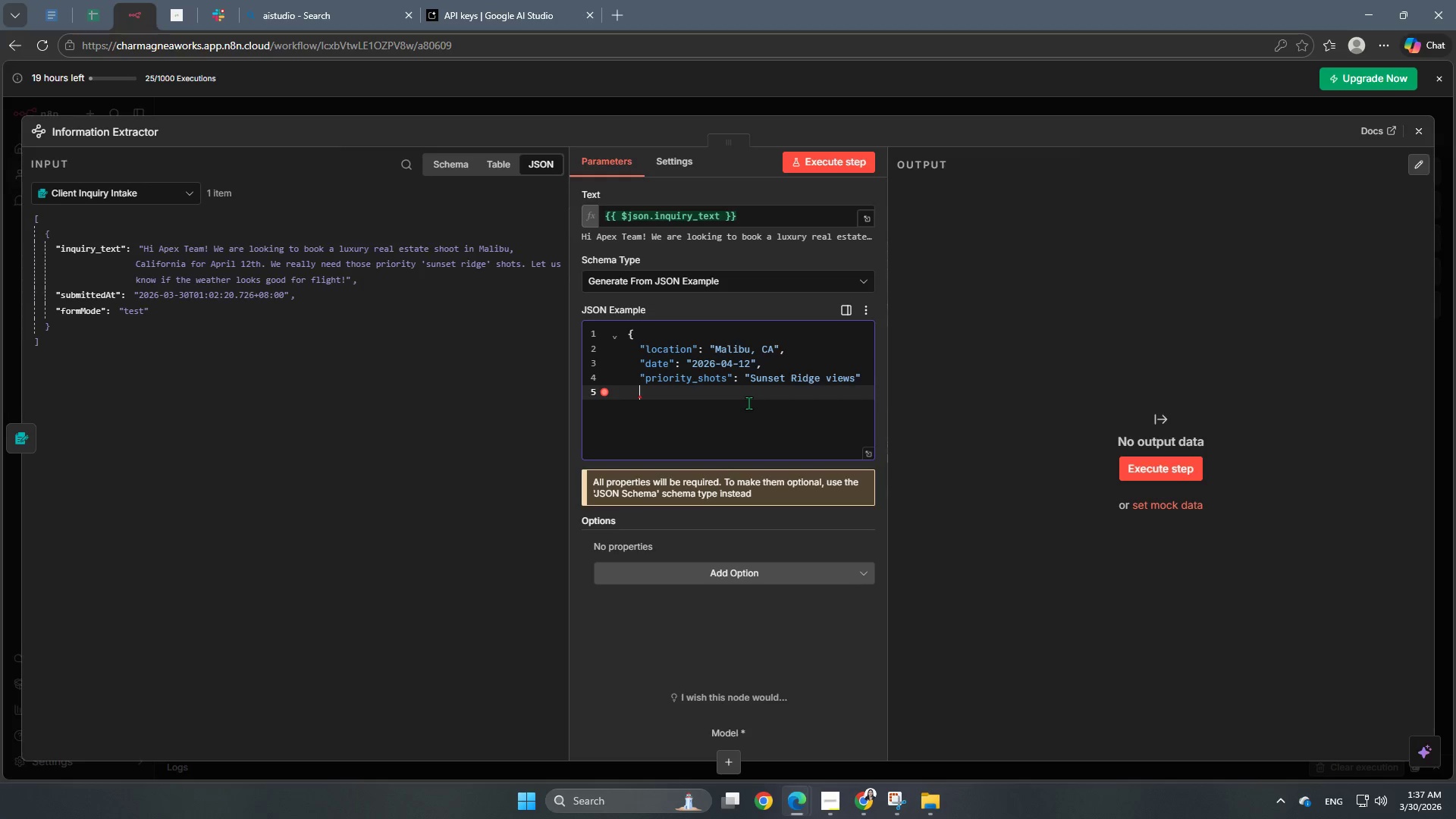 
key(Backspace)
 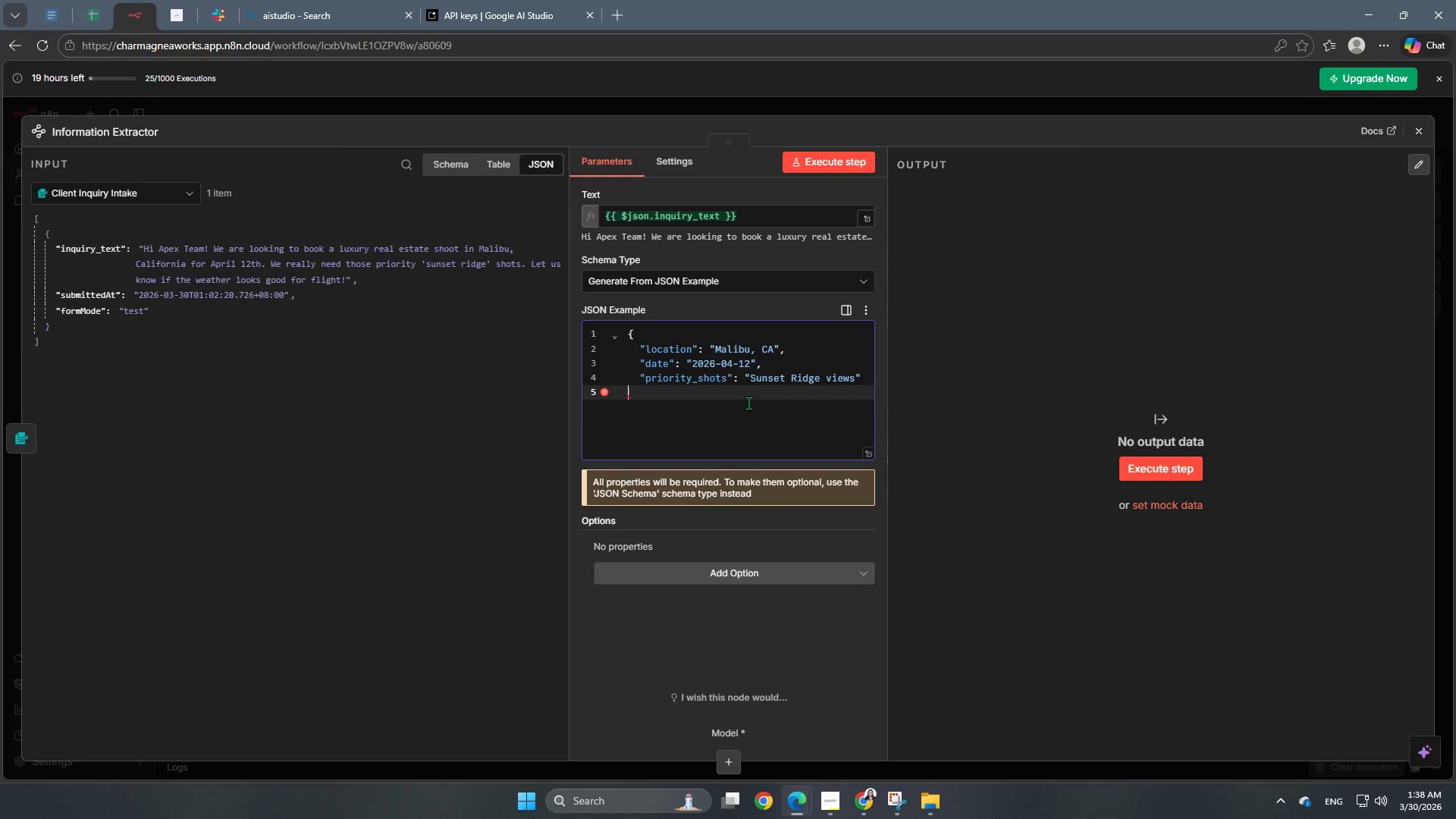 
key(Shift+ShiftRight)
 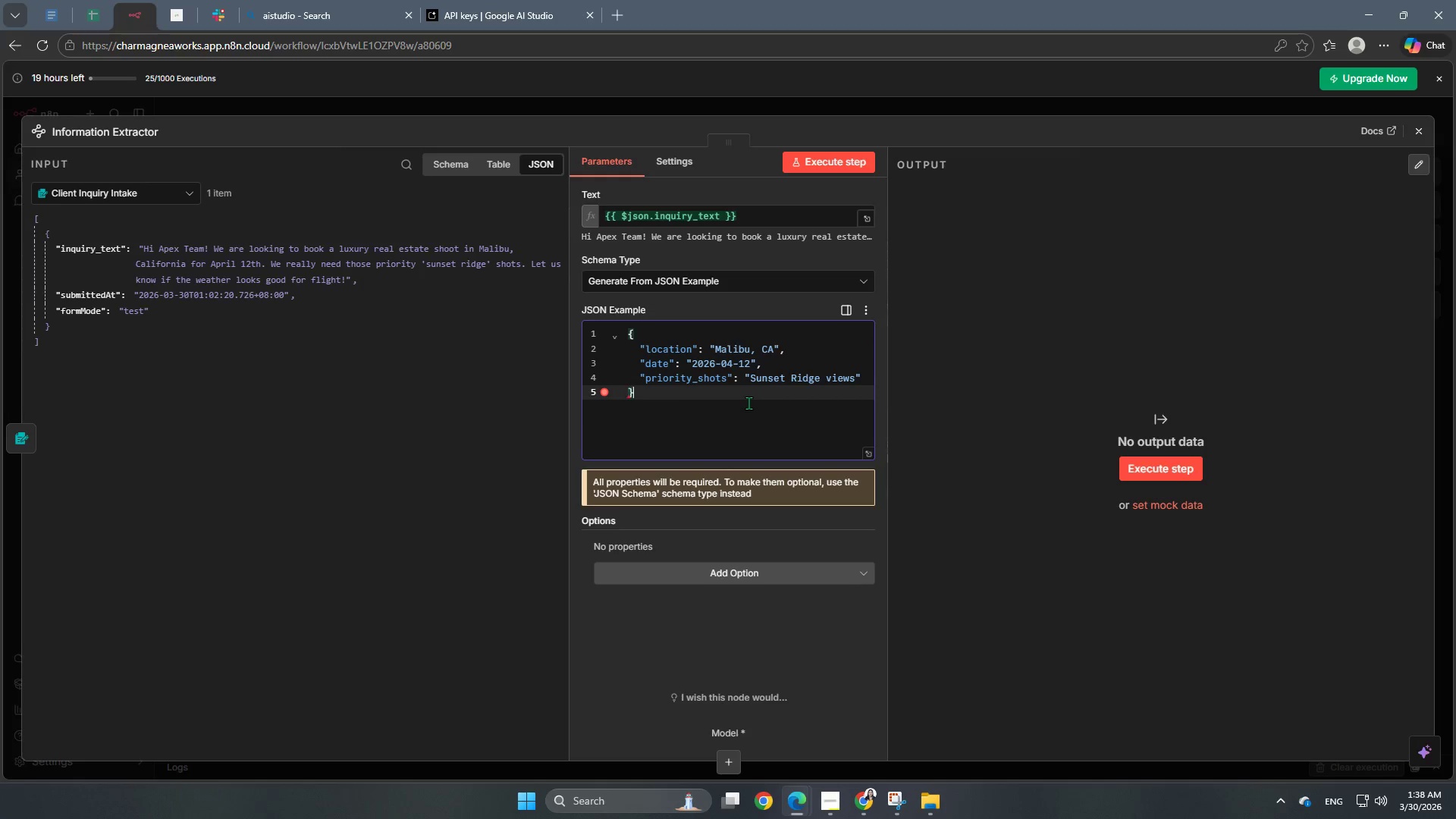 
key(Shift+BracketRight)
 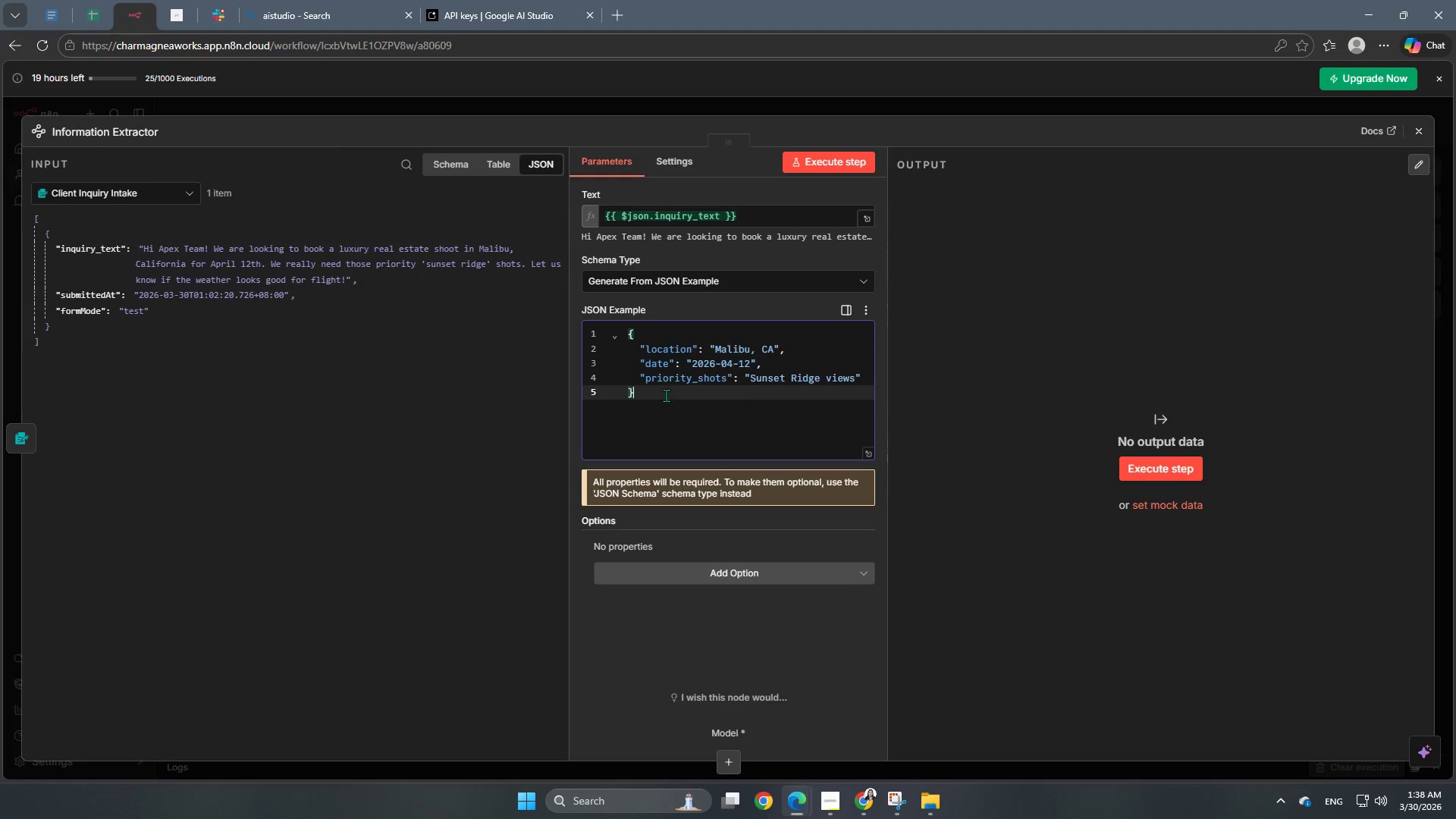 
left_click([505, 468])
 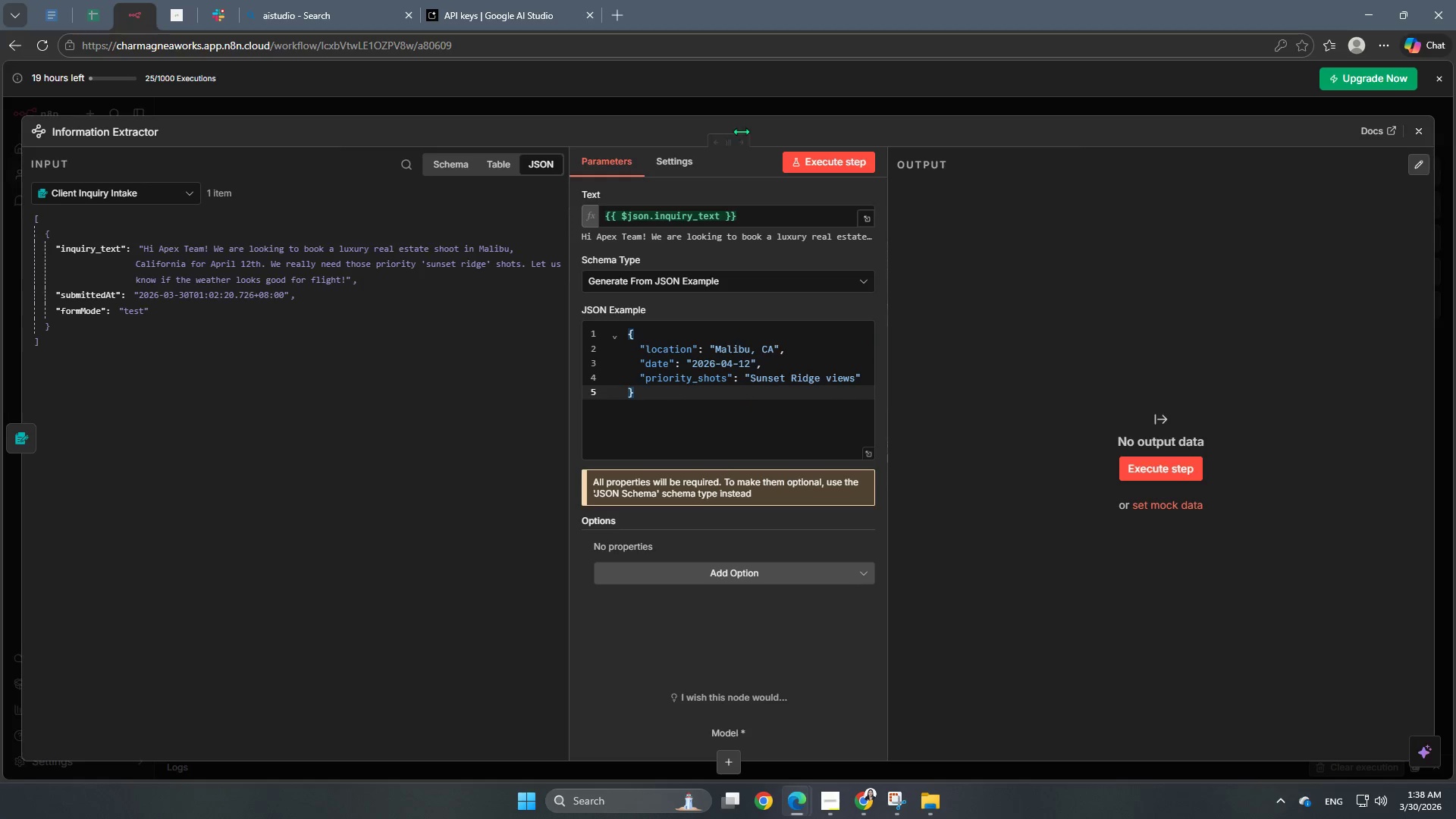 
left_click([757, 109])
 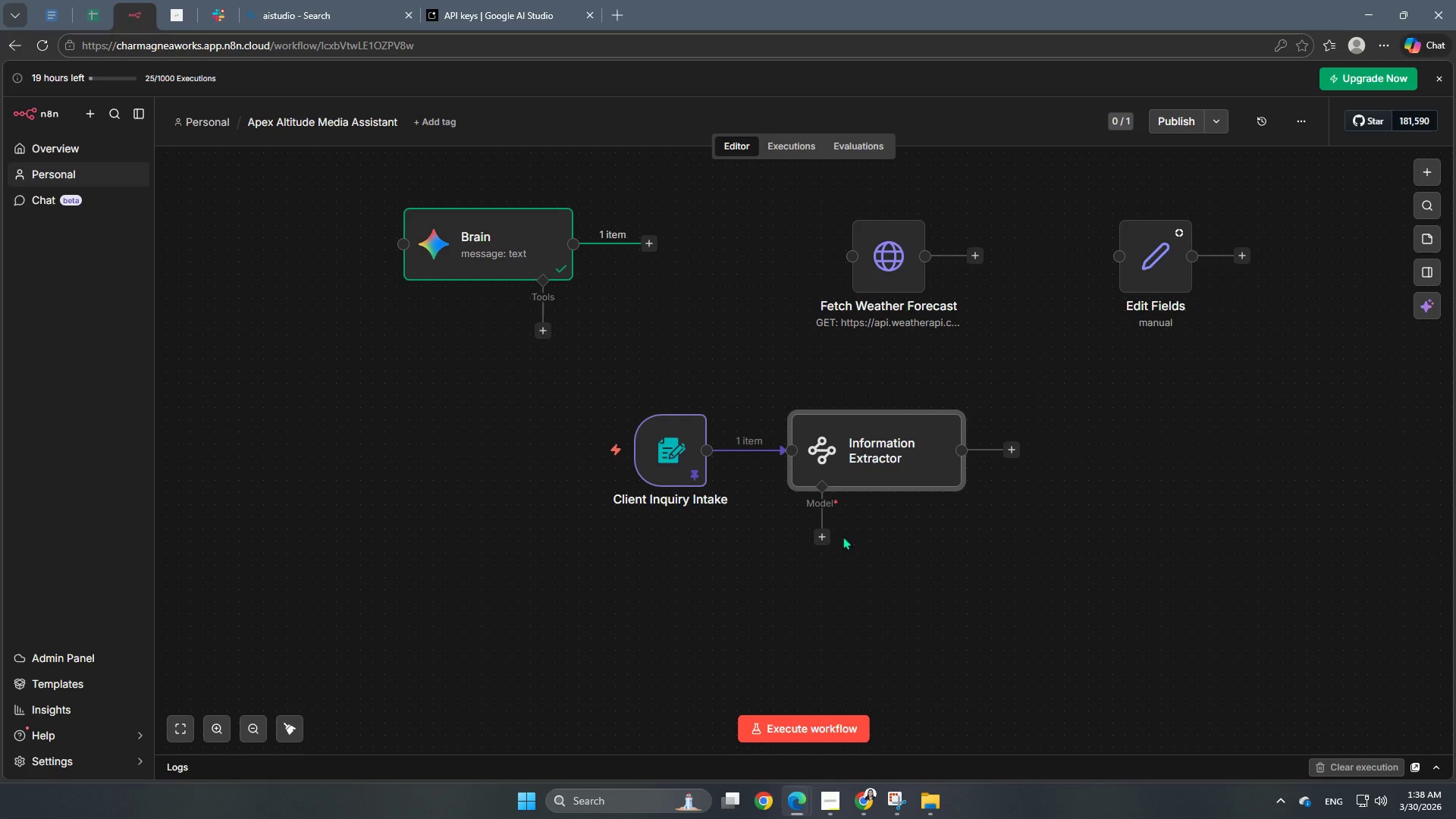 
left_click([826, 538])
 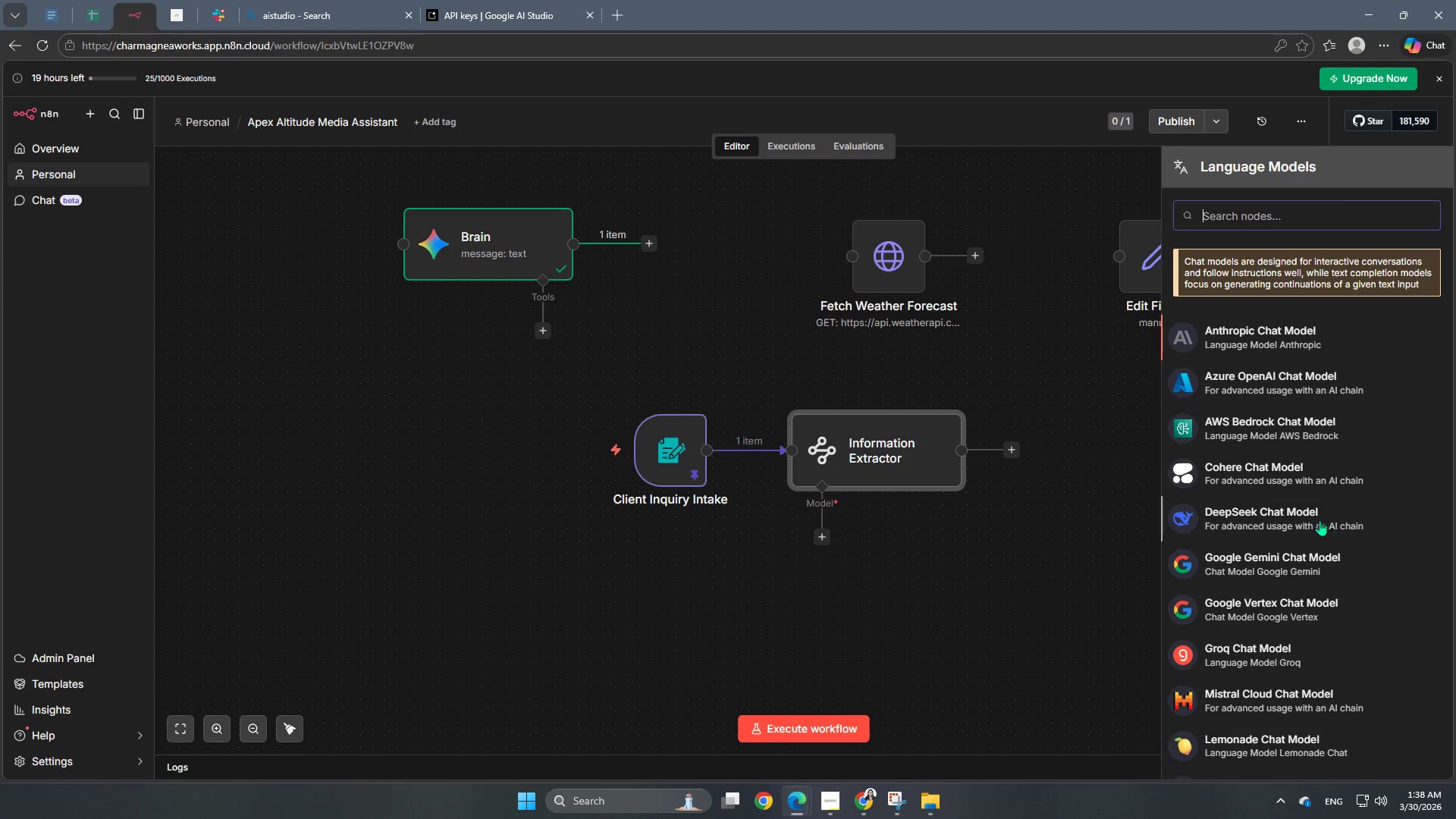 
left_click([1265, 570])
 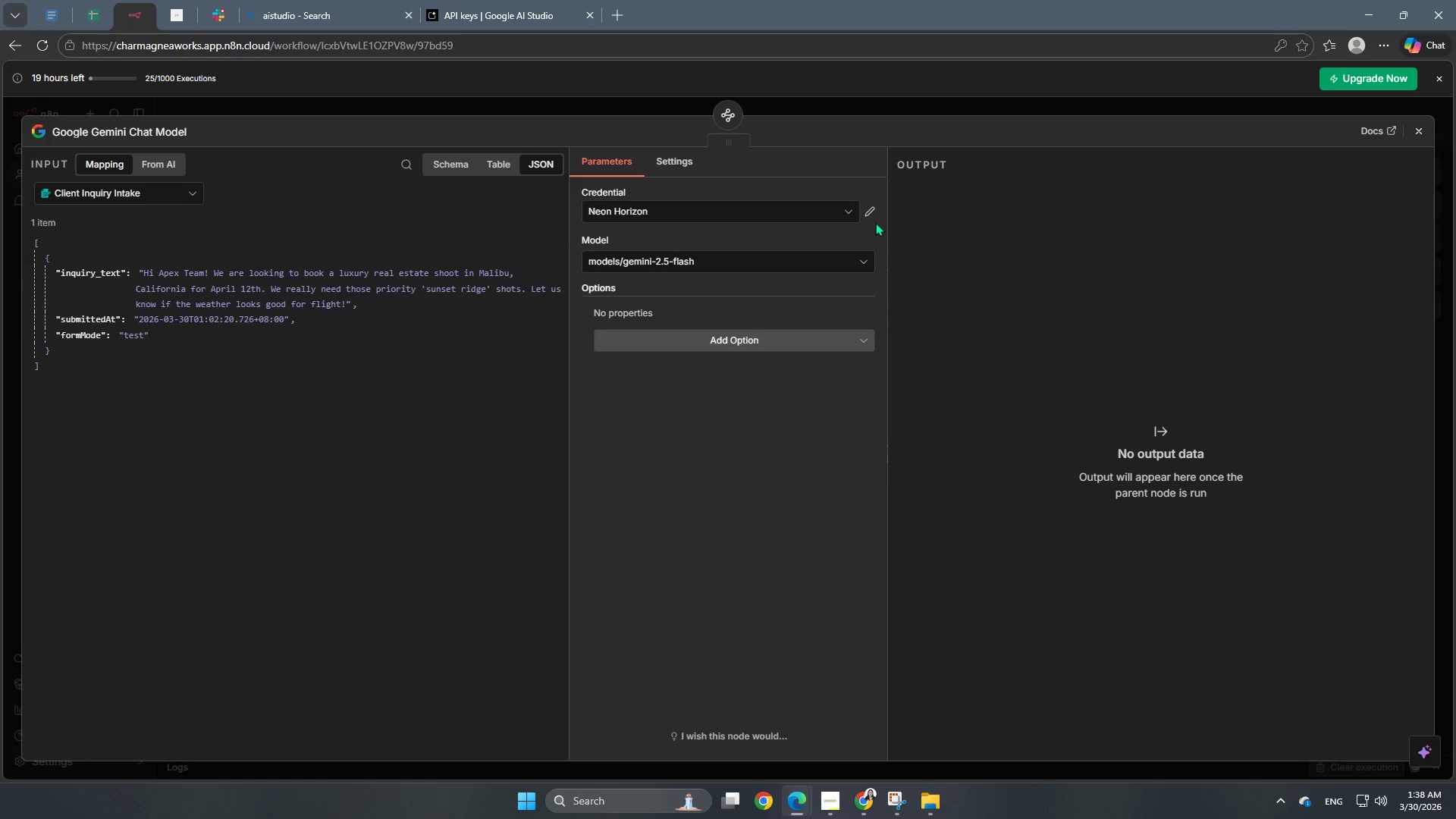 
left_click([862, 215])
 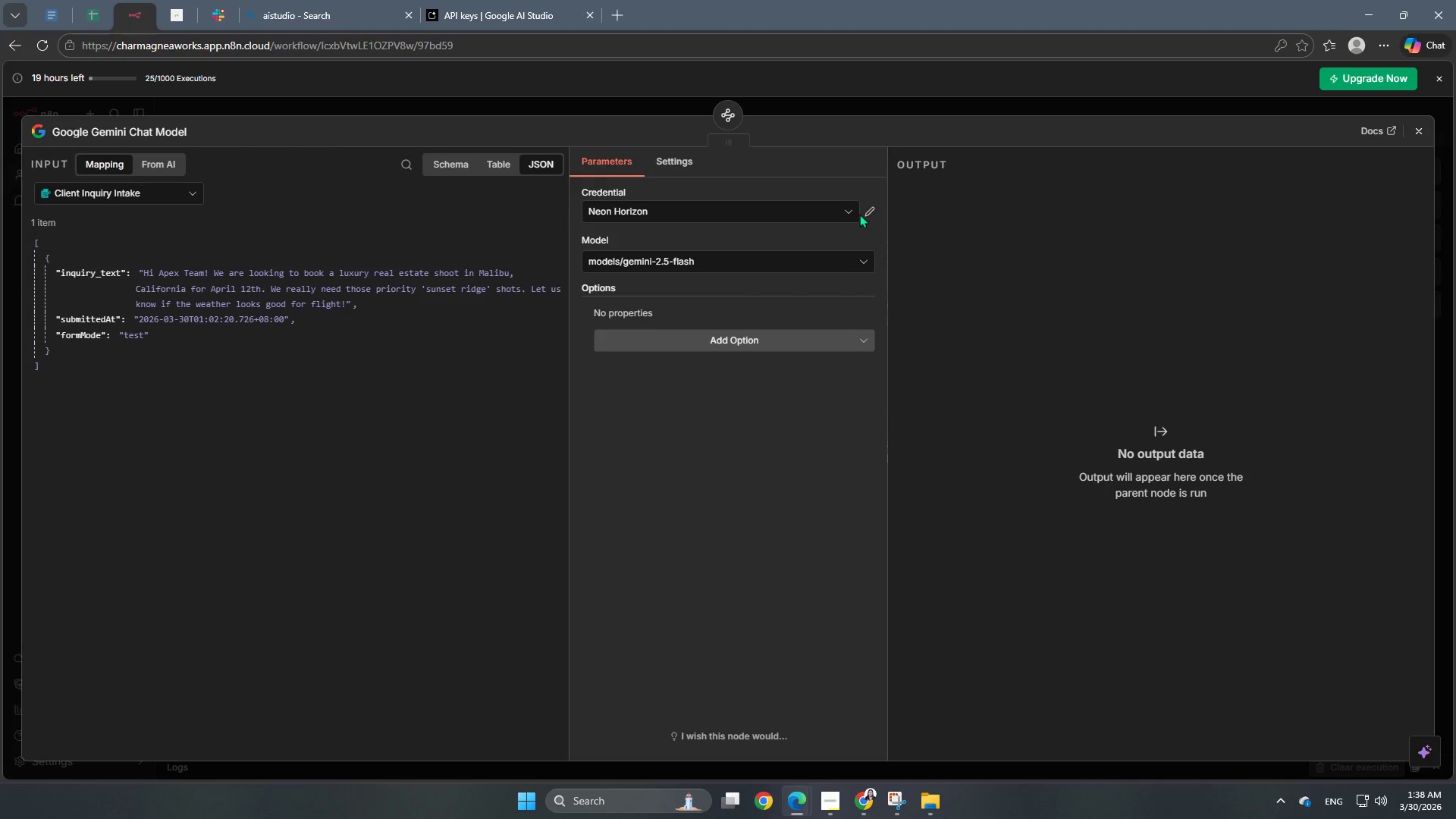 
left_click([857, 211])
 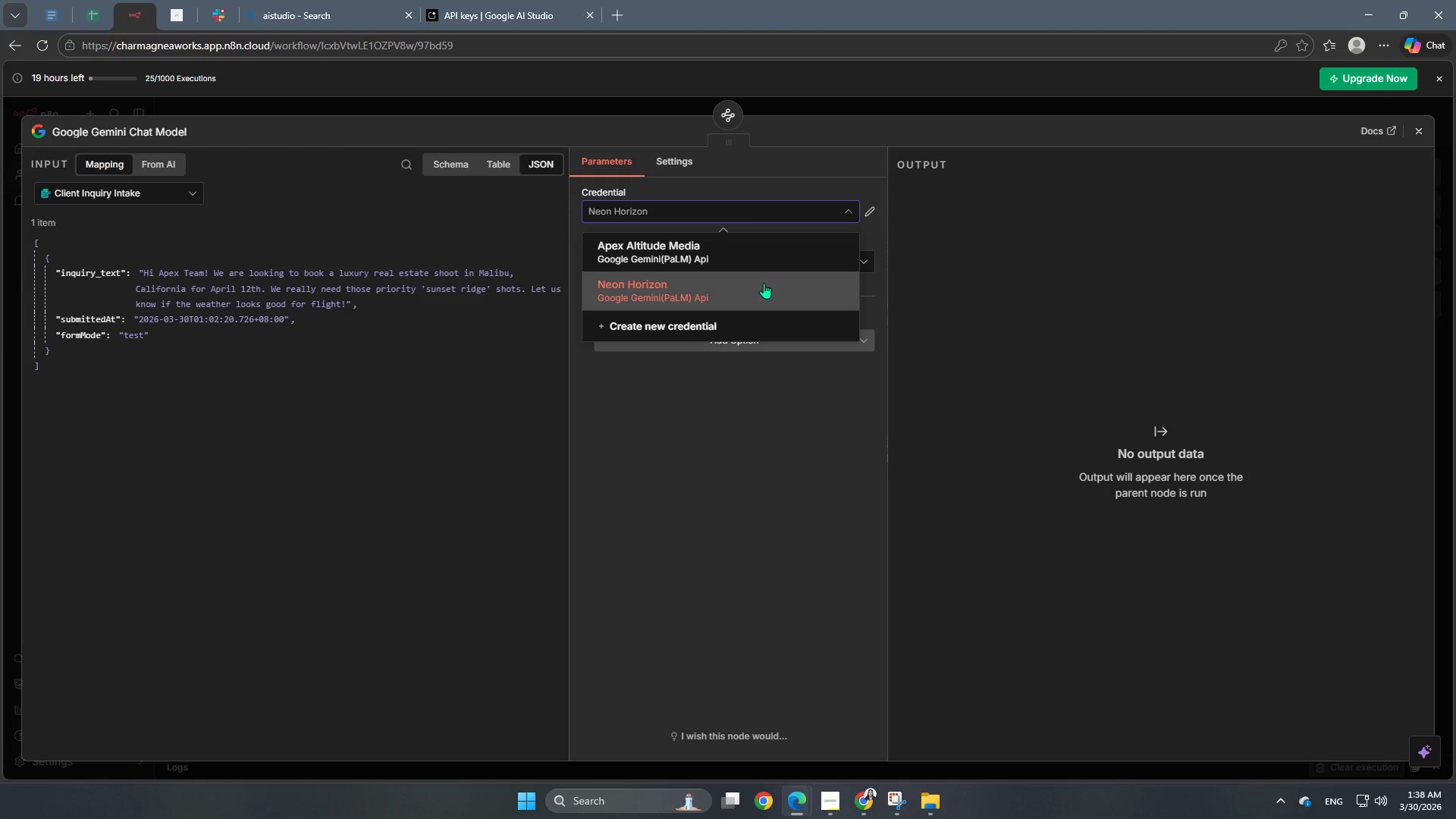 
left_click([758, 259])
 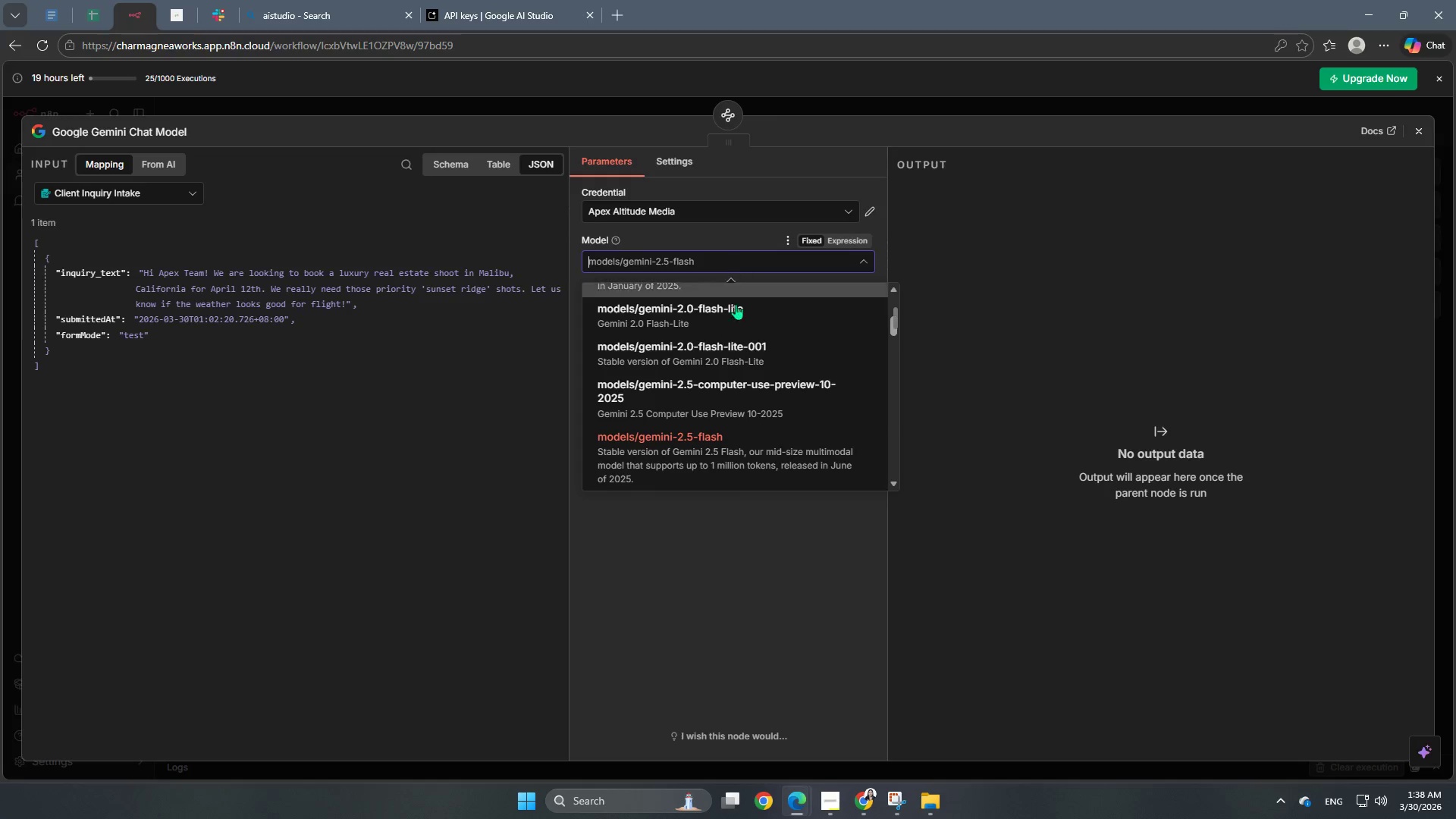 
scroll: coordinate [768, 381], scroll_direction: up, amount: 3.0
 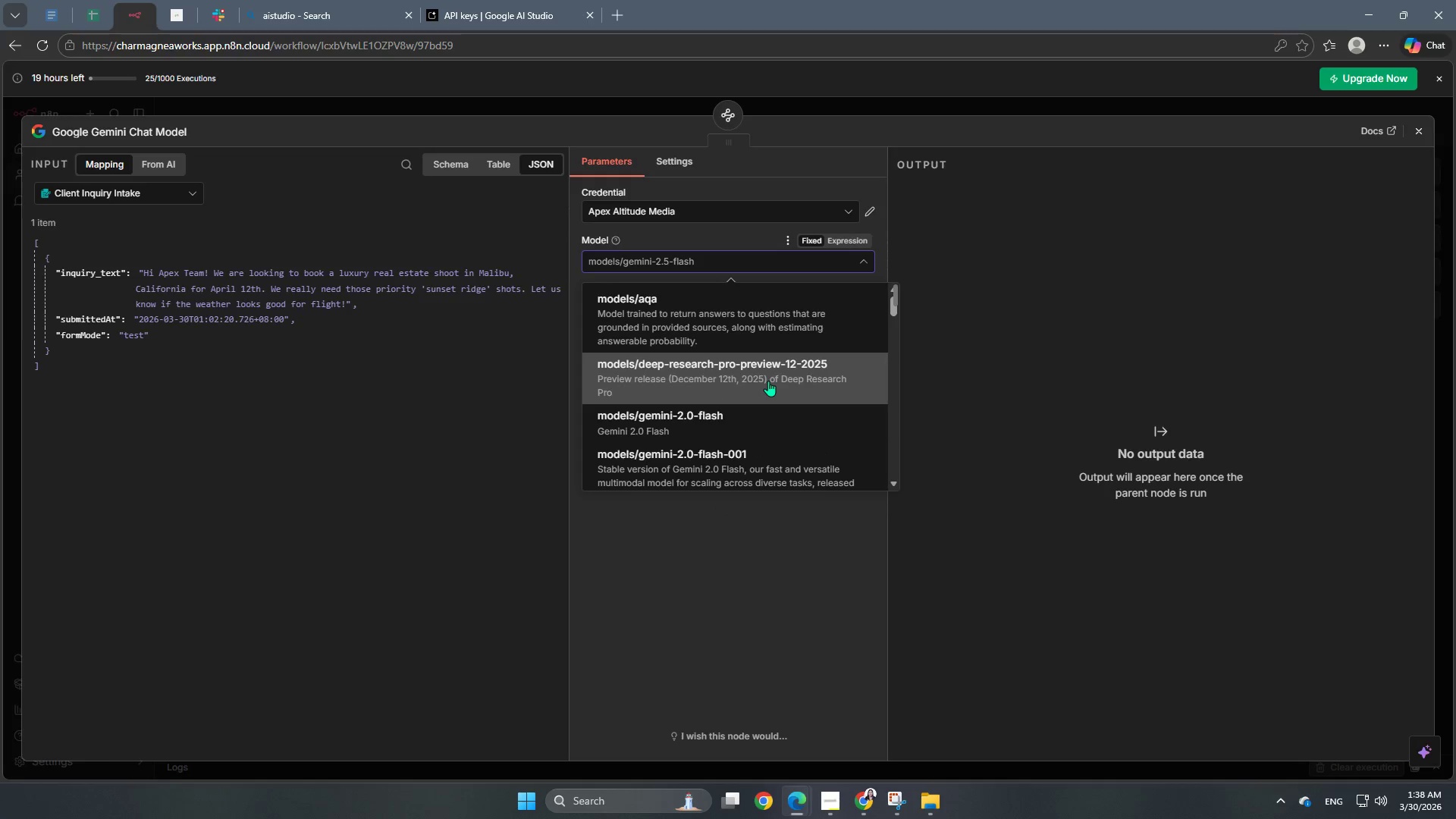 
scroll: coordinate [768, 381], scroll_direction: down, amount: 8.0
 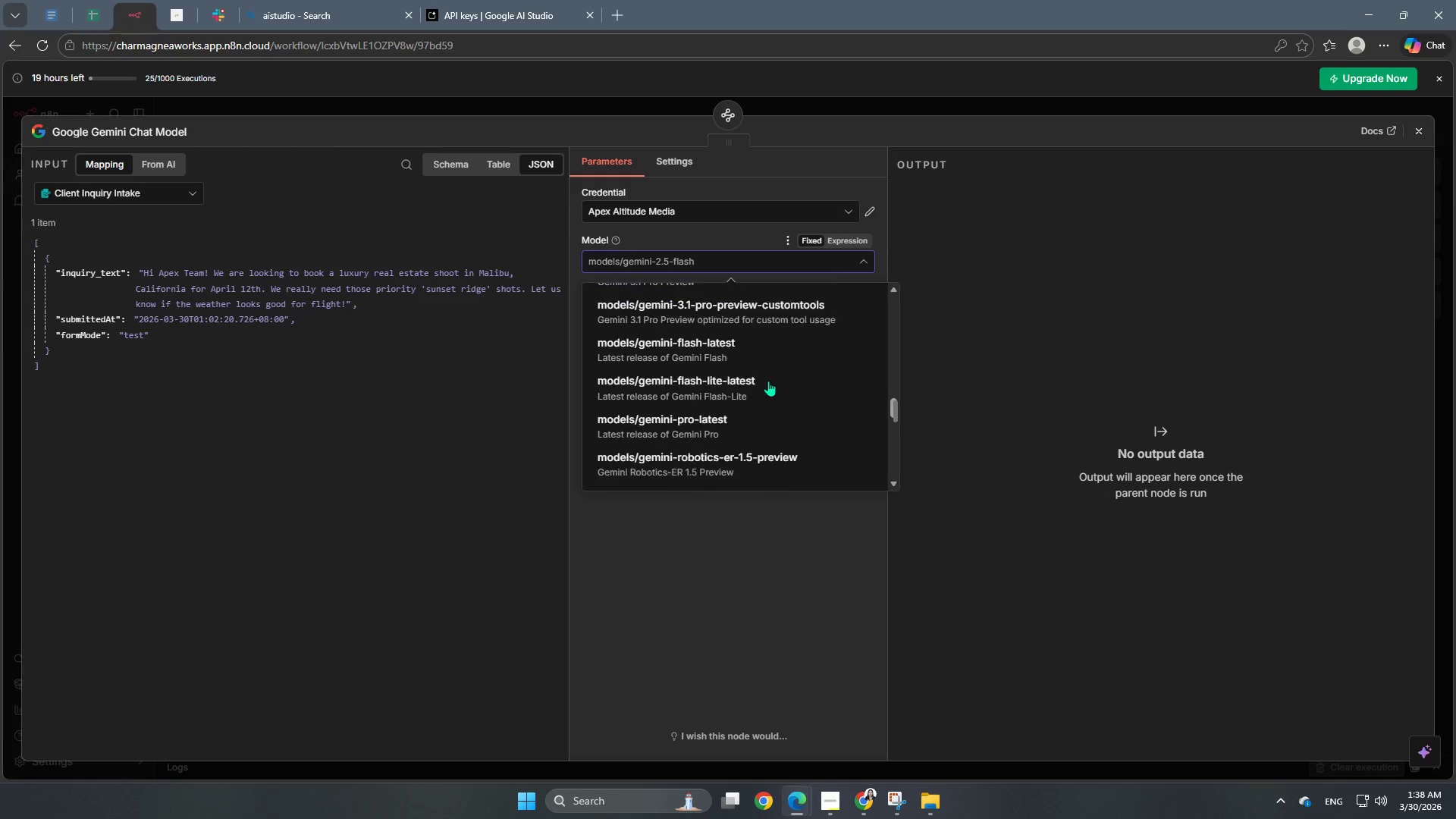 
left_click([742, 372])
 